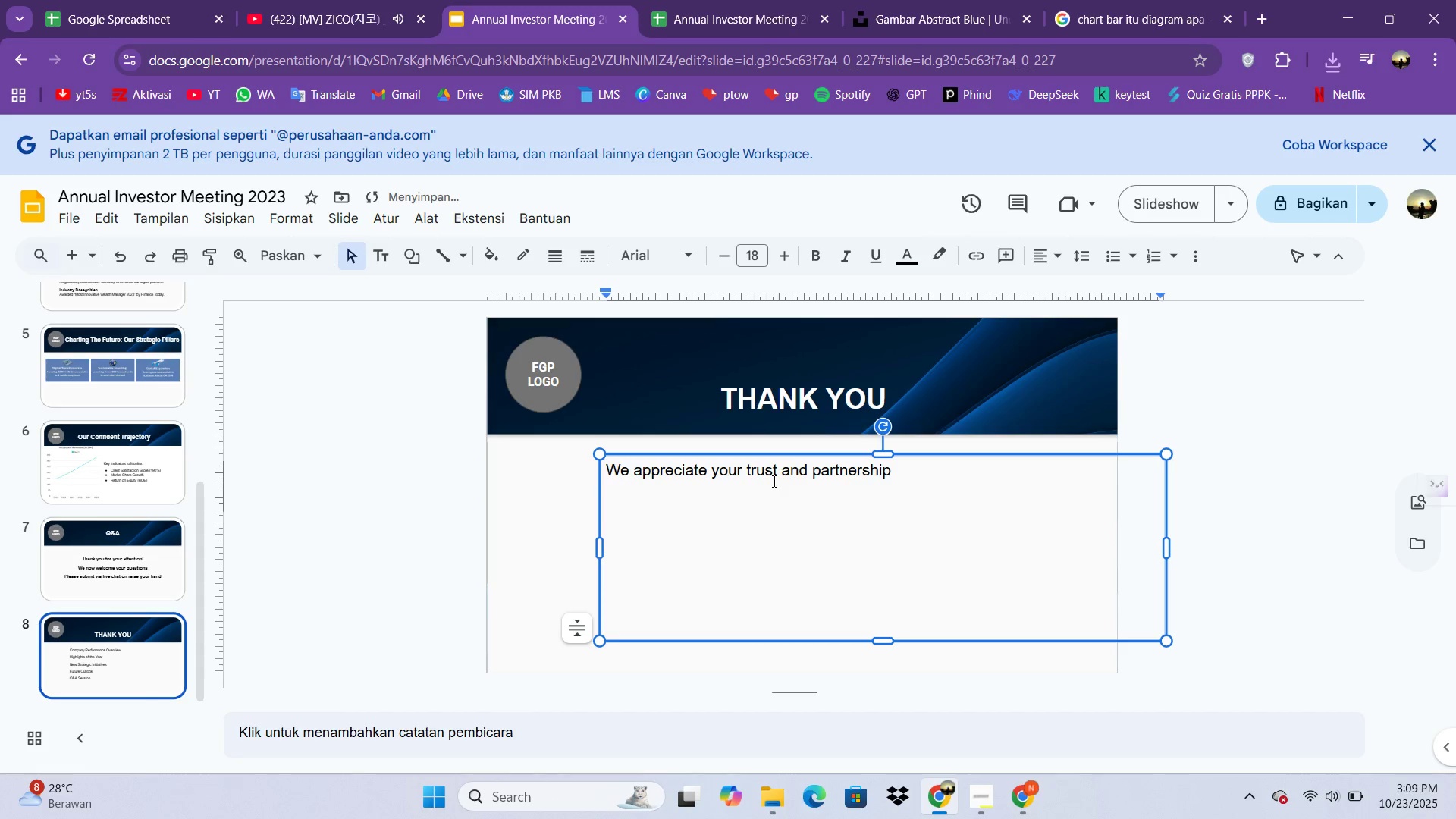 
key(Enter)
 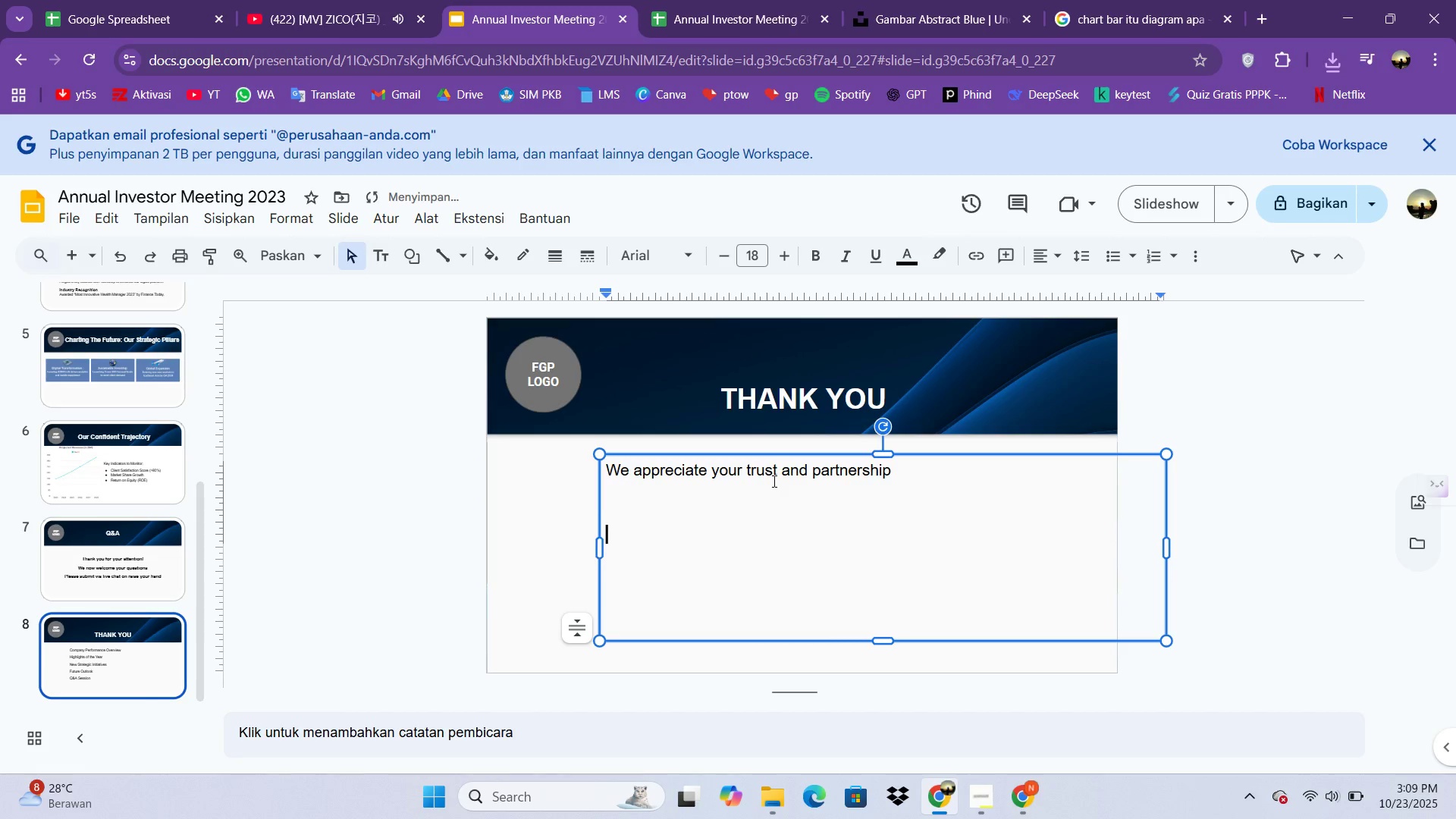 
key(Backspace)
type(investor.relations@finger)
key(Backspace)
key(Backspace)
type(r)
 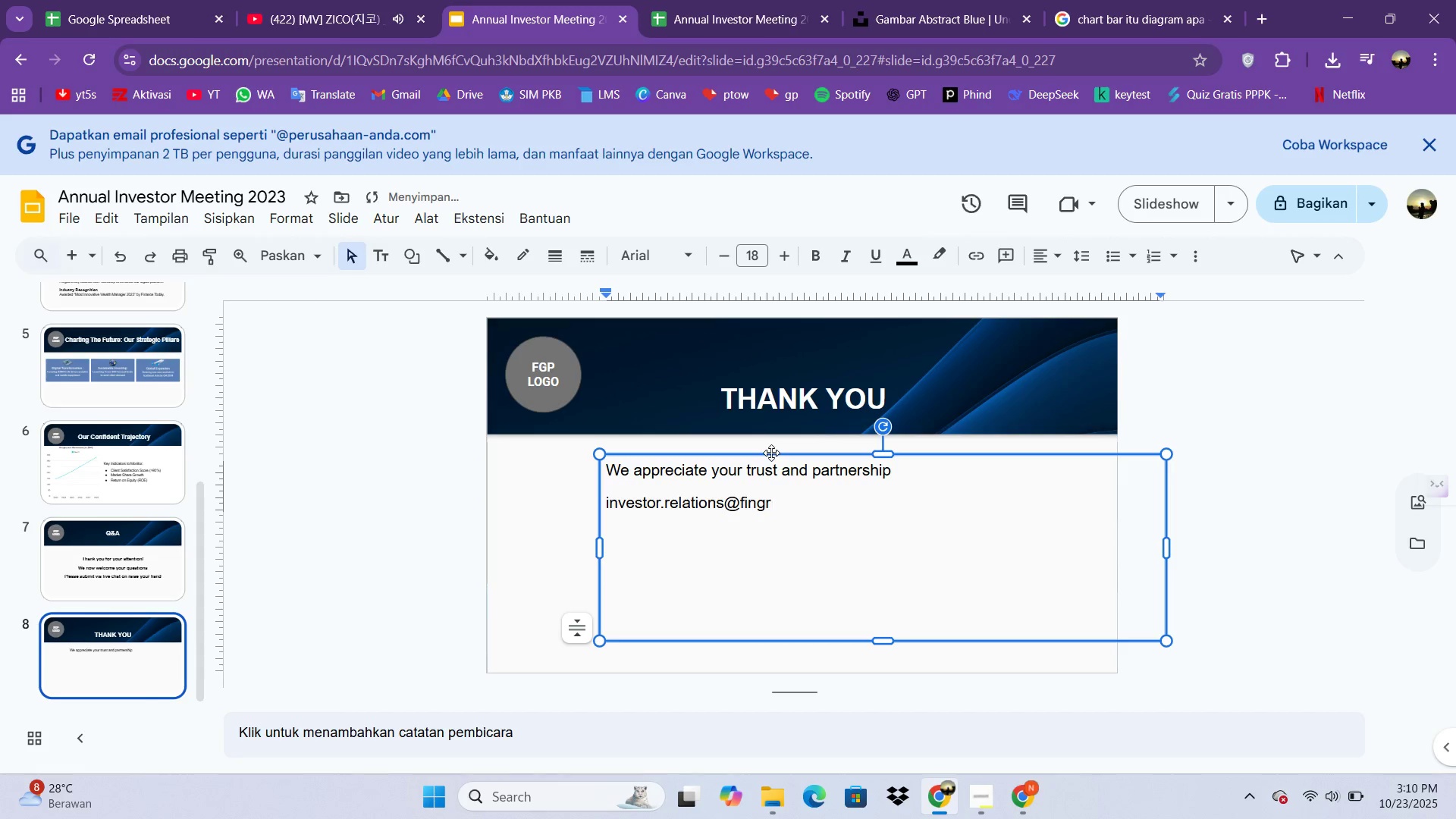 
type(owh)
key(Backspace)
type(th.com)
 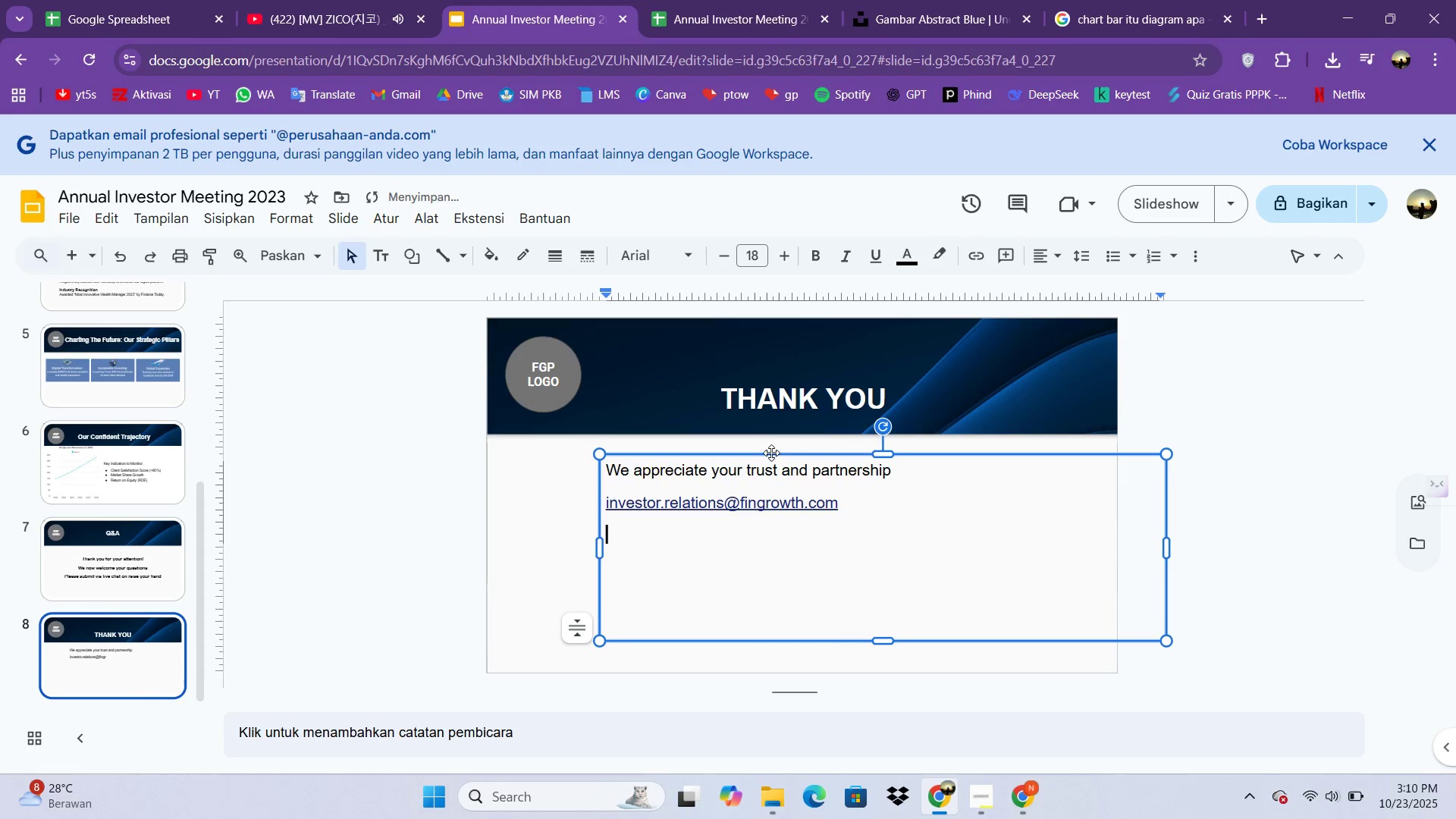 
key(Enter)
 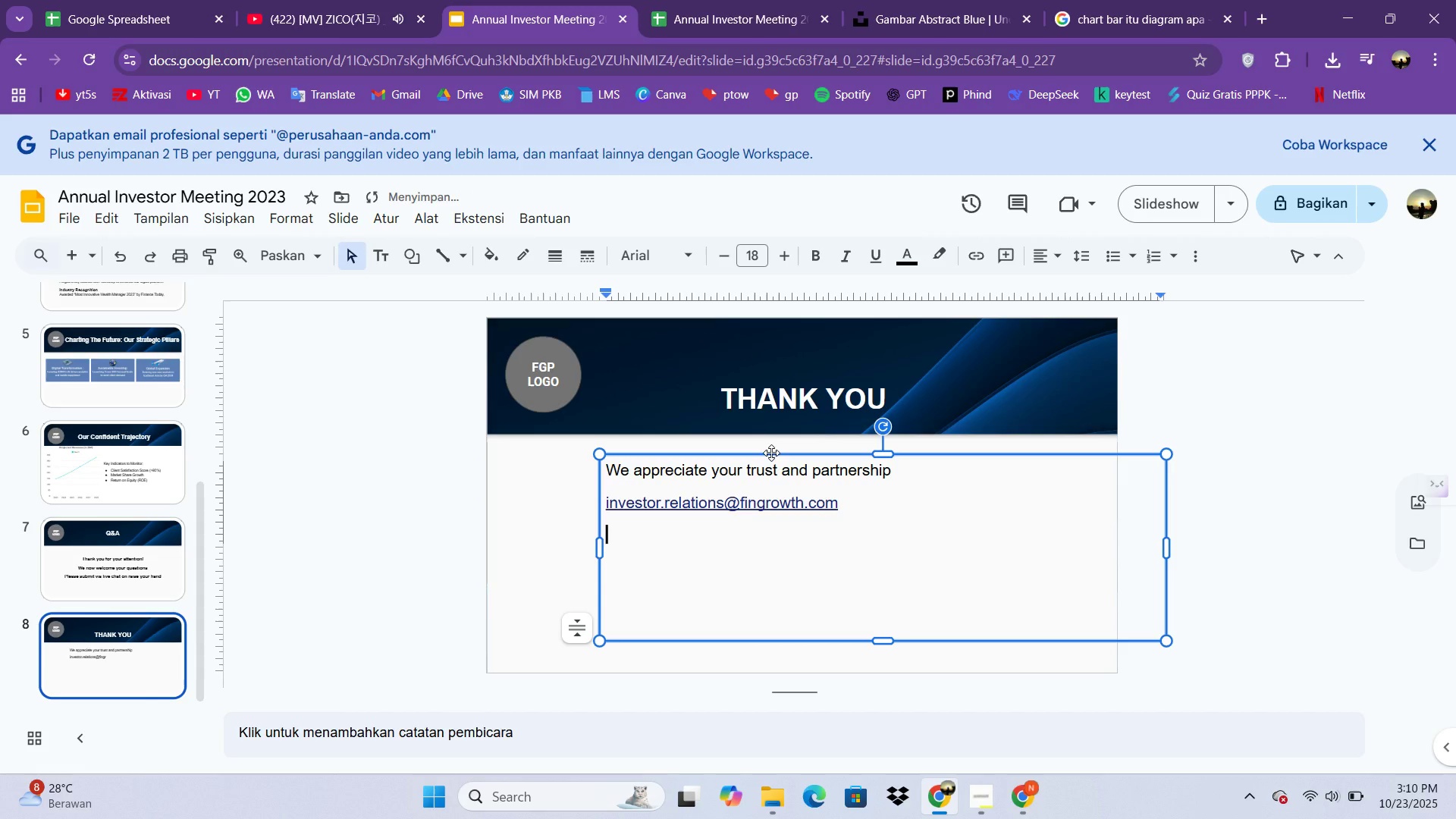 
type(www.fingrowth.com/inver)
key(Backspace)
type(stors)
 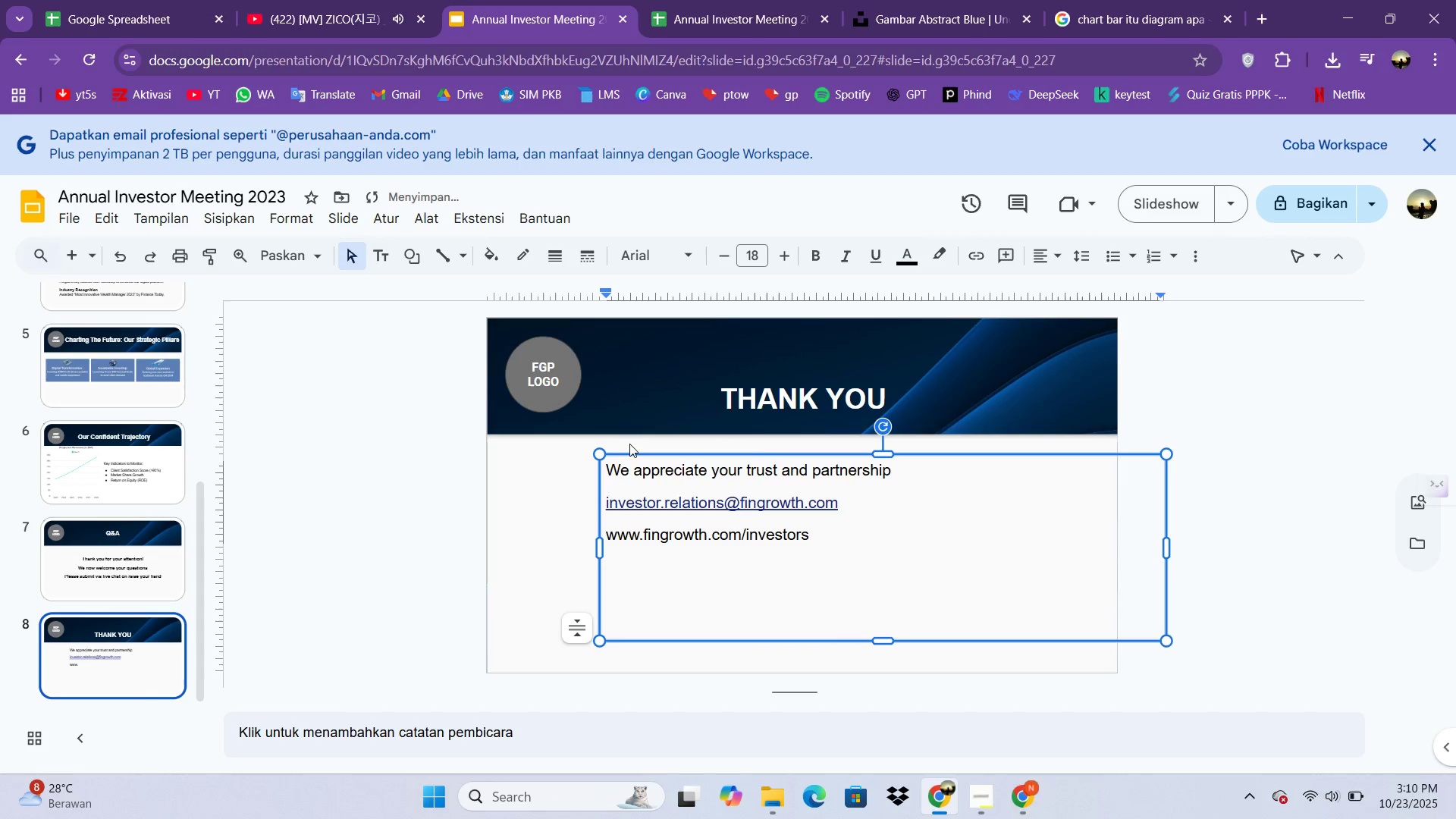 
key(Control+A)
 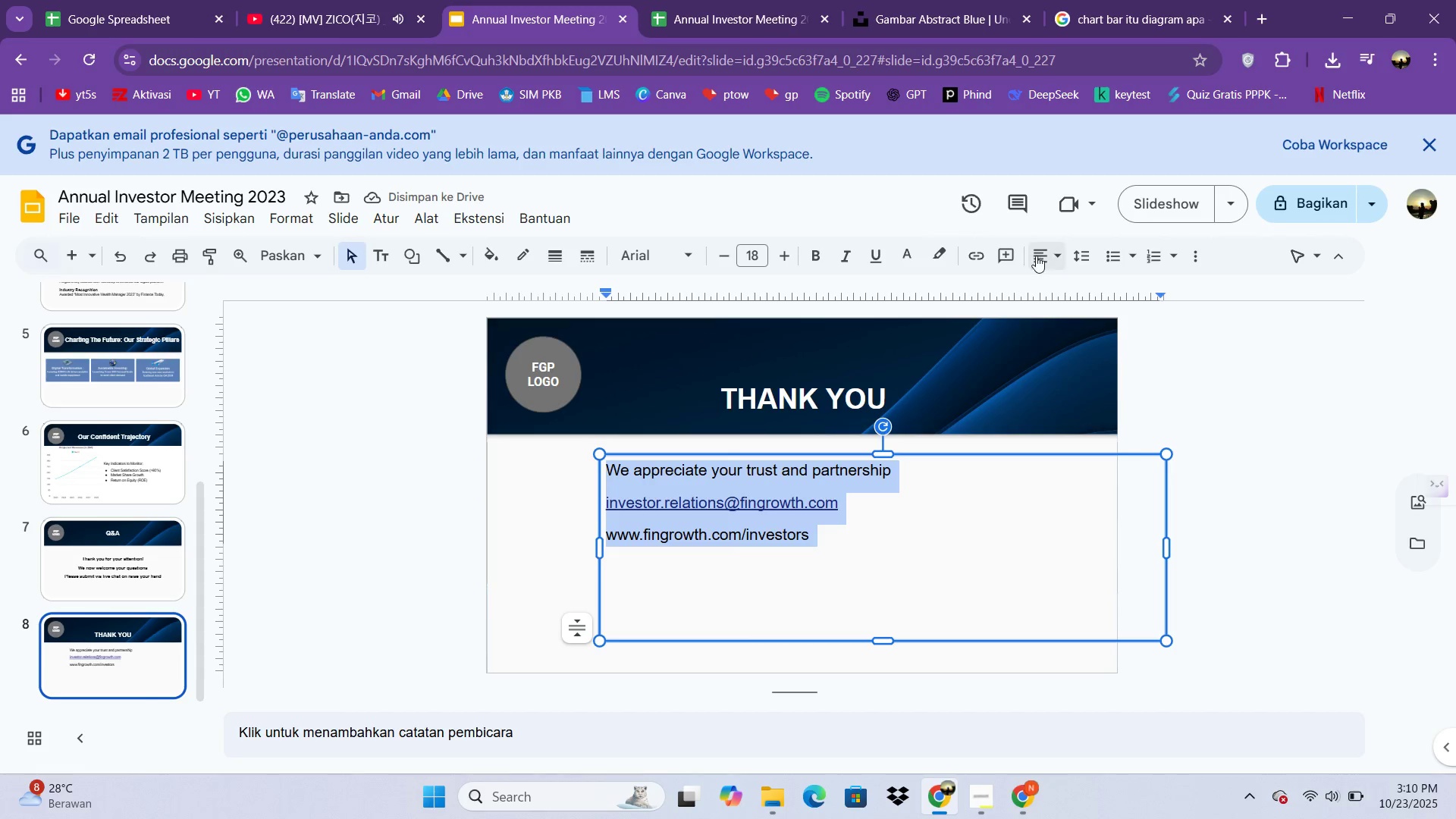 
left_click([1040, 253])
 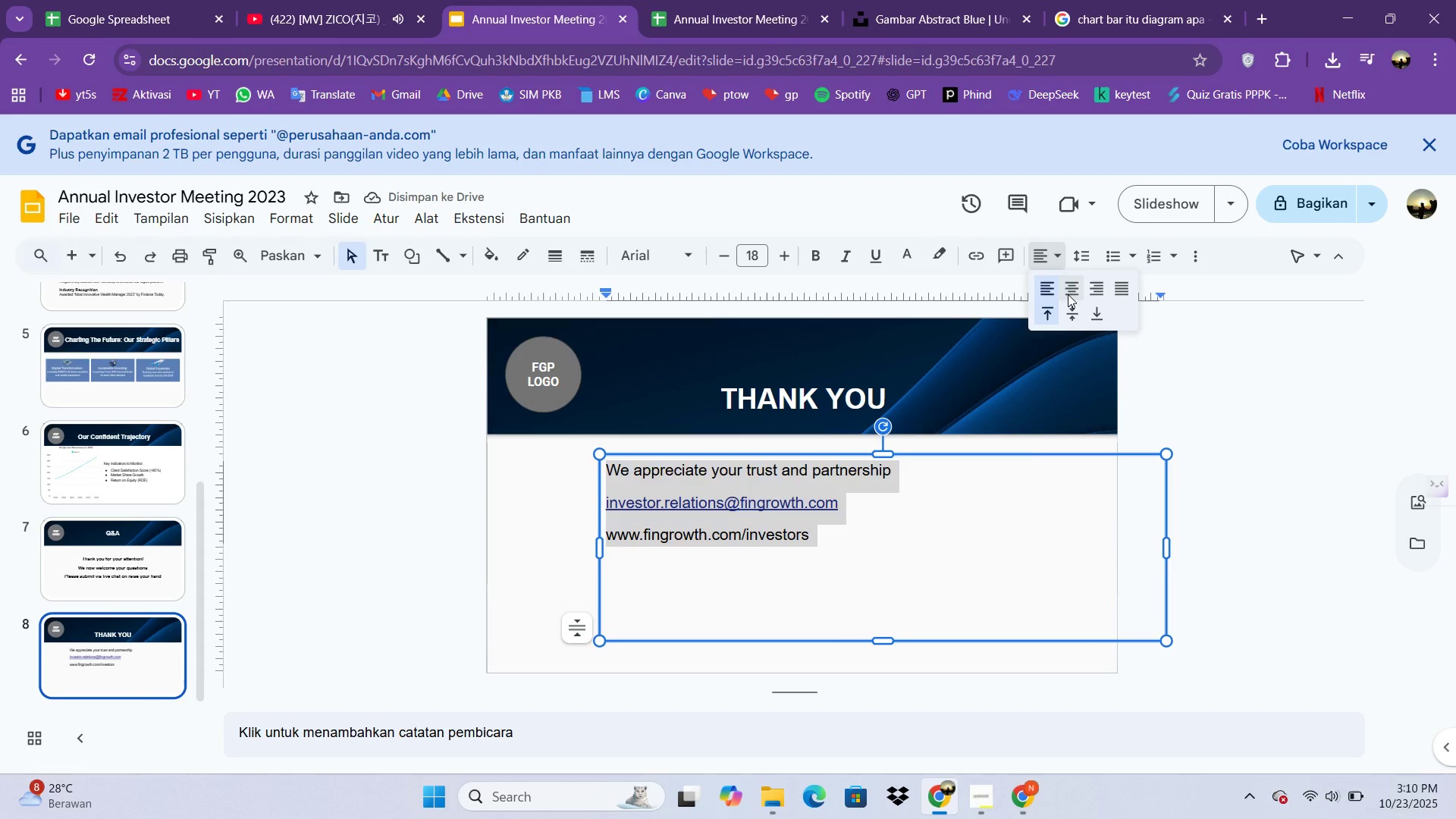 
left_click([1068, 294])
 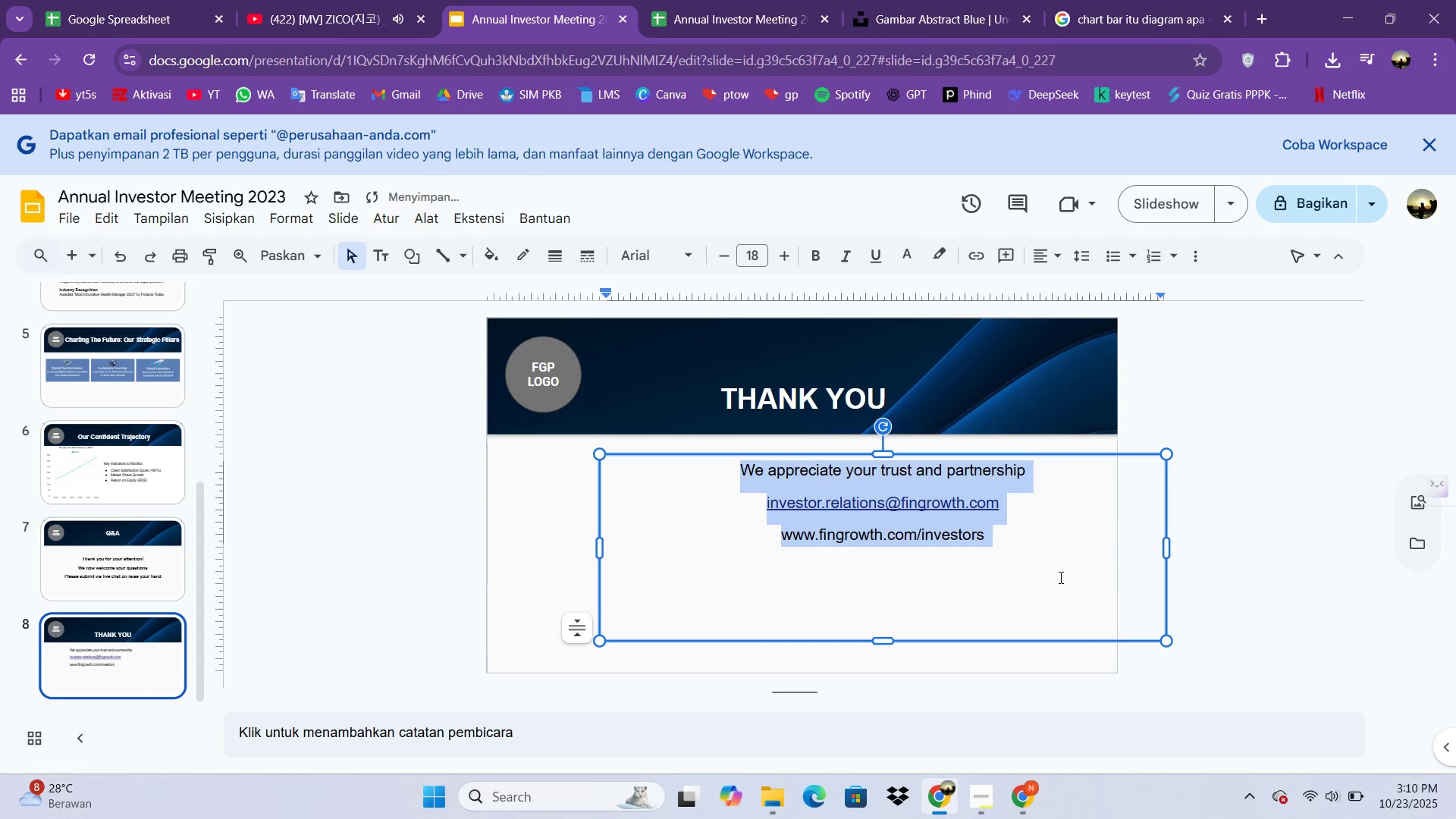 
key(Control+B)
 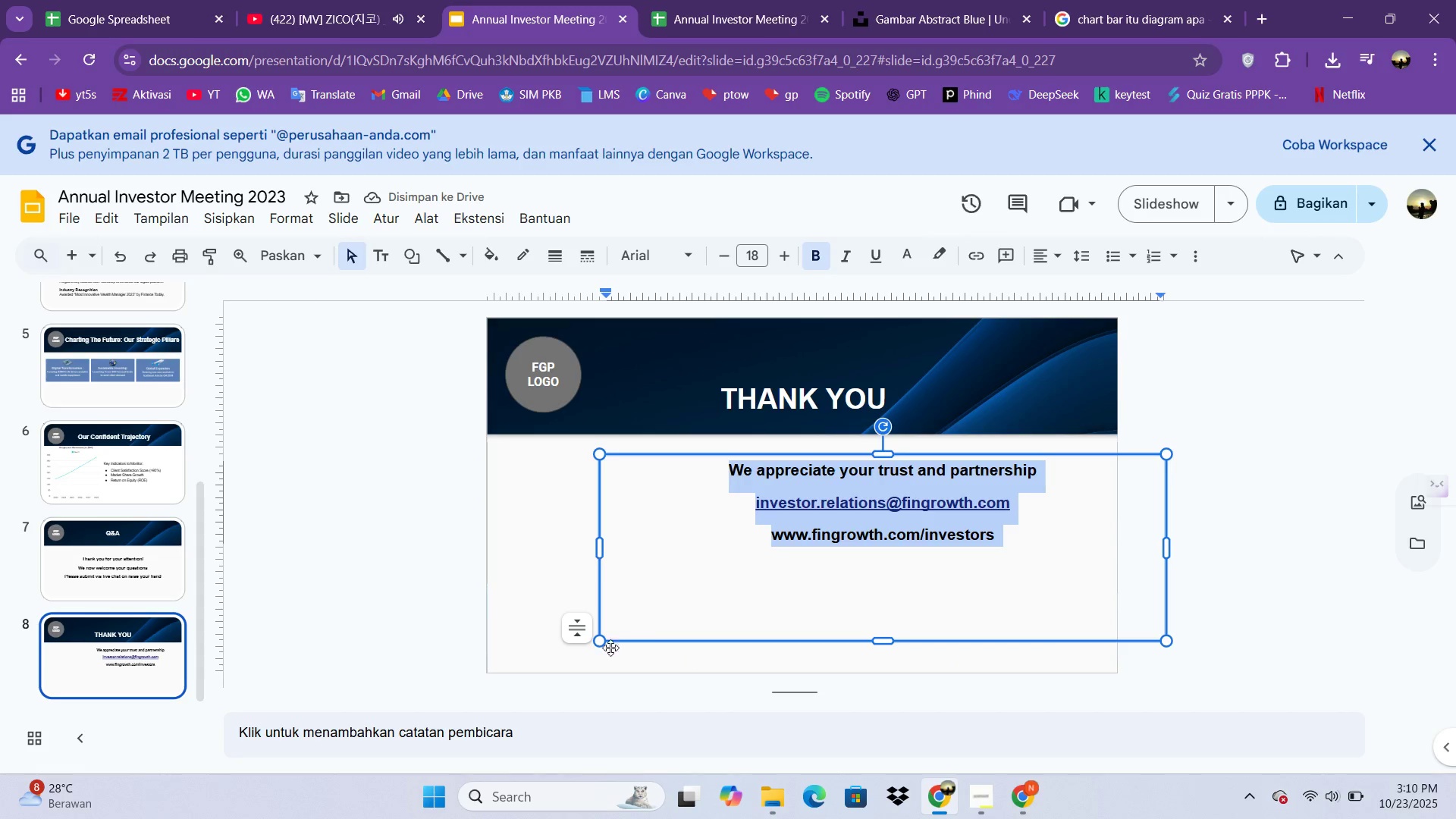 
left_click_drag(start_coordinate=[602, 640], to_coordinate=[710, 602])
 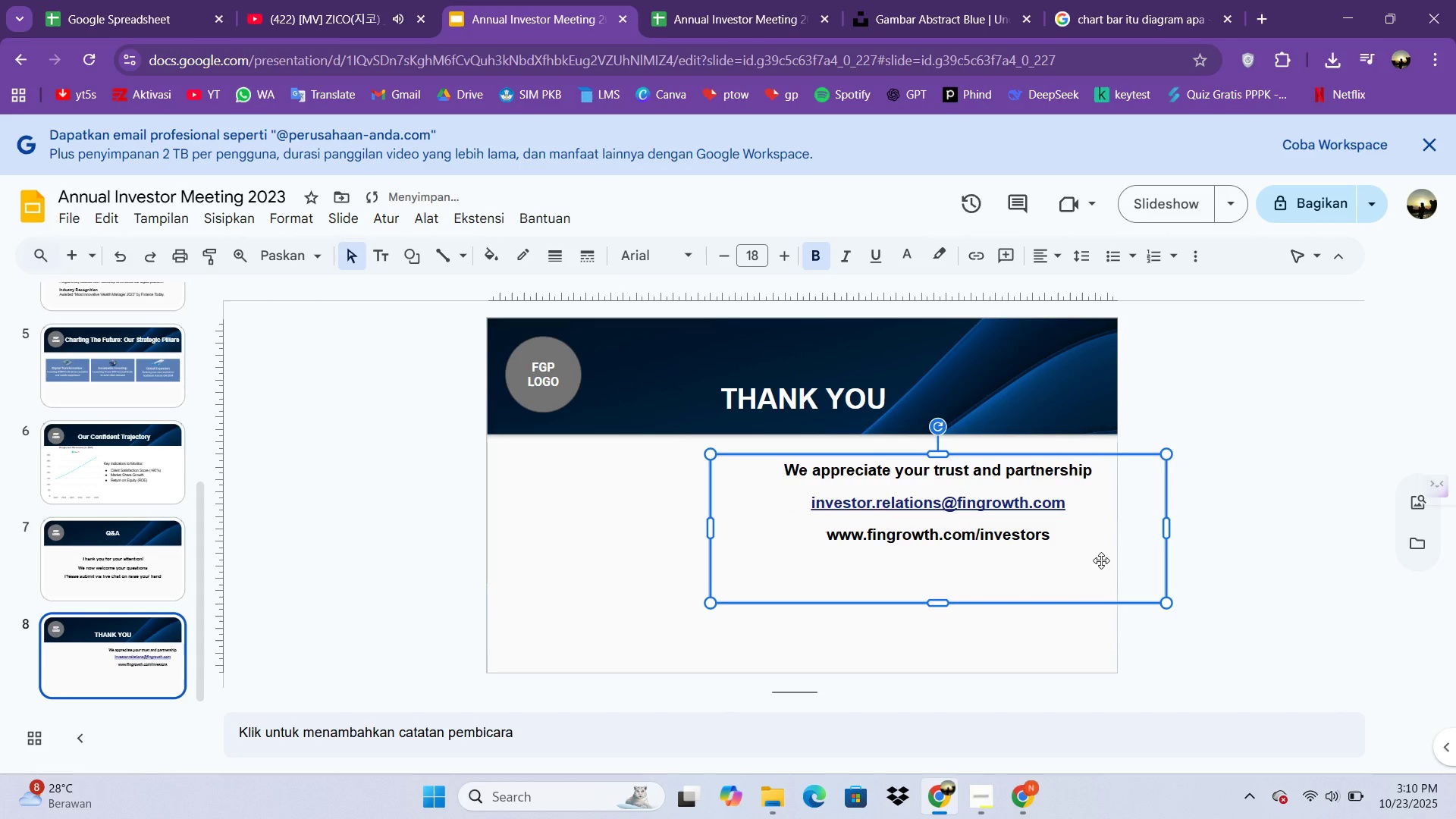 
left_click_drag(start_coordinate=[1101, 560], to_coordinate=[958, 579])
 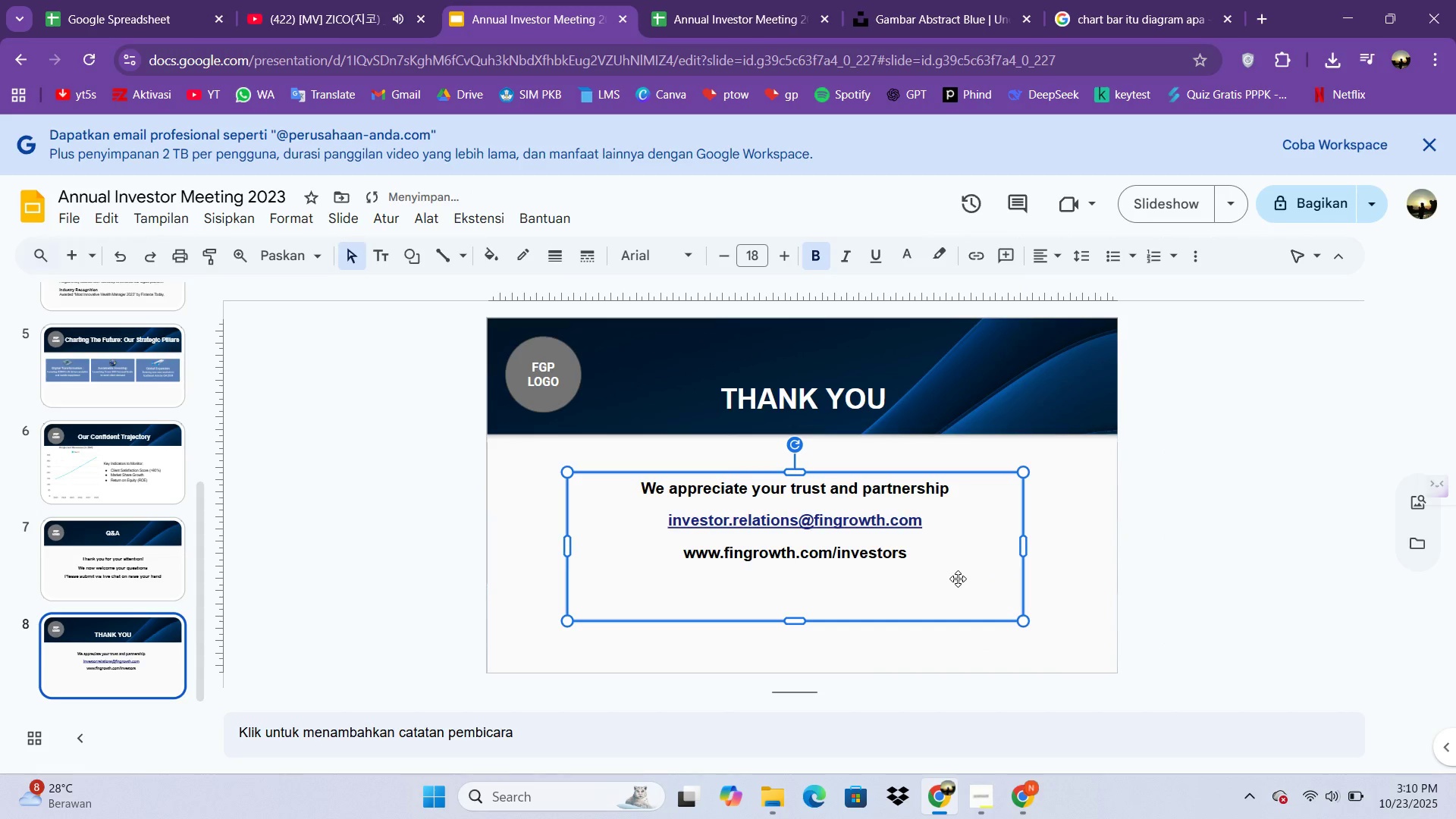 
left_click_drag(start_coordinate=[958, 579], to_coordinate=[963, 569])
 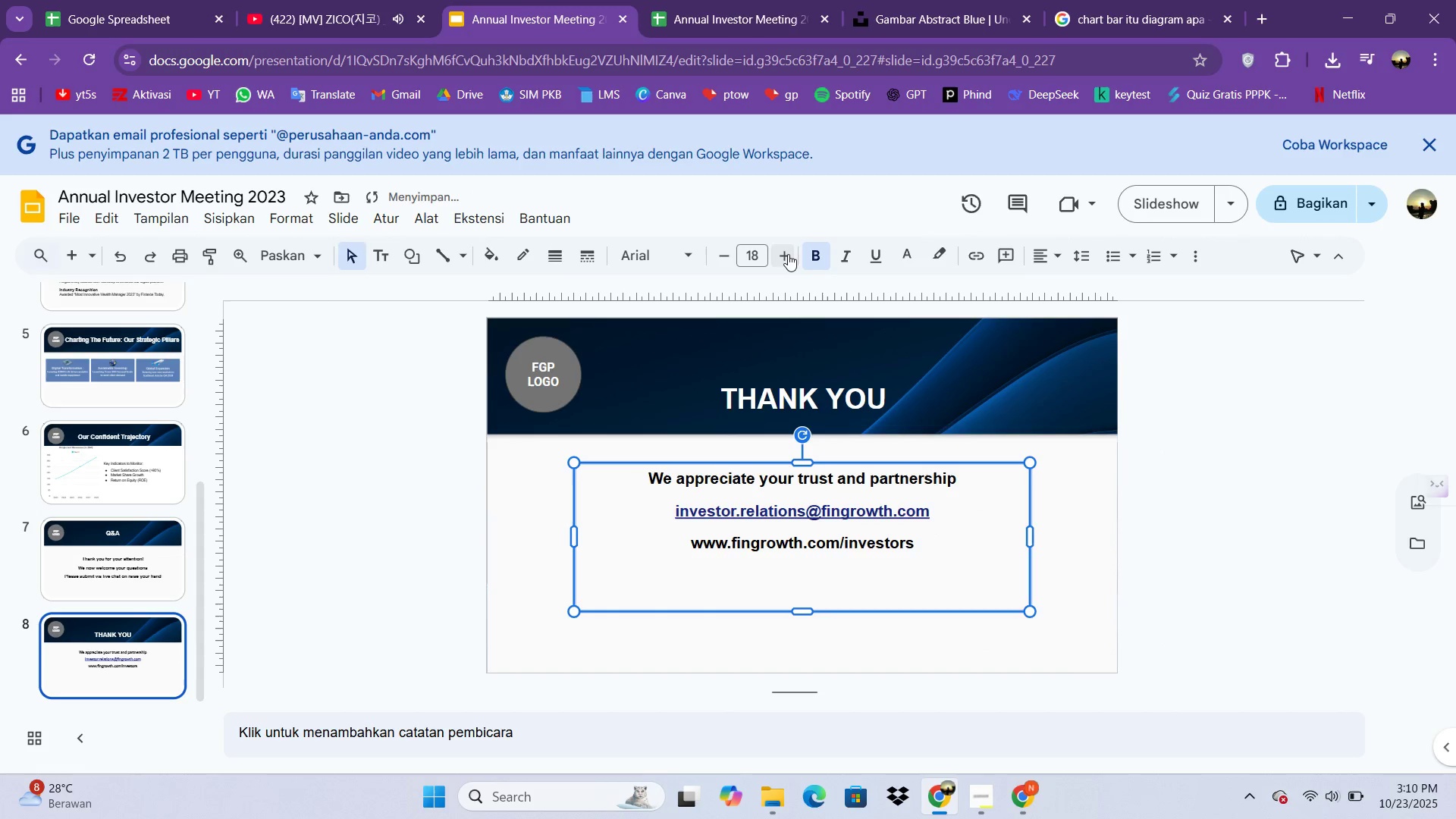 
double_click([788, 254])
 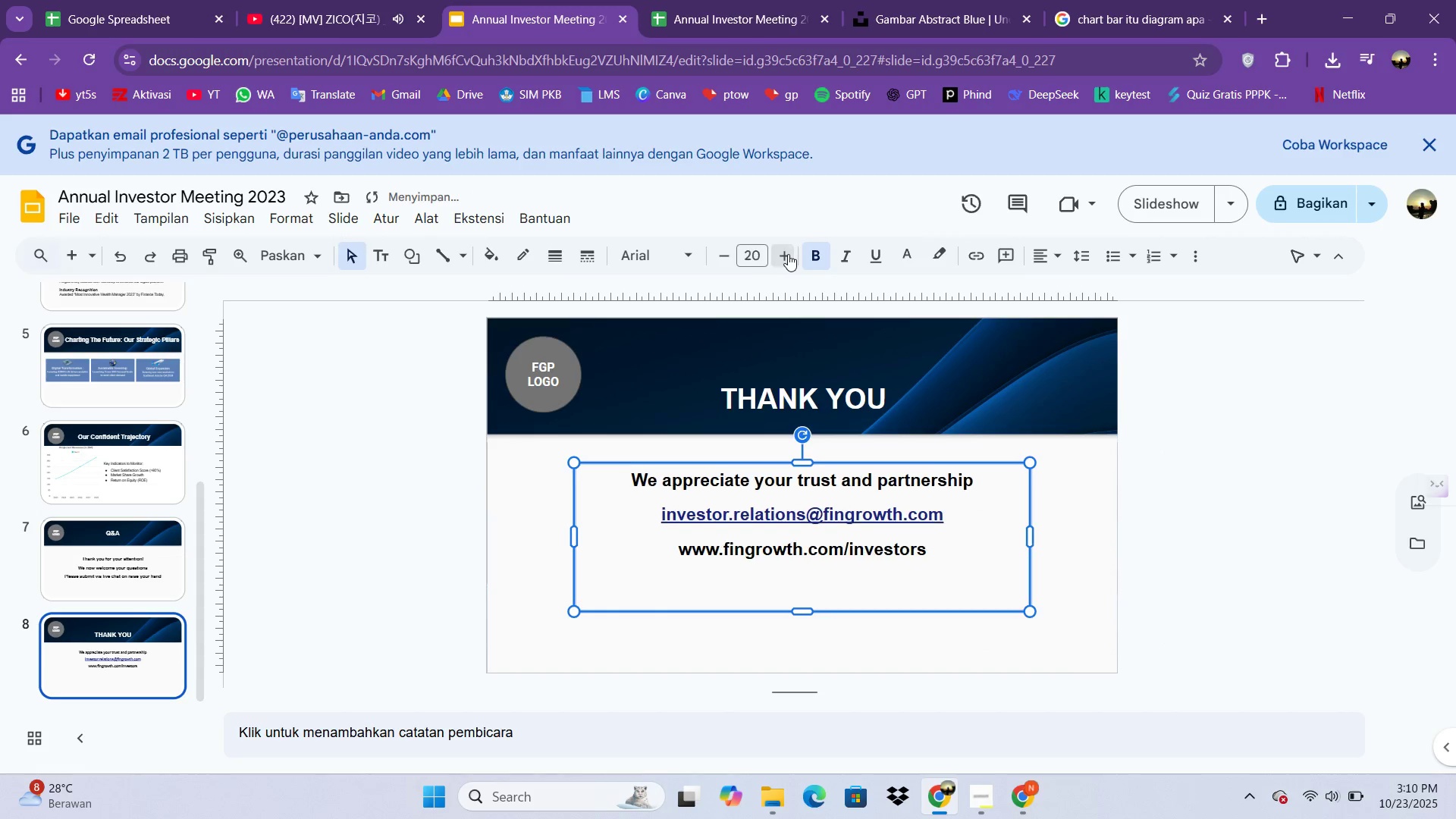 
triple_click([788, 254])
 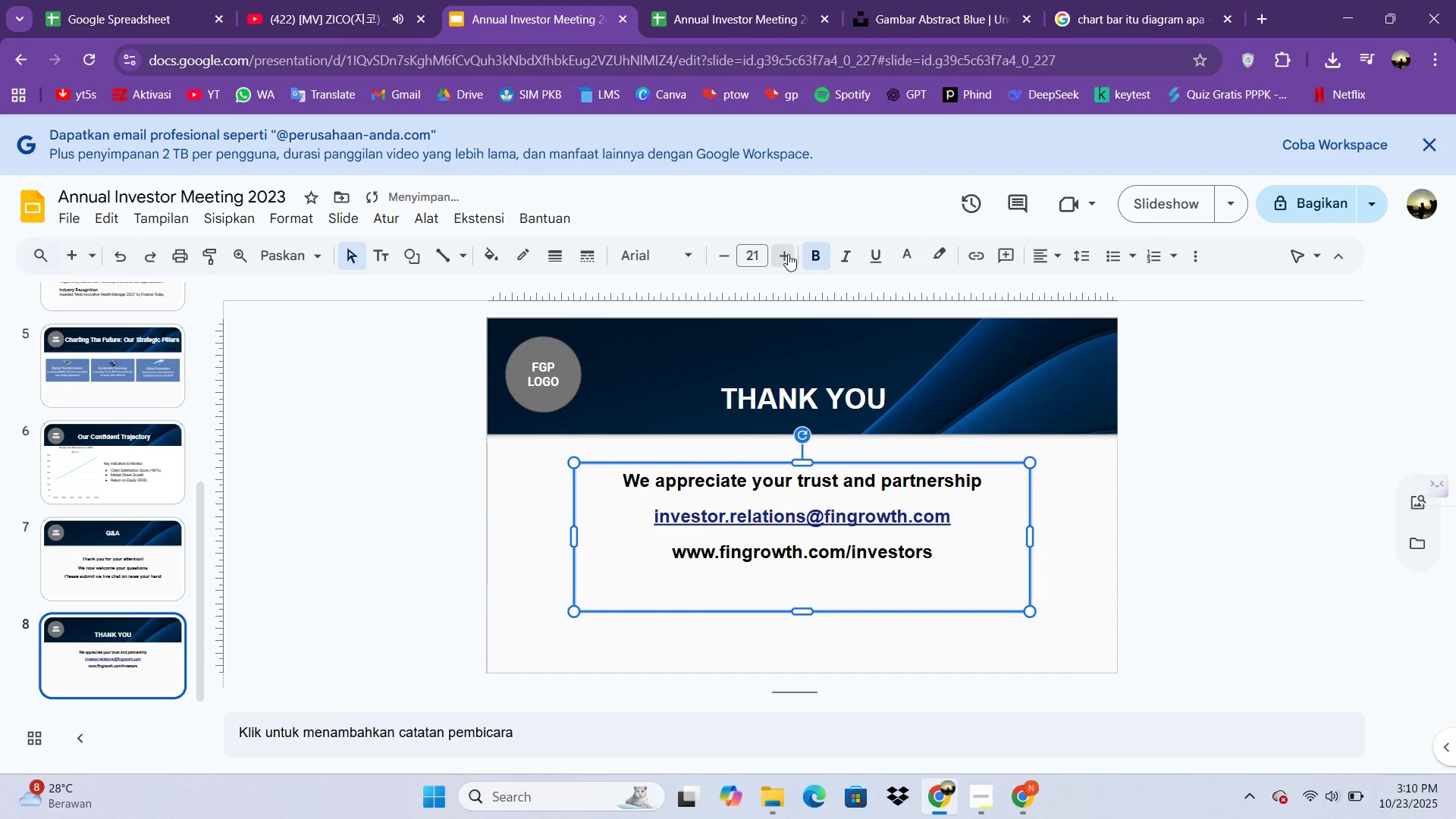 
triple_click([788, 254])
 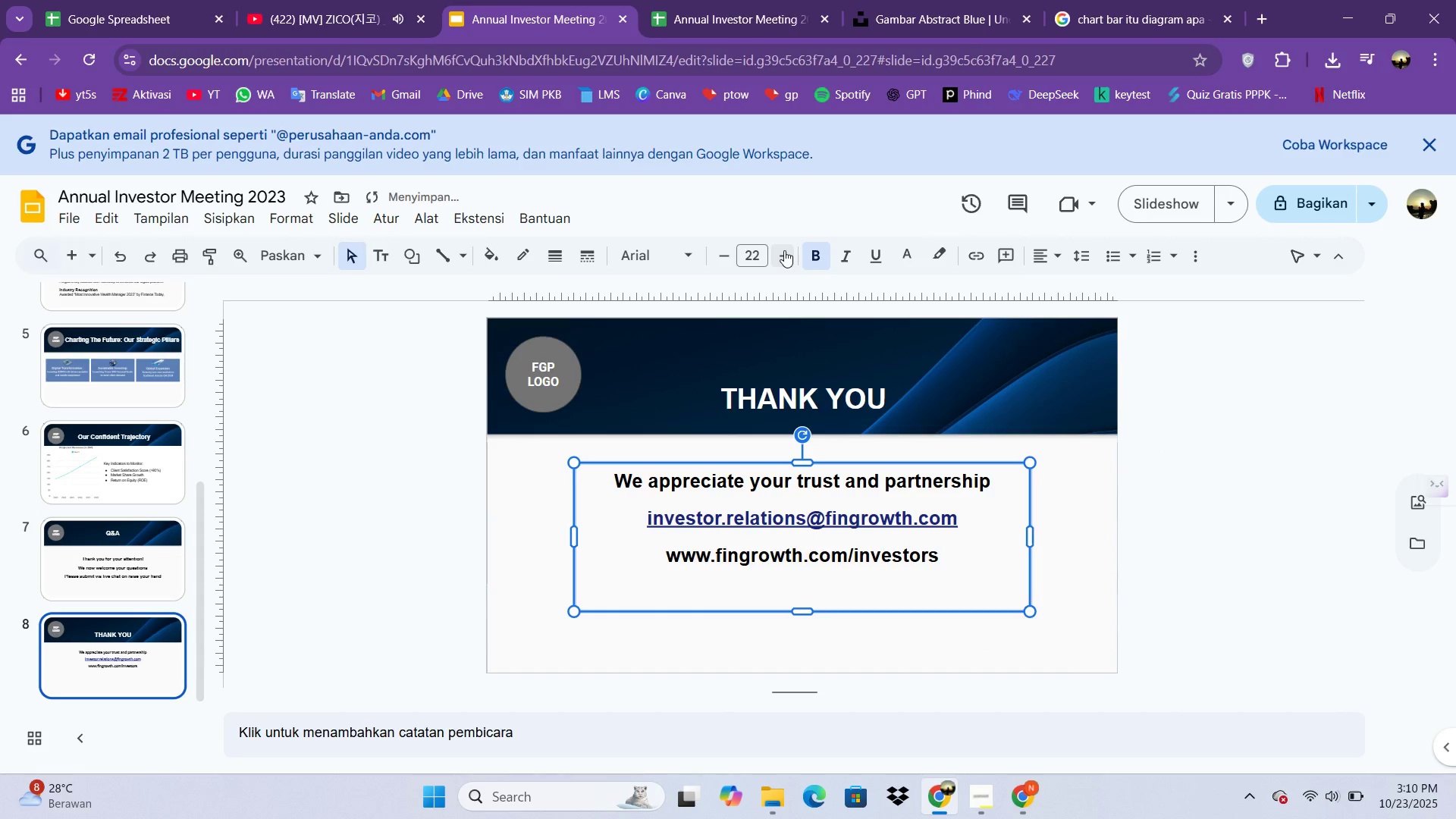 
left_click([784, 250])
 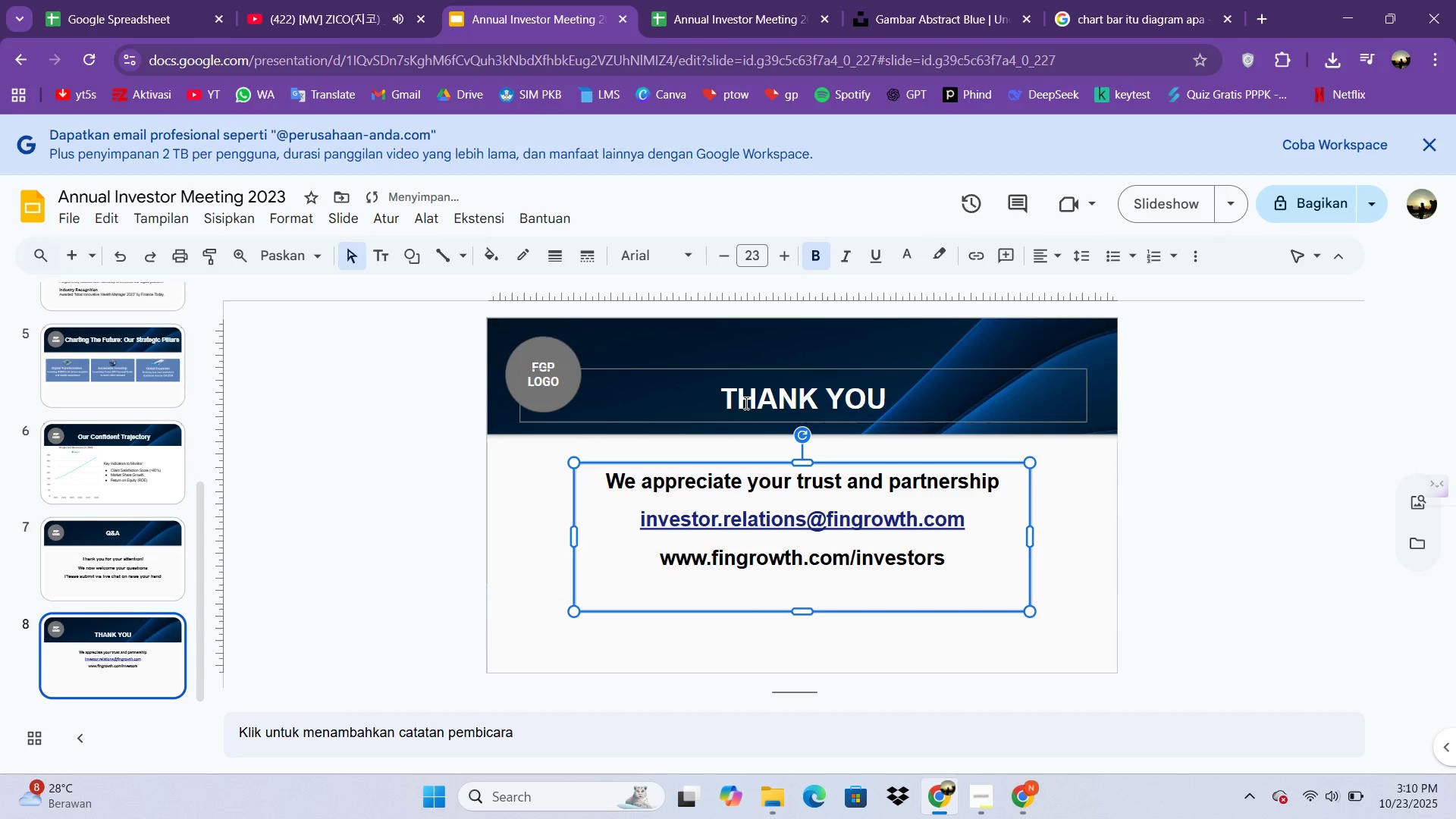 
left_click([744, 403])
 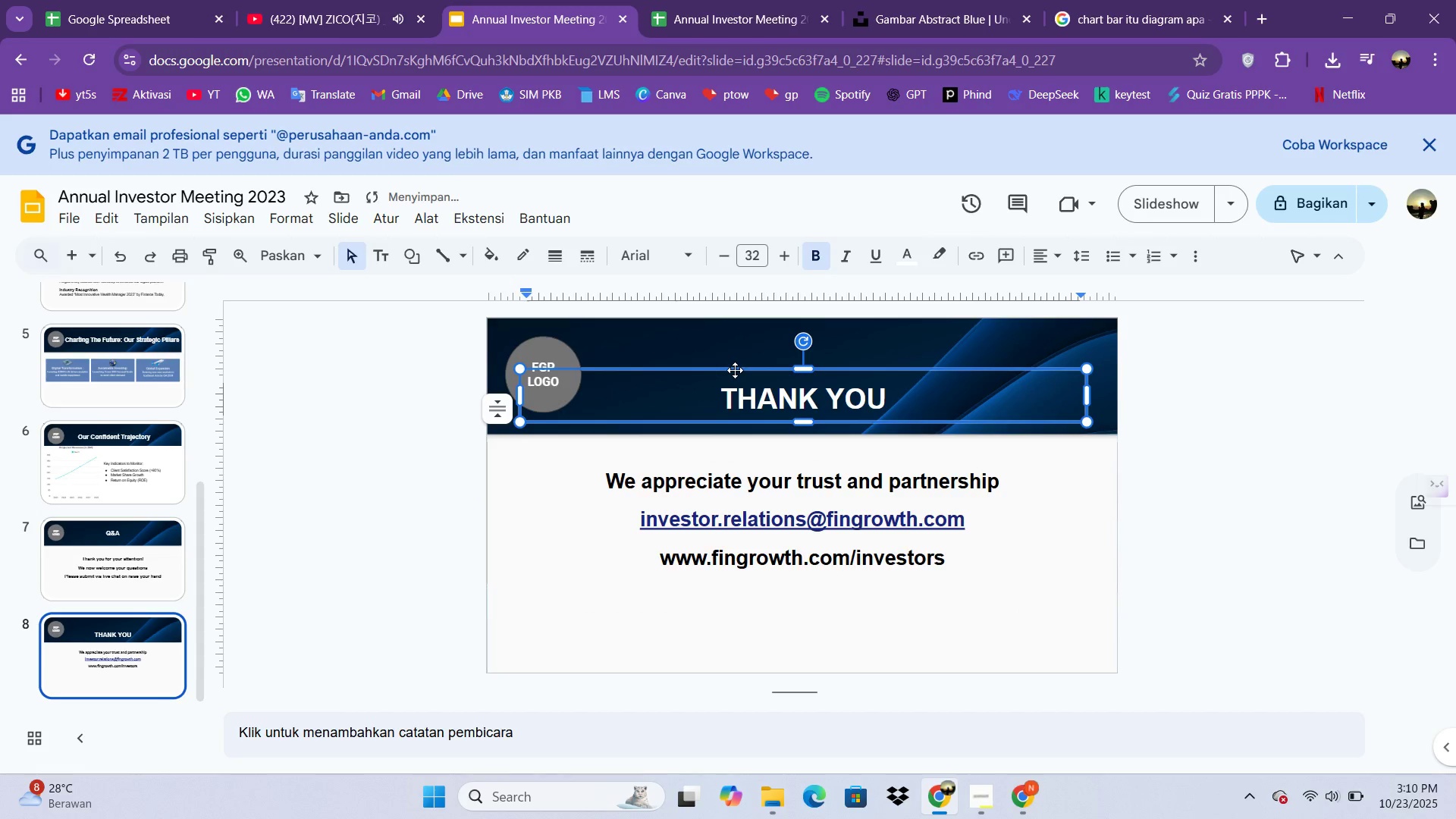 
left_click_drag(start_coordinate=[735, 370], to_coordinate=[740, 350])
 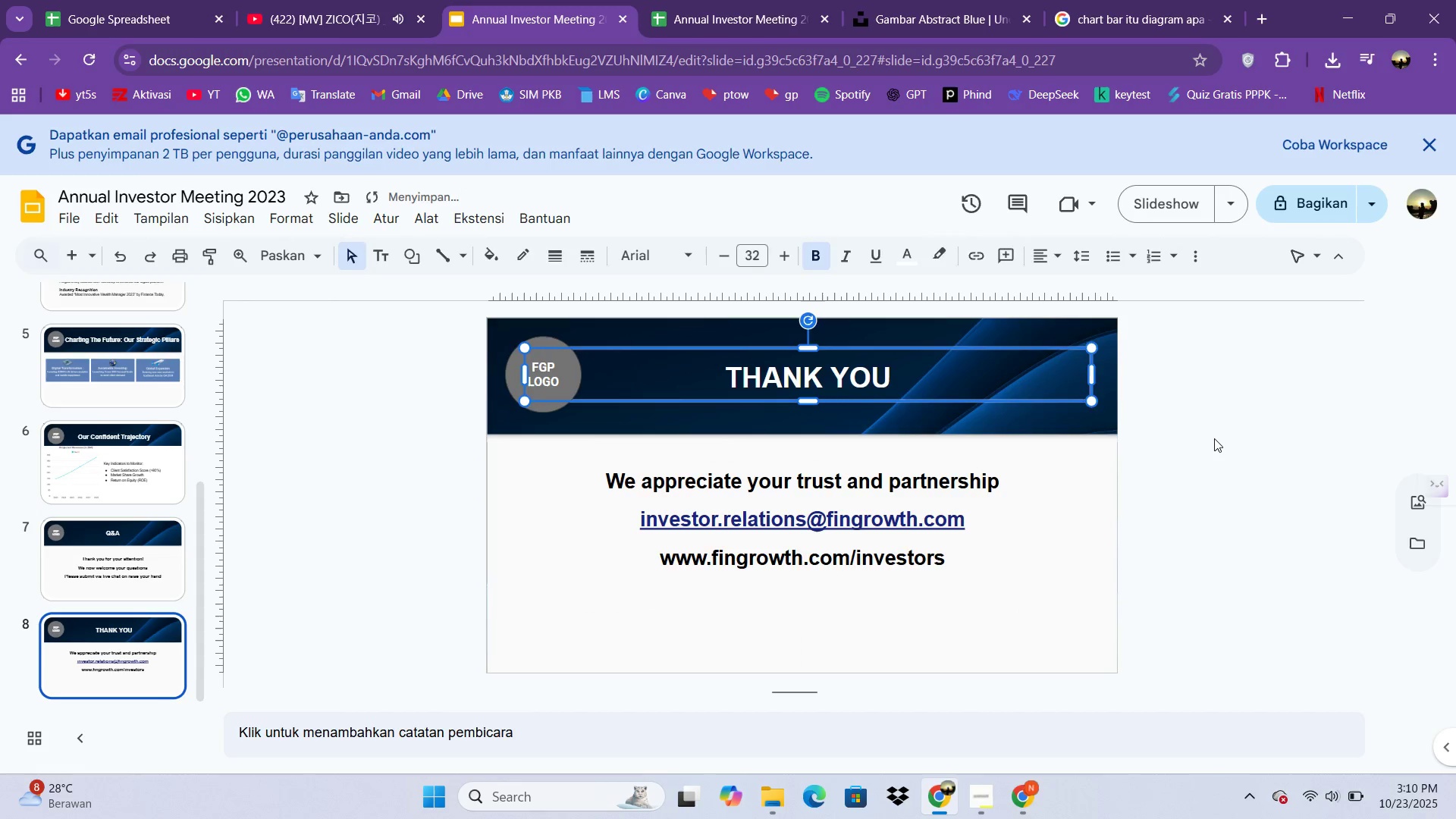 
left_click([1214, 438])
 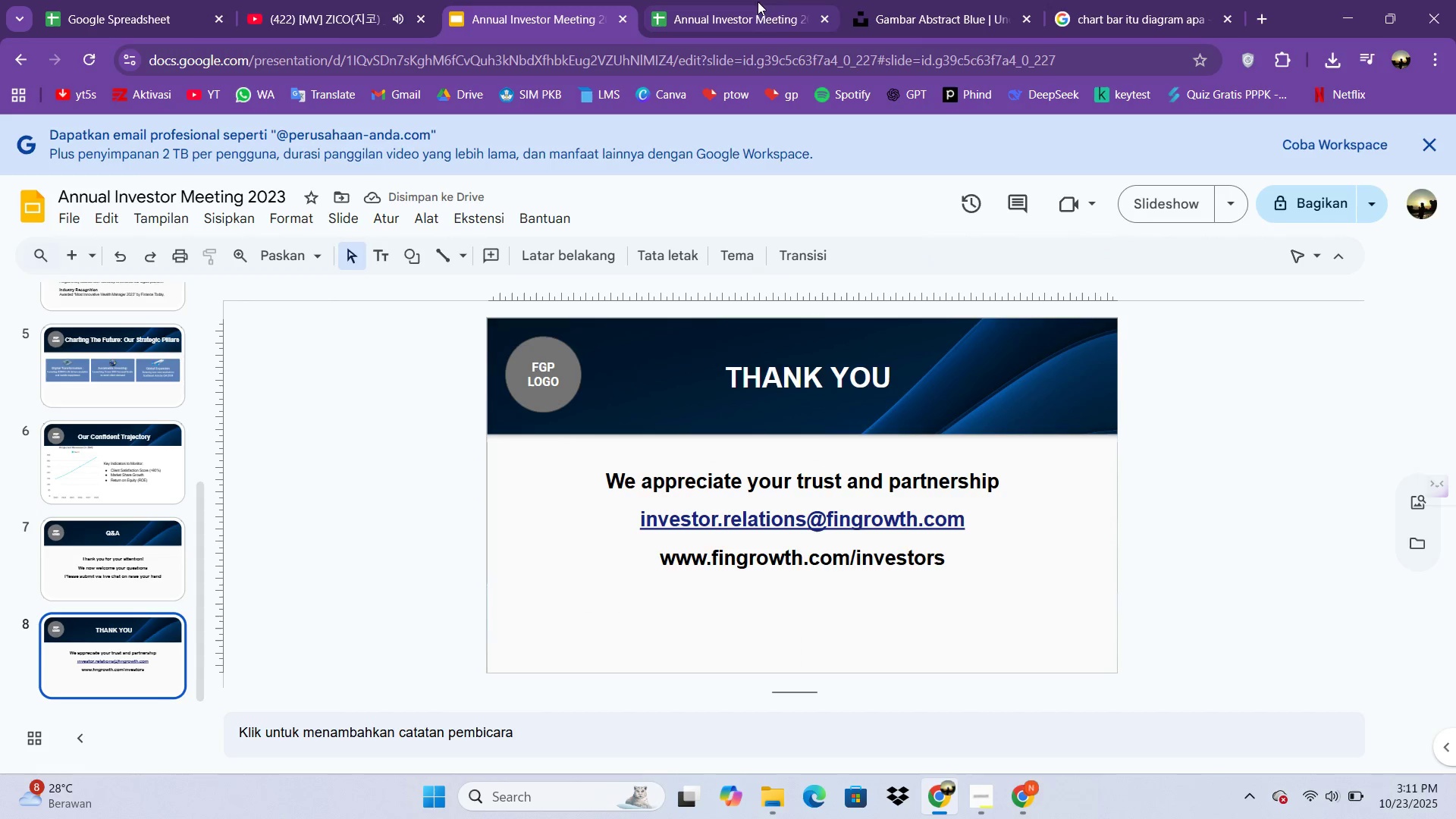 
left_click([1024, 799])
 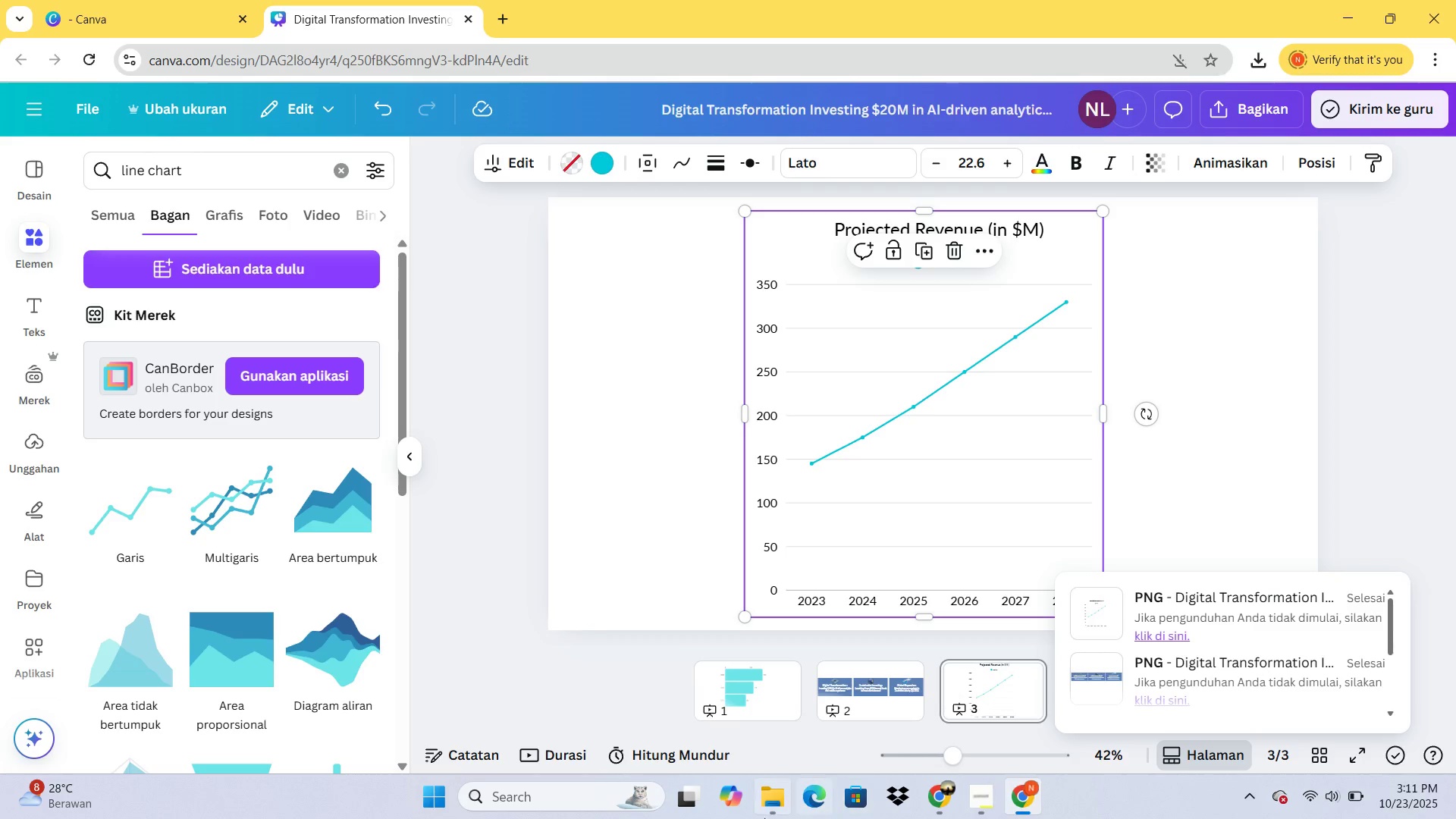 
left_click([1433, 450])
 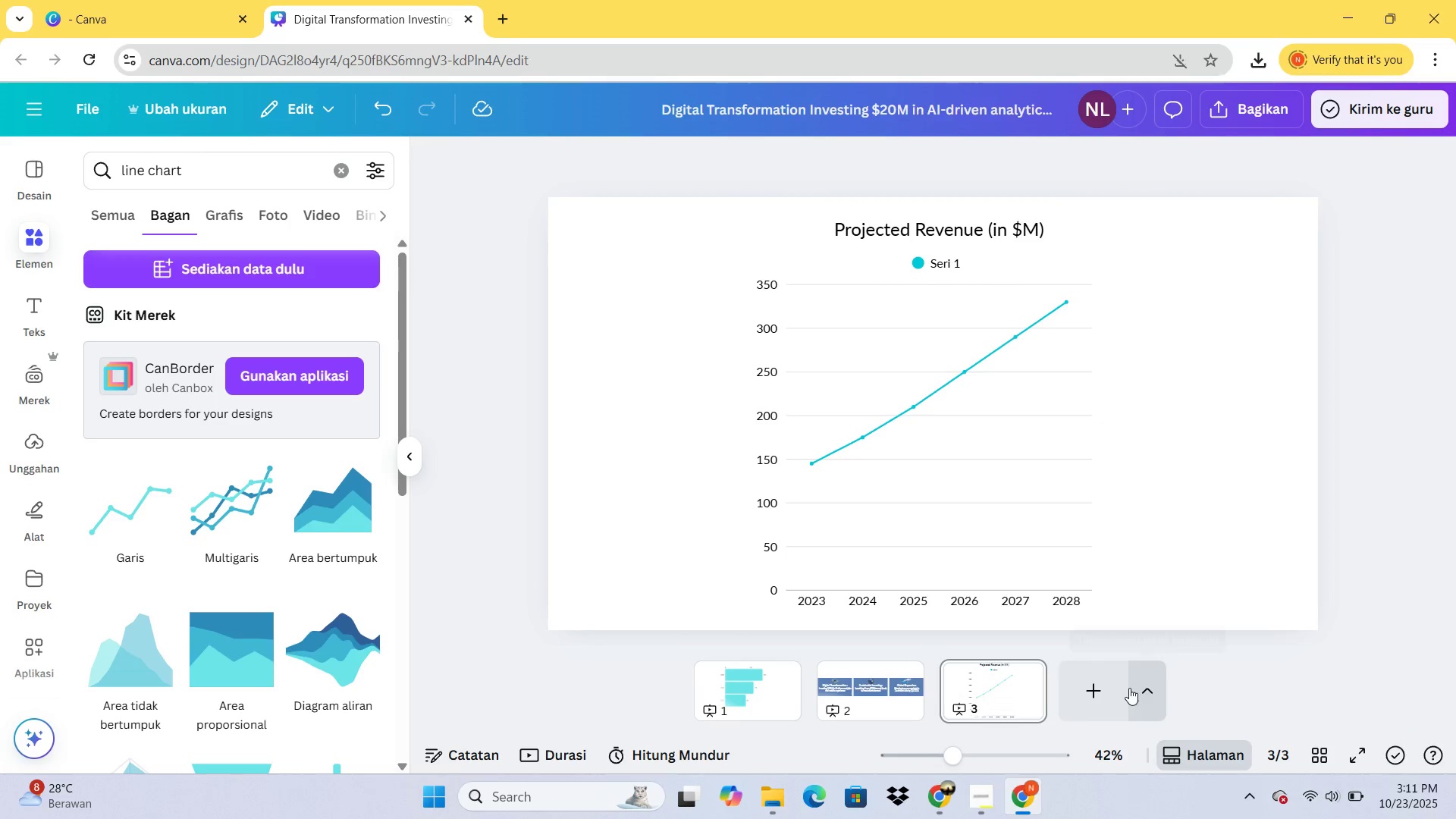 
left_click([1129, 688])
 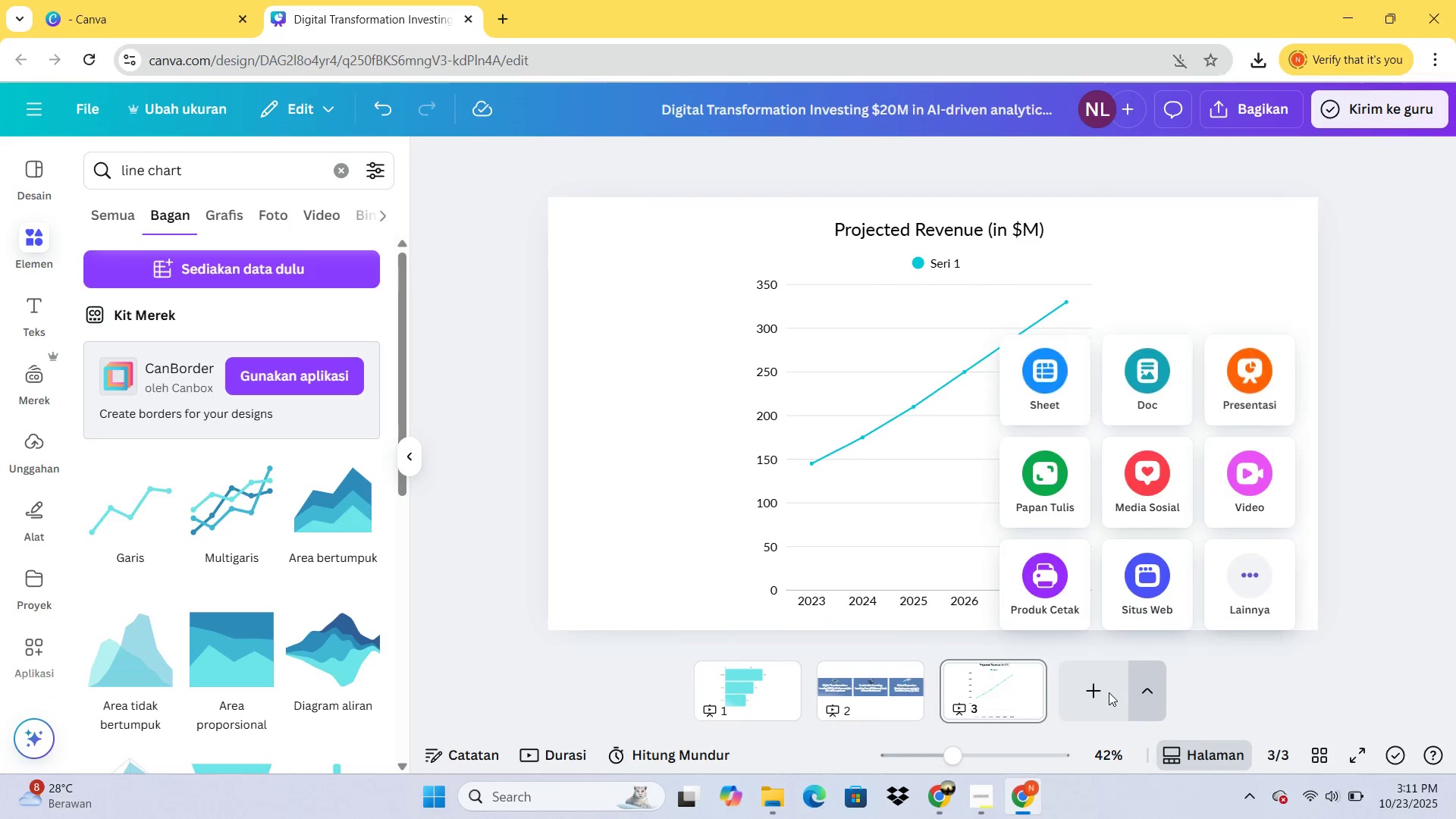 
left_click([1109, 692])
 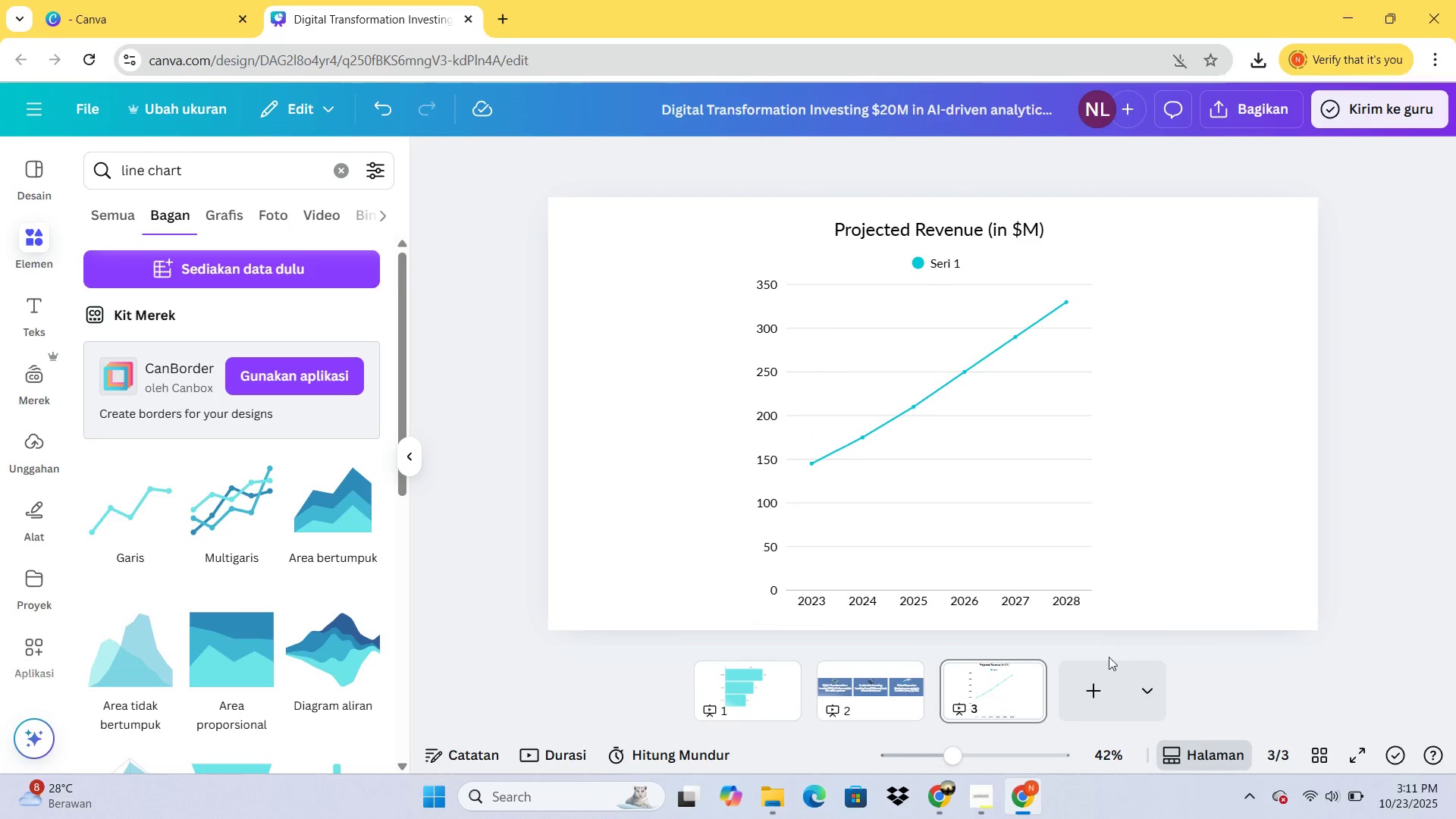 
left_click([1105, 703])
 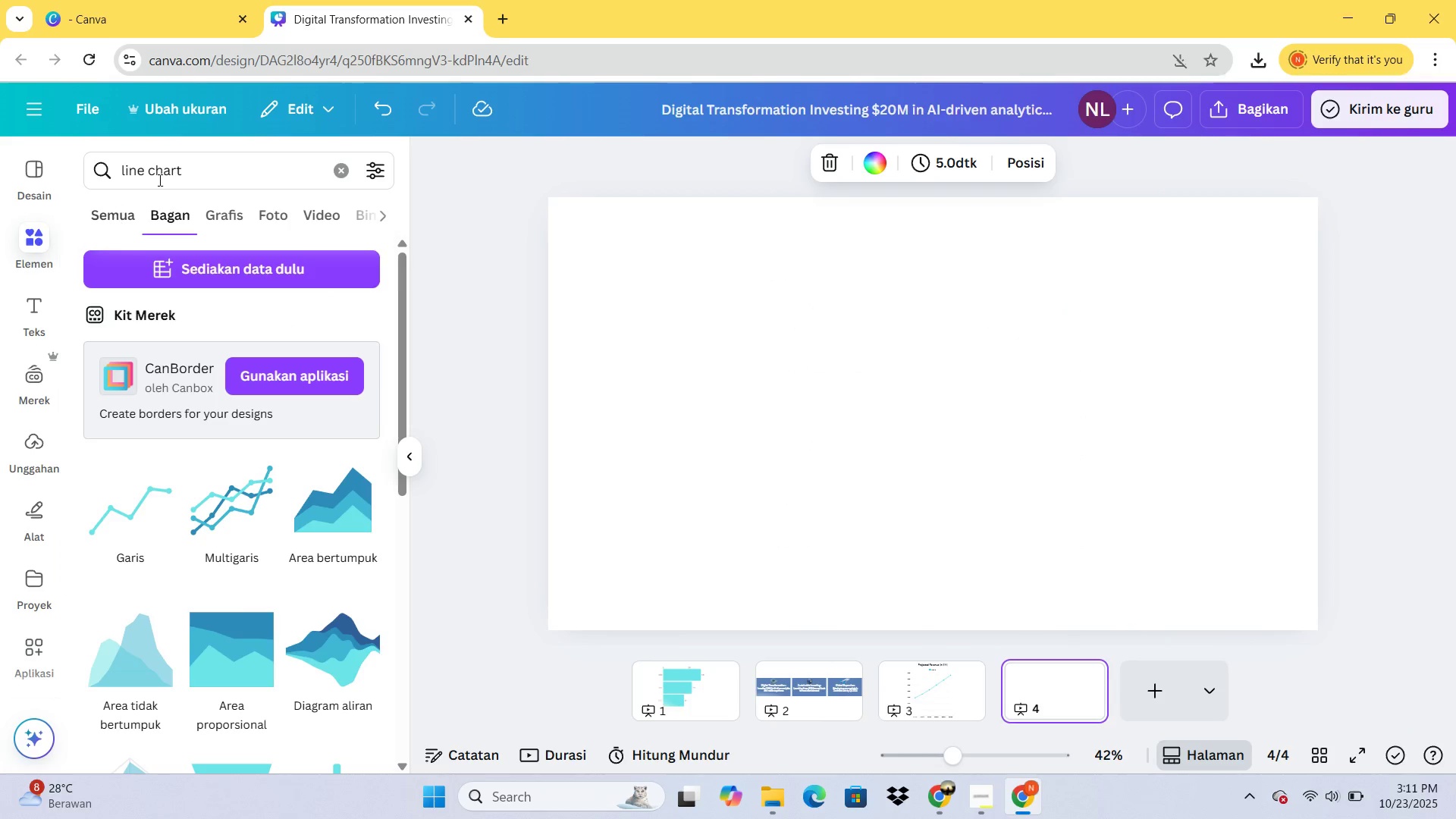 
left_click_drag(start_coordinate=[193, 180], to_coordinate=[77, 175])
 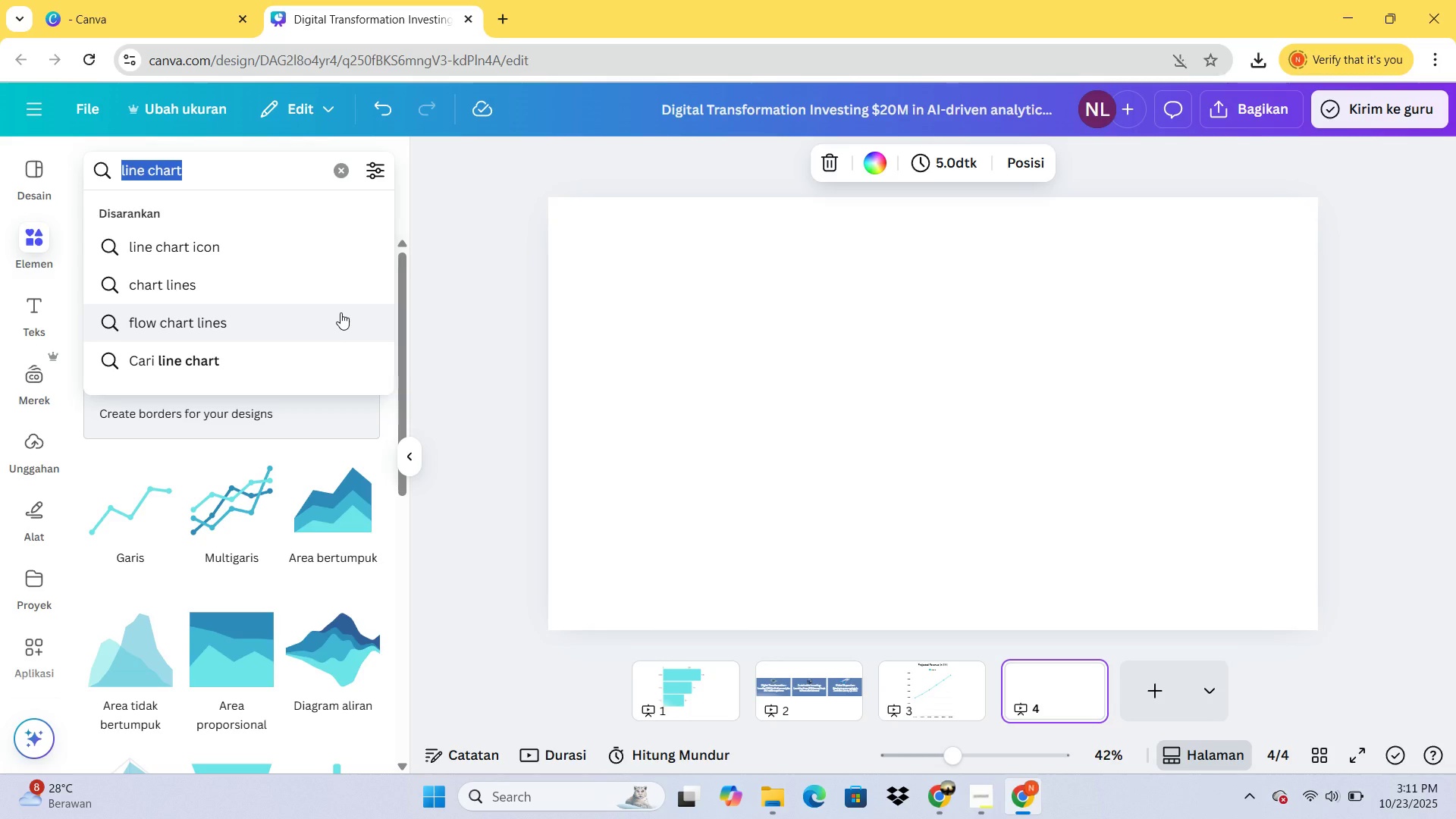 
wait(7.02)
 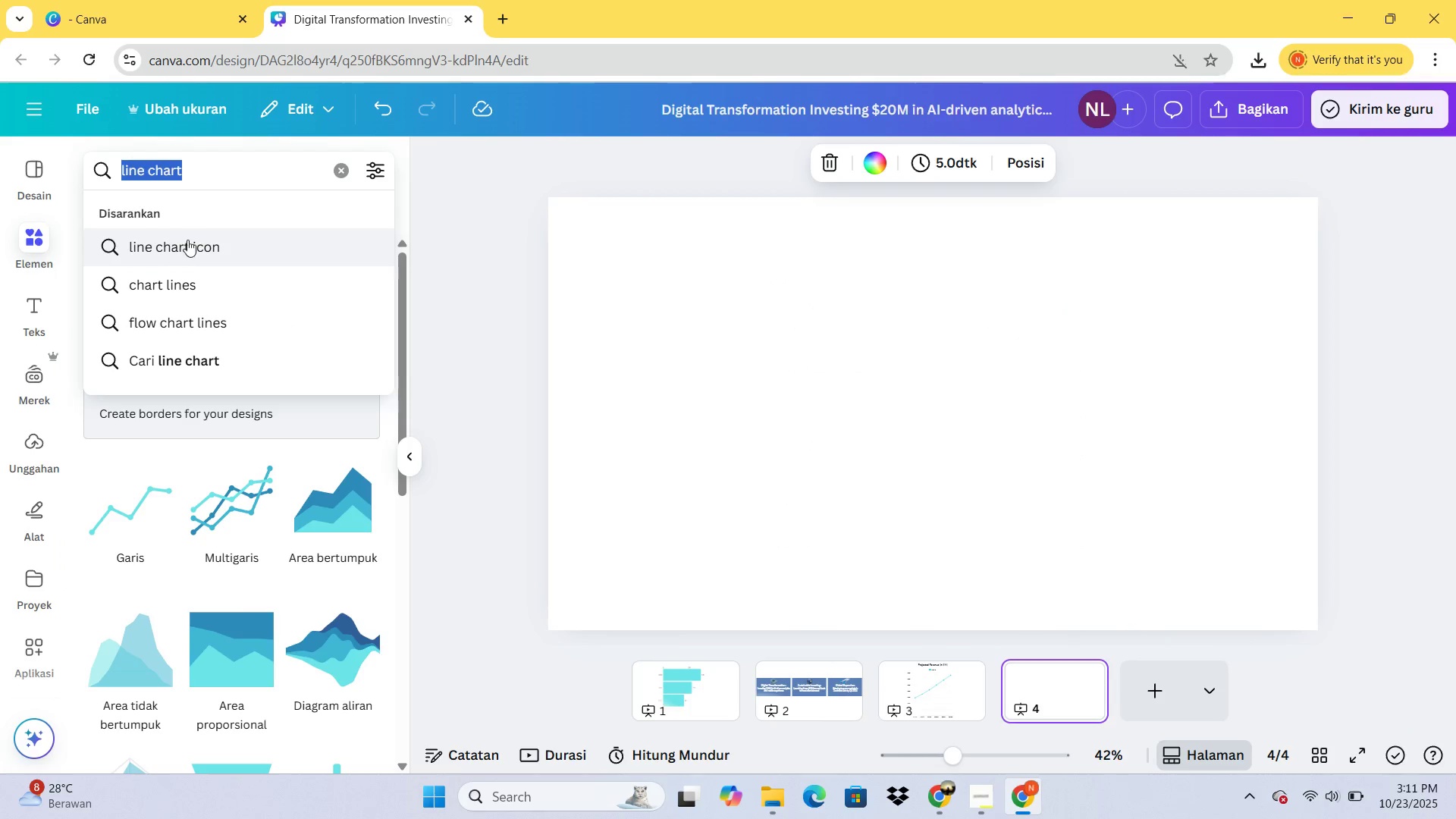 
type(centang)
 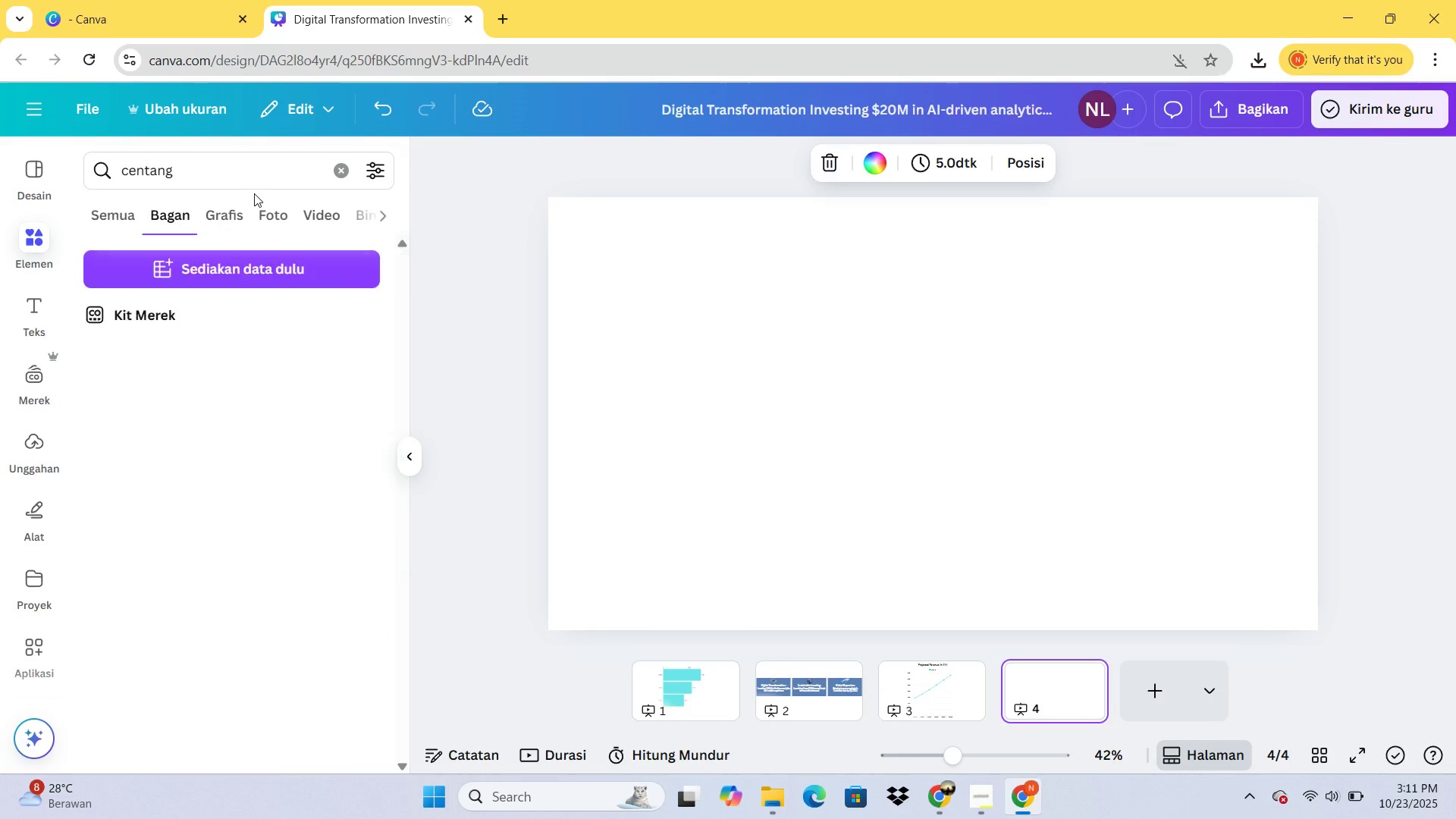 
key(Enter)
 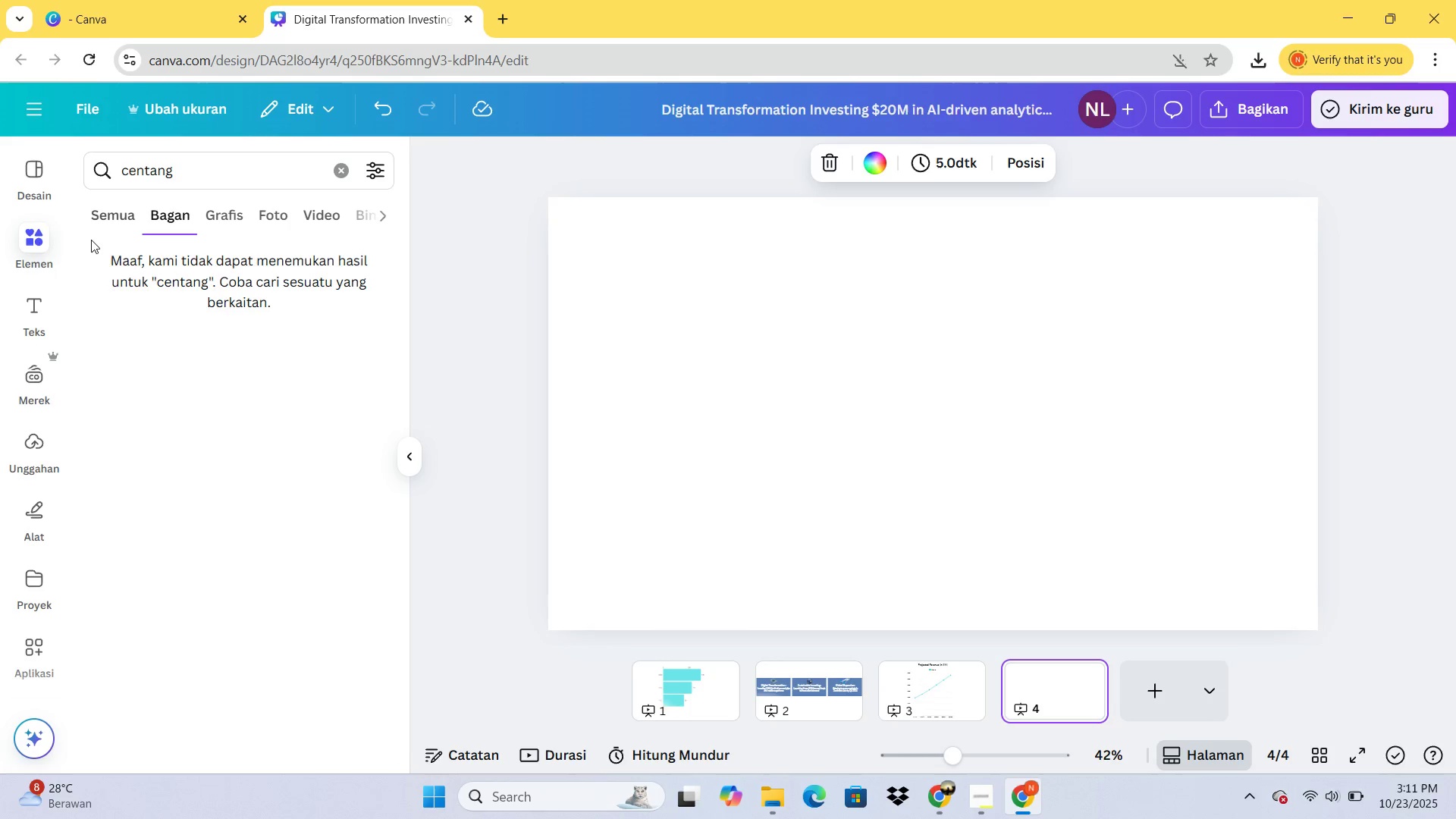 
left_click([88, 209])
 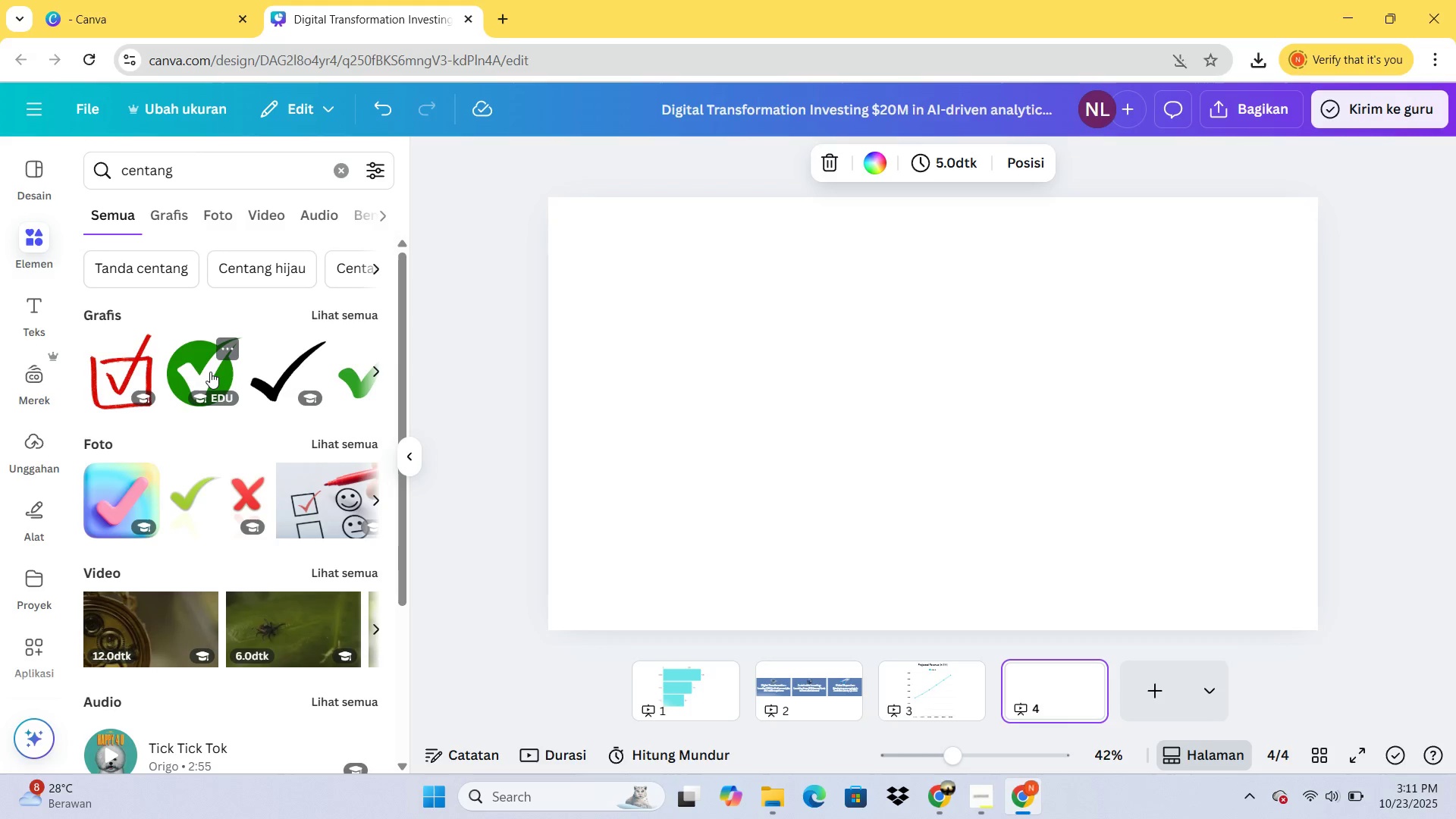 
left_click([209, 370])
 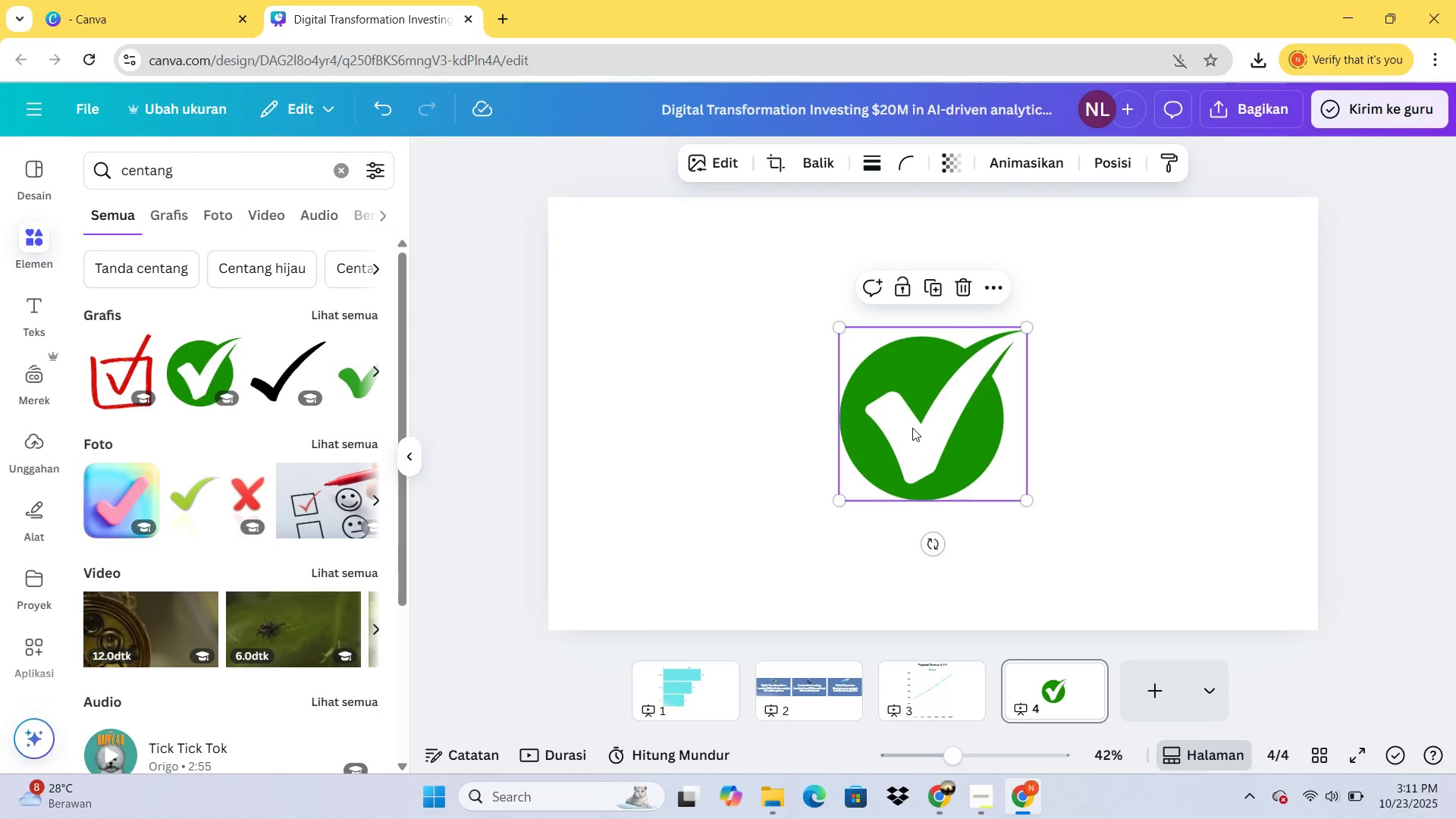 
left_click_drag(start_coordinate=[916, 427], to_coordinate=[705, 366])
 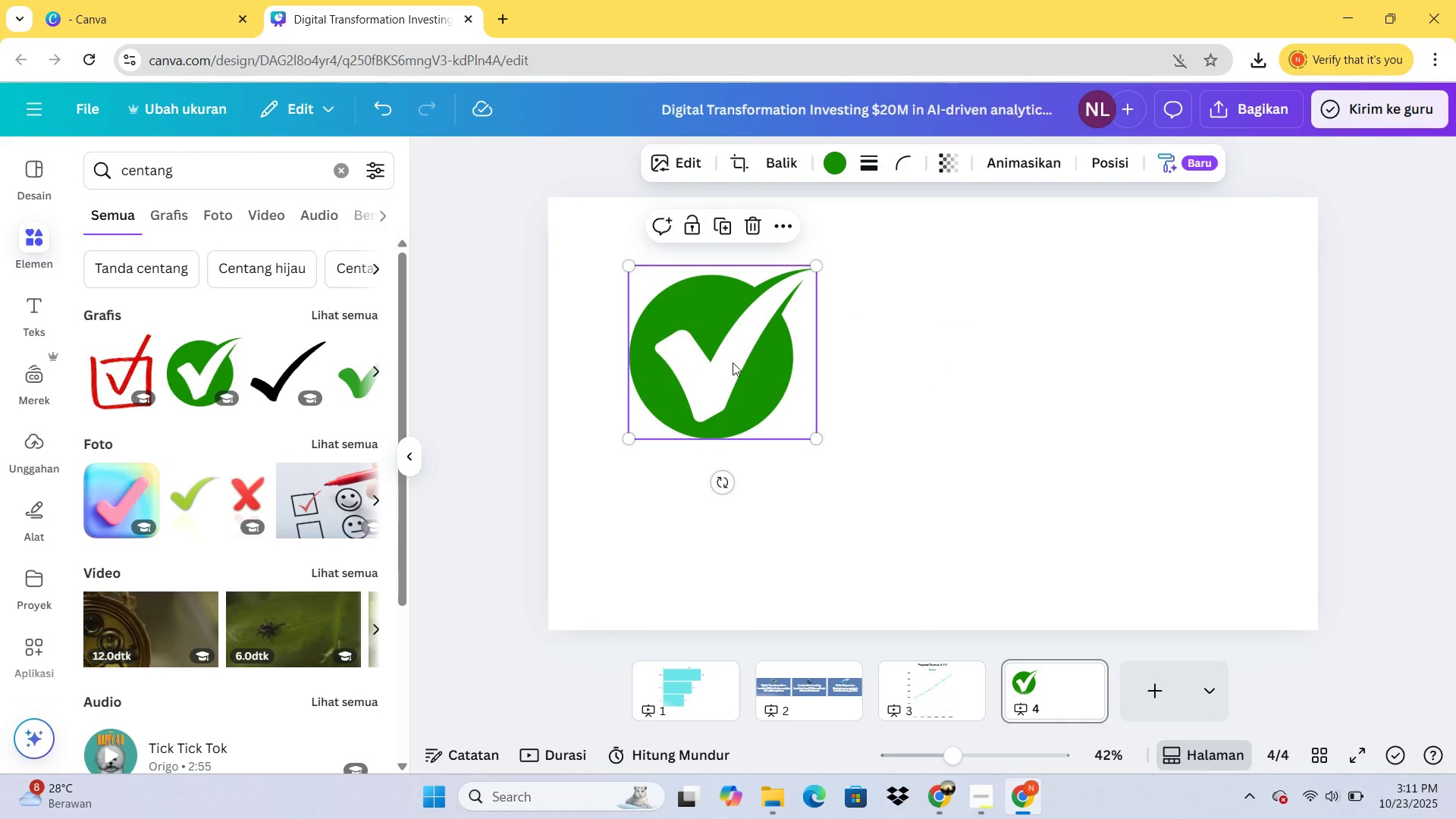 
left_click_drag(start_coordinate=[733, 362], to_coordinate=[695, 328])
 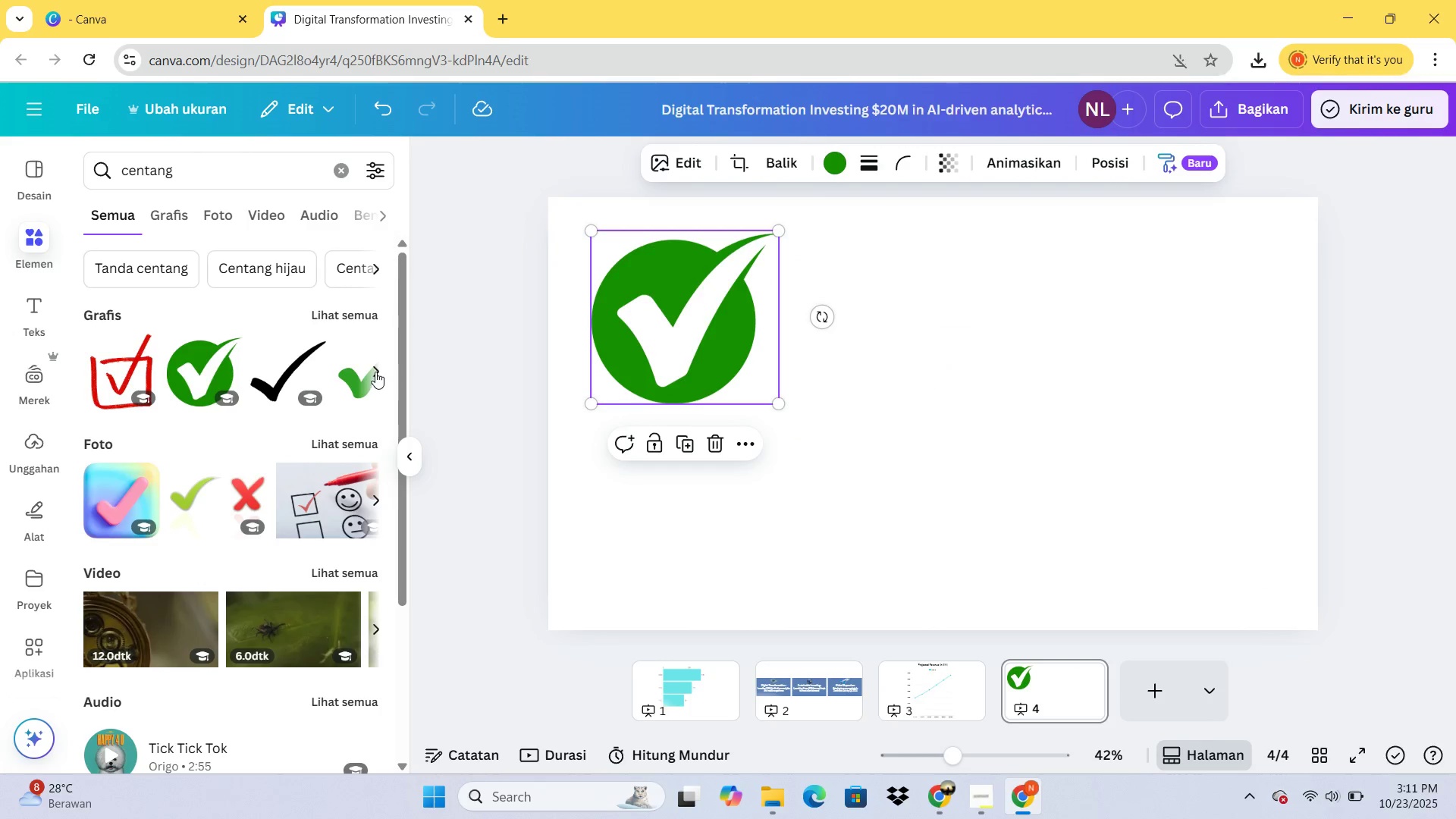 
left_click([375, 372])
 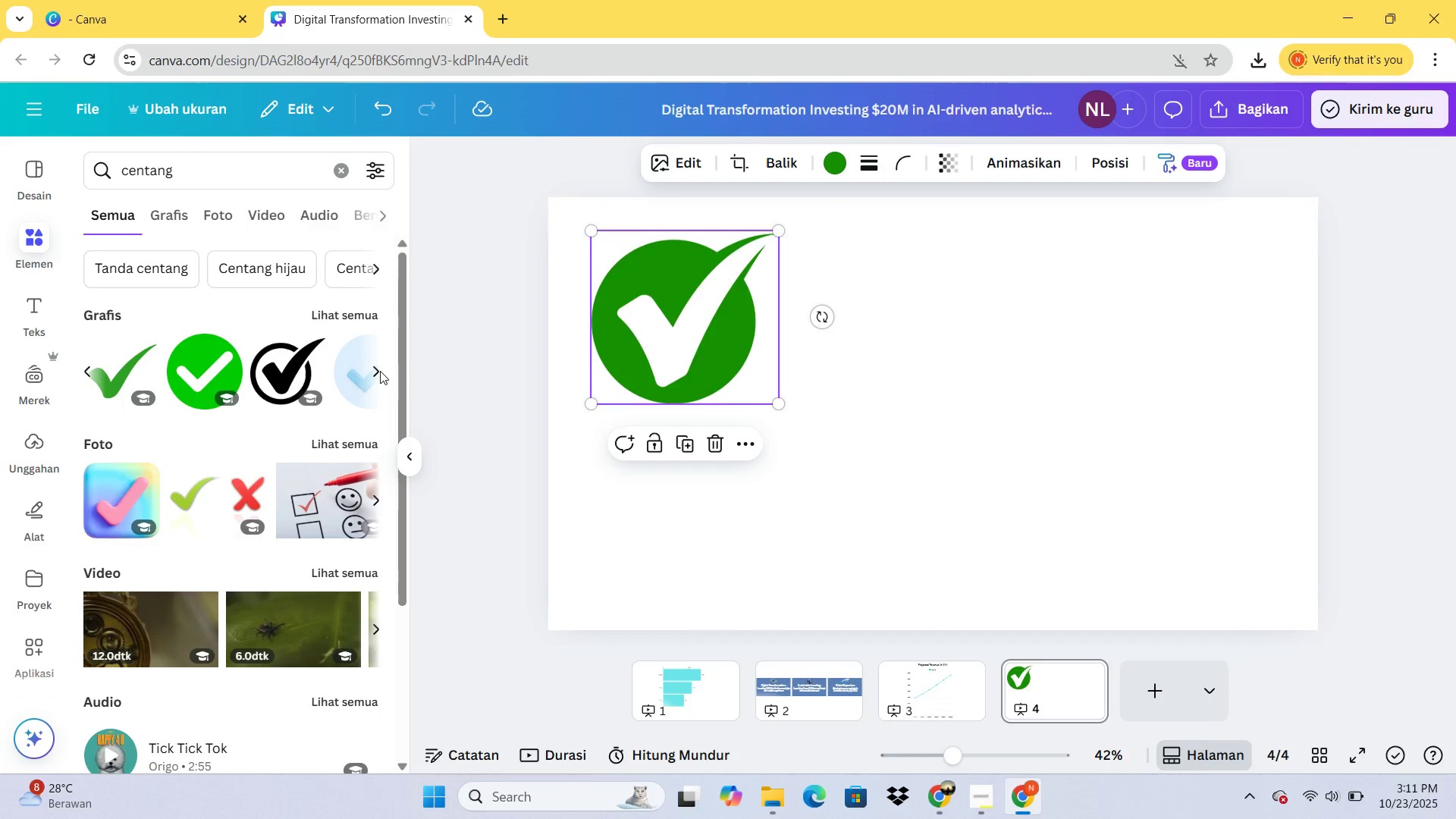 
left_click([379, 371])
 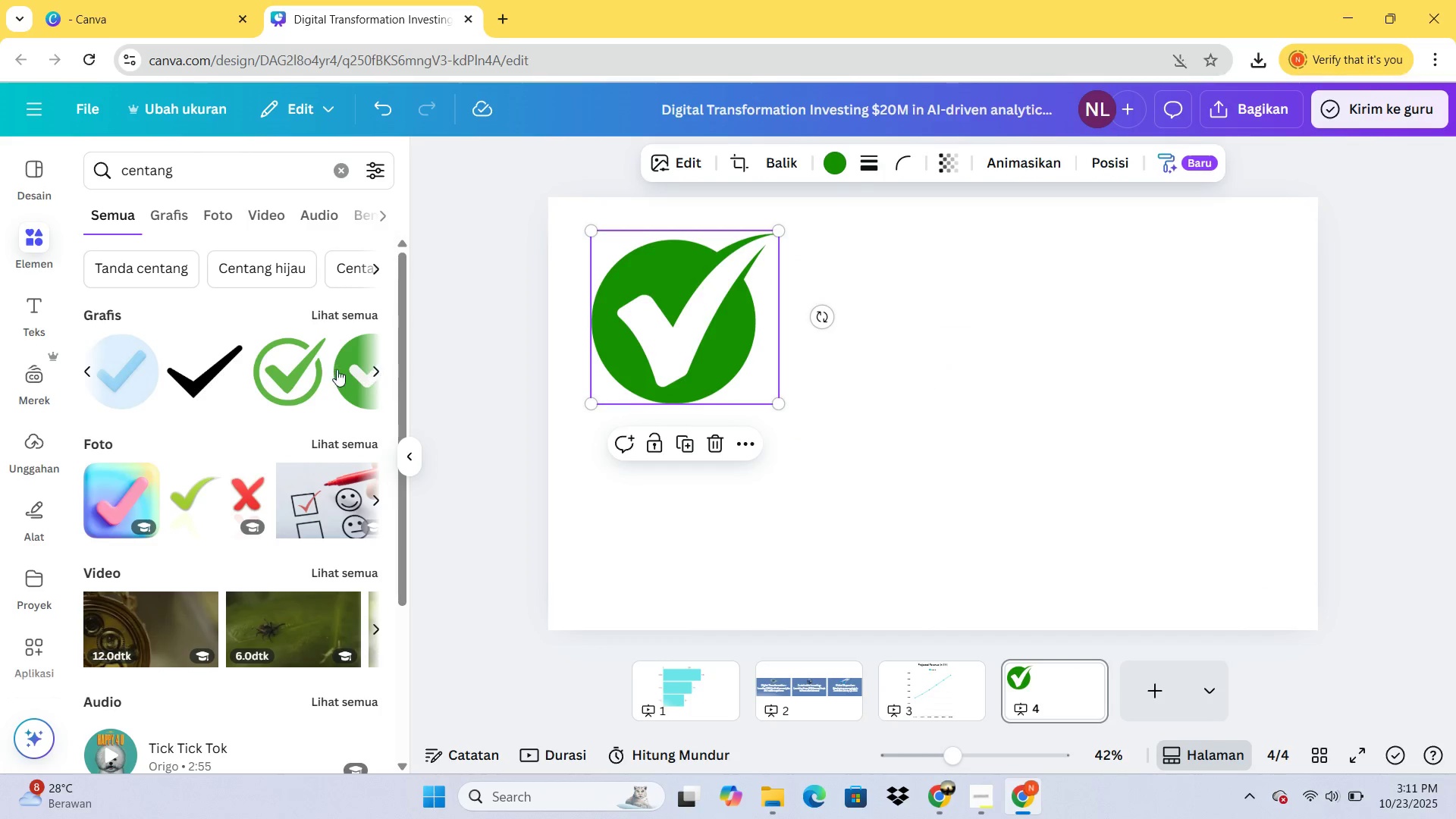 
left_click([272, 369])
 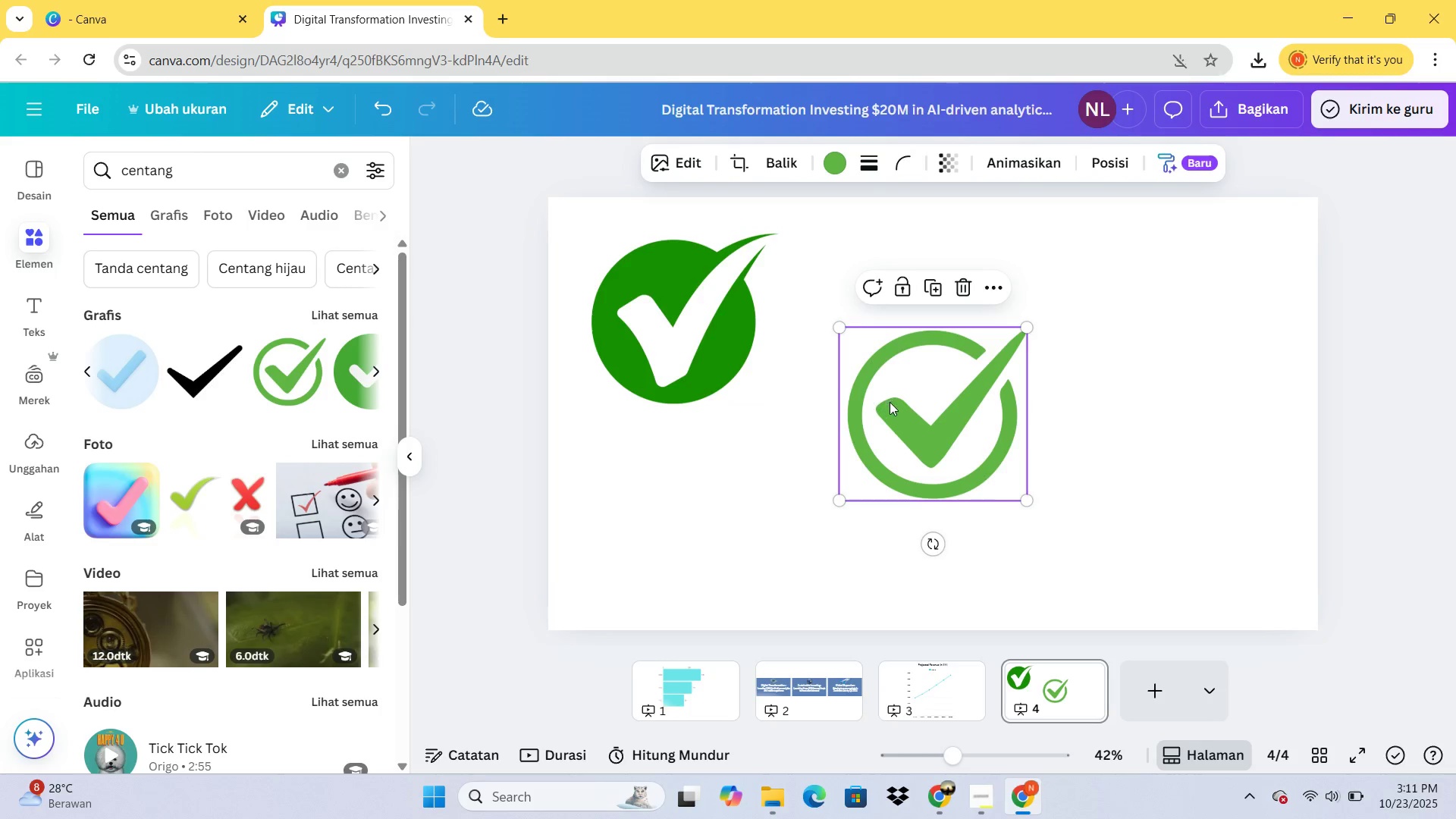 
key(Delete)
 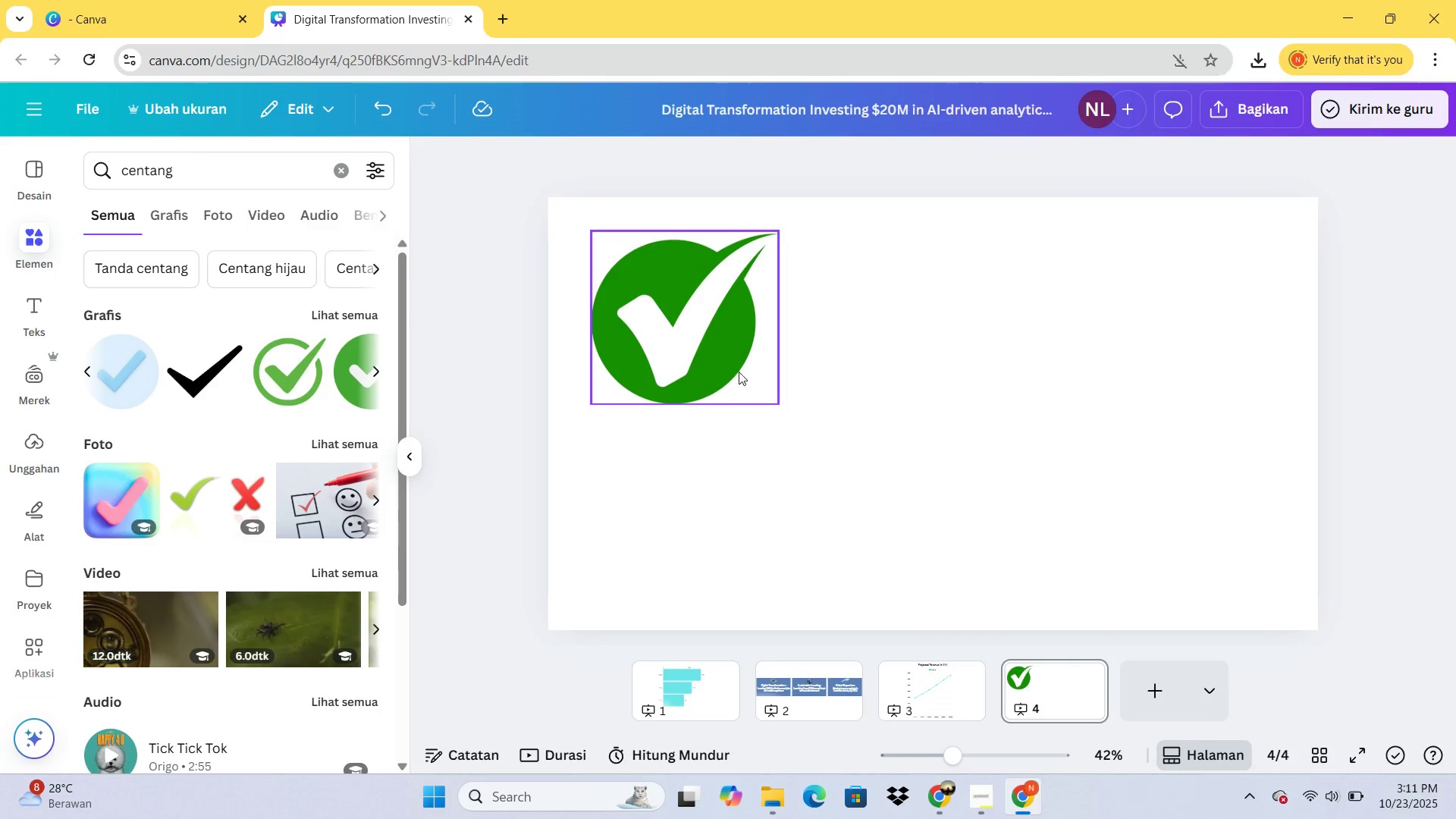 
left_click_drag(start_coordinate=[717, 333], to_coordinate=[689, 312])
 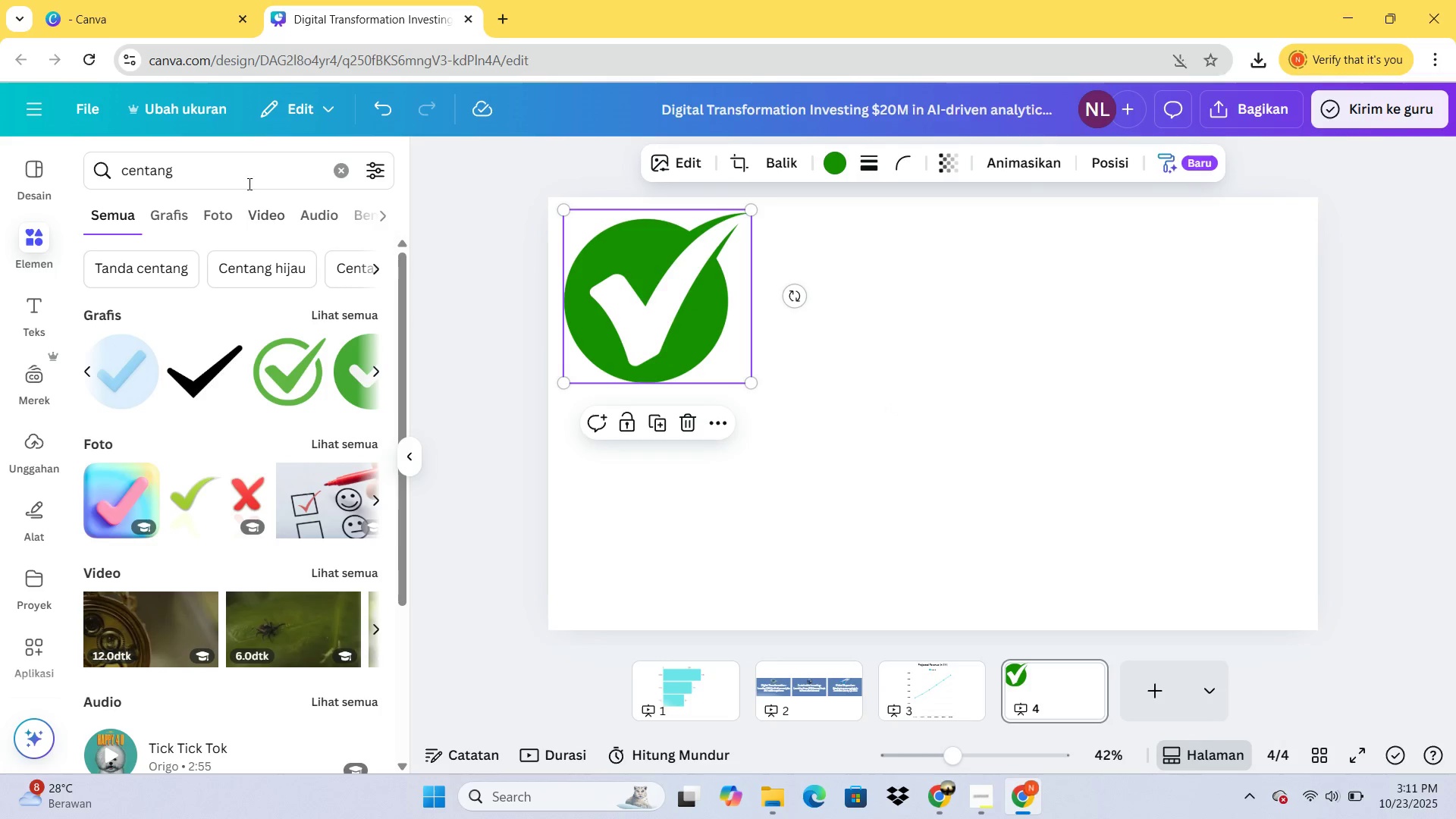 
left_click_drag(start_coordinate=[244, 180], to_coordinate=[102, 171])
 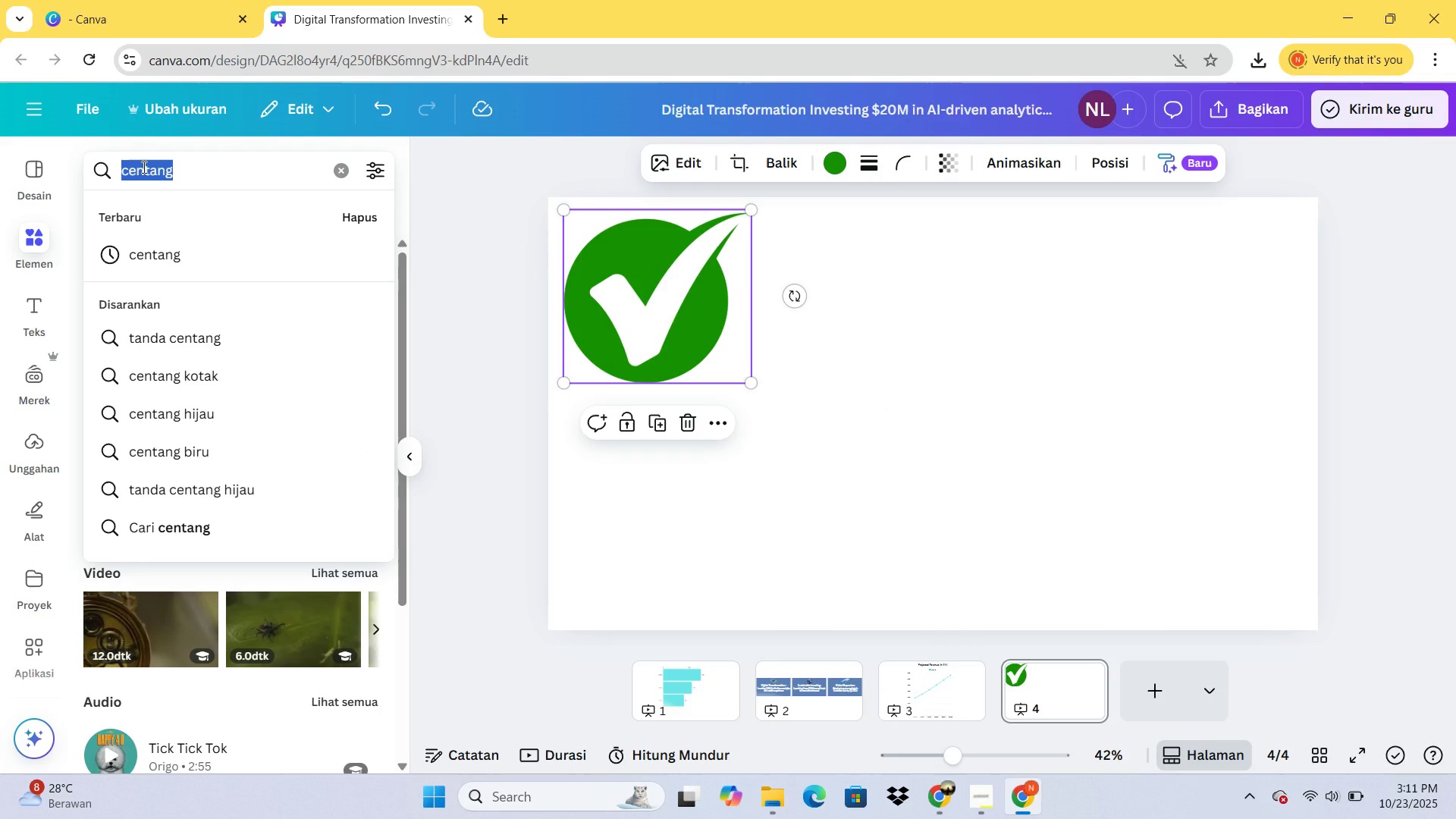 
wait(5.67)
 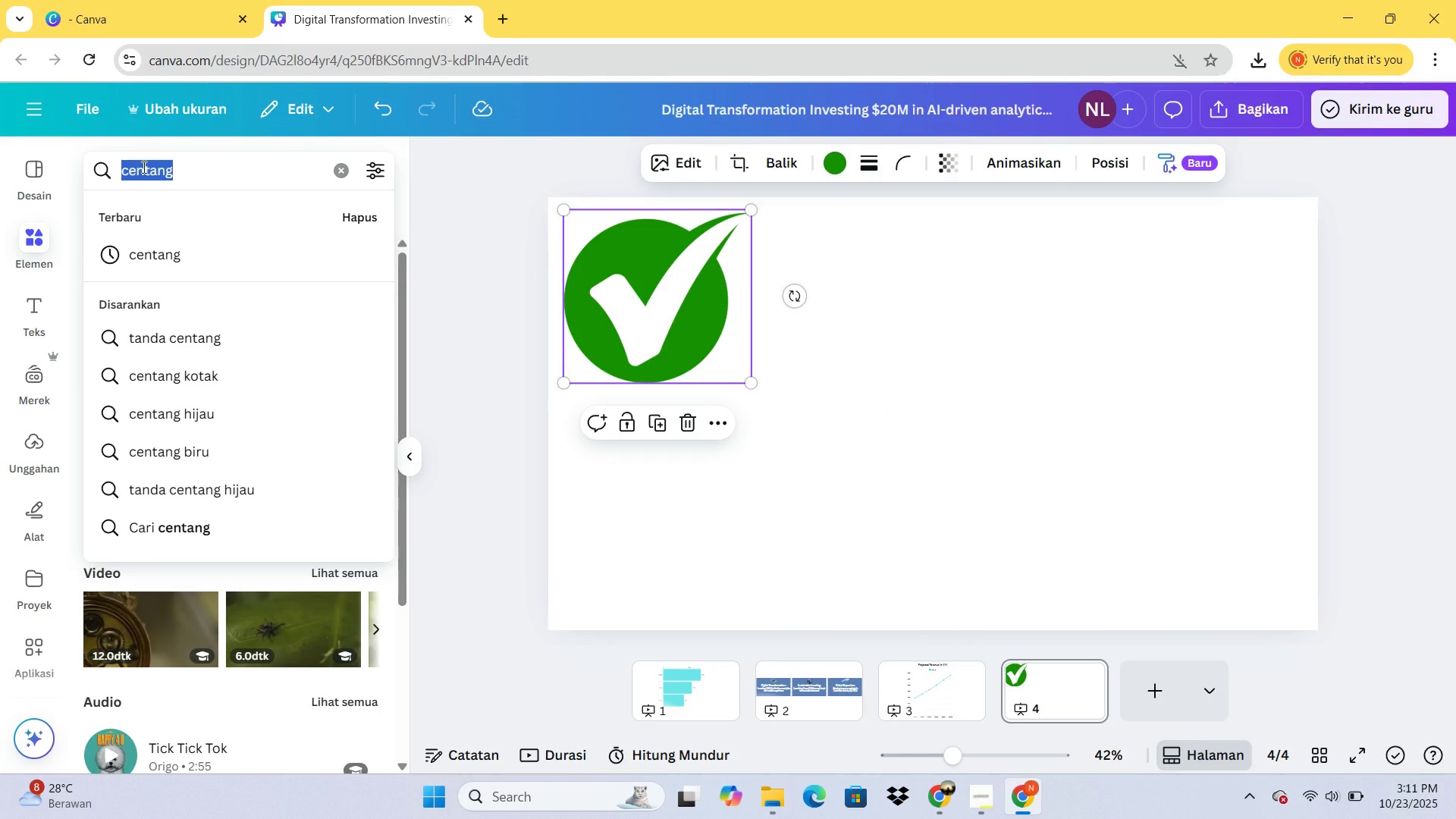 
type(ba)
 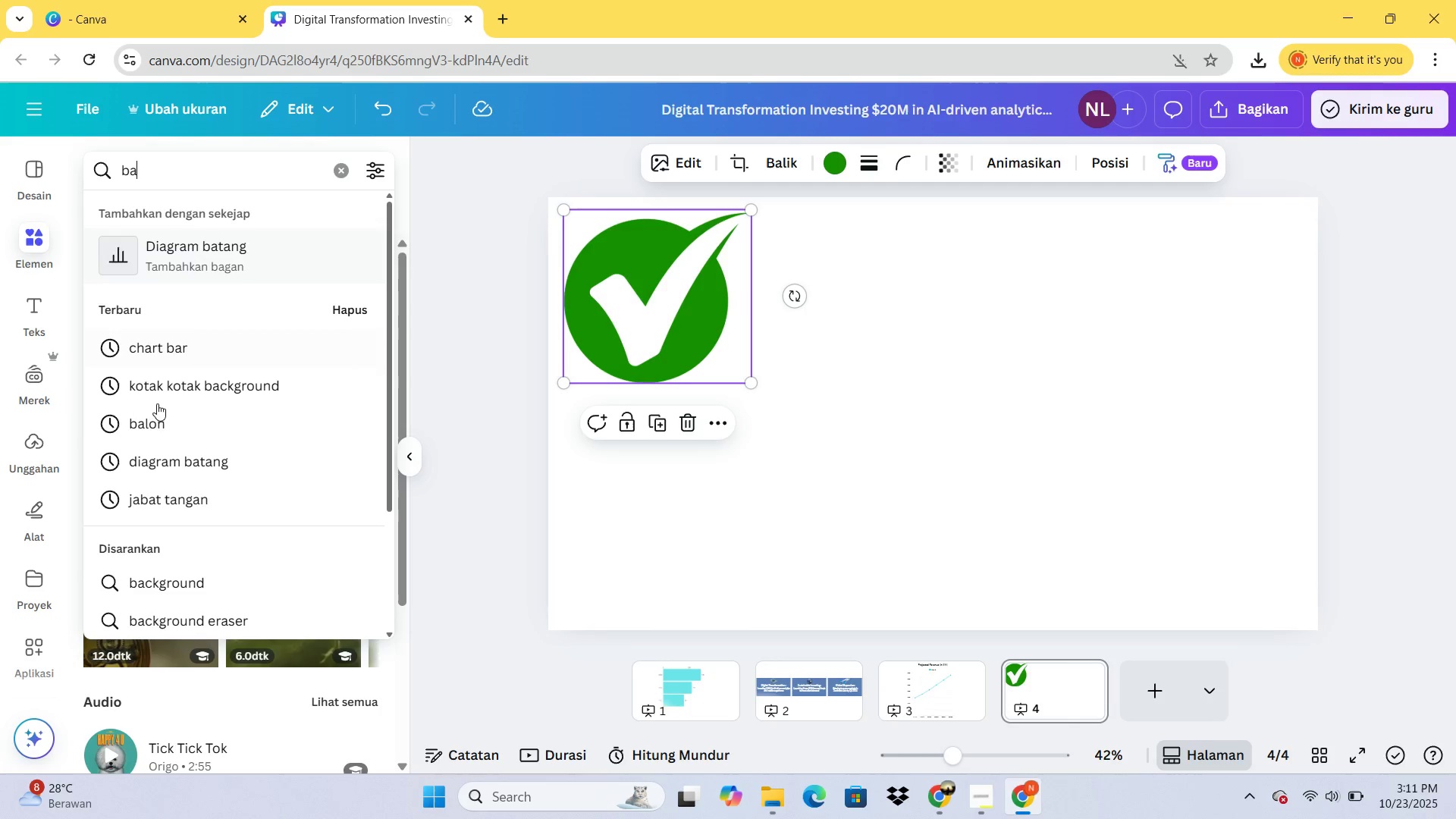 
left_click([169, 457])
 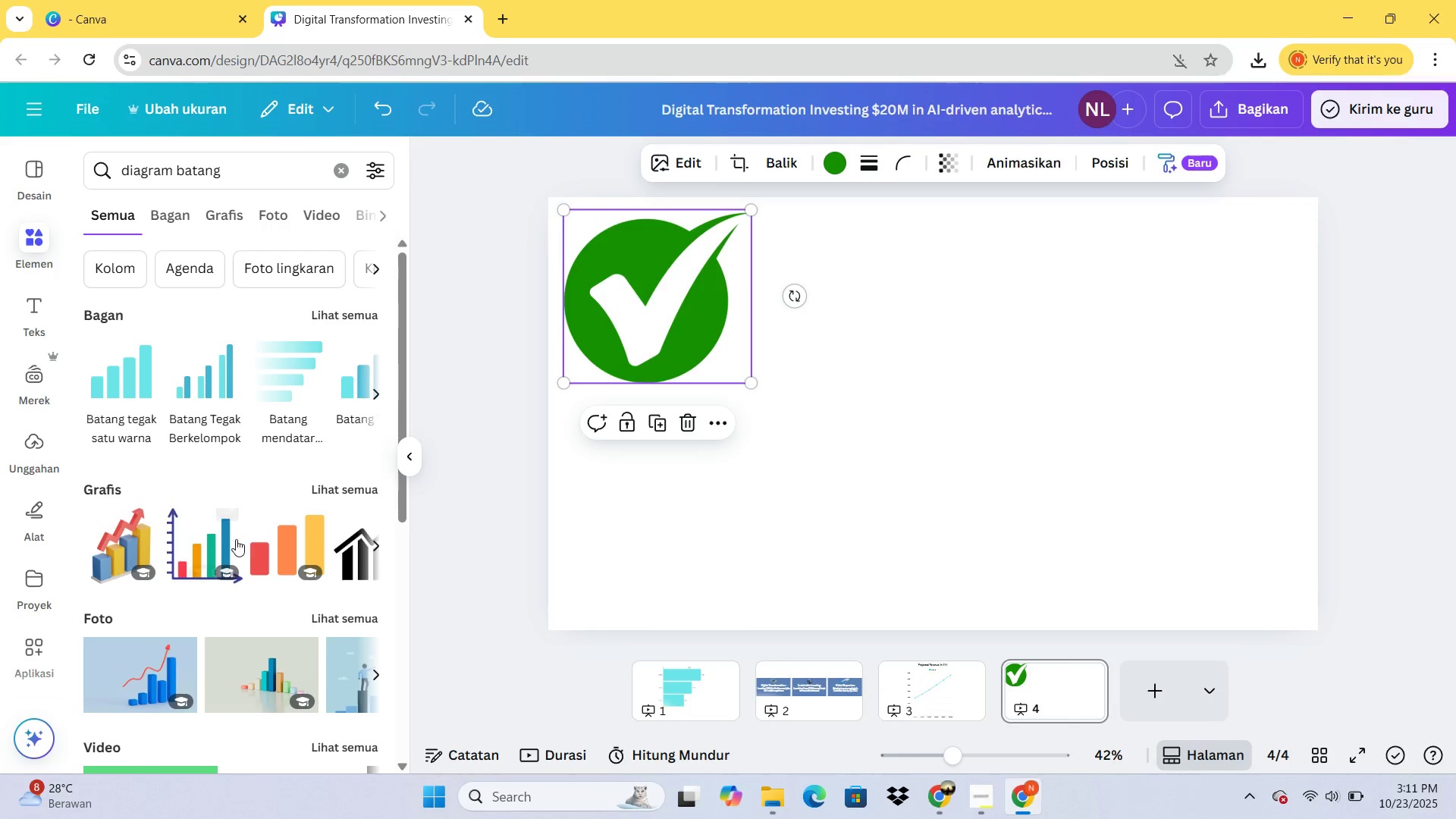 
left_click([372, 535])
 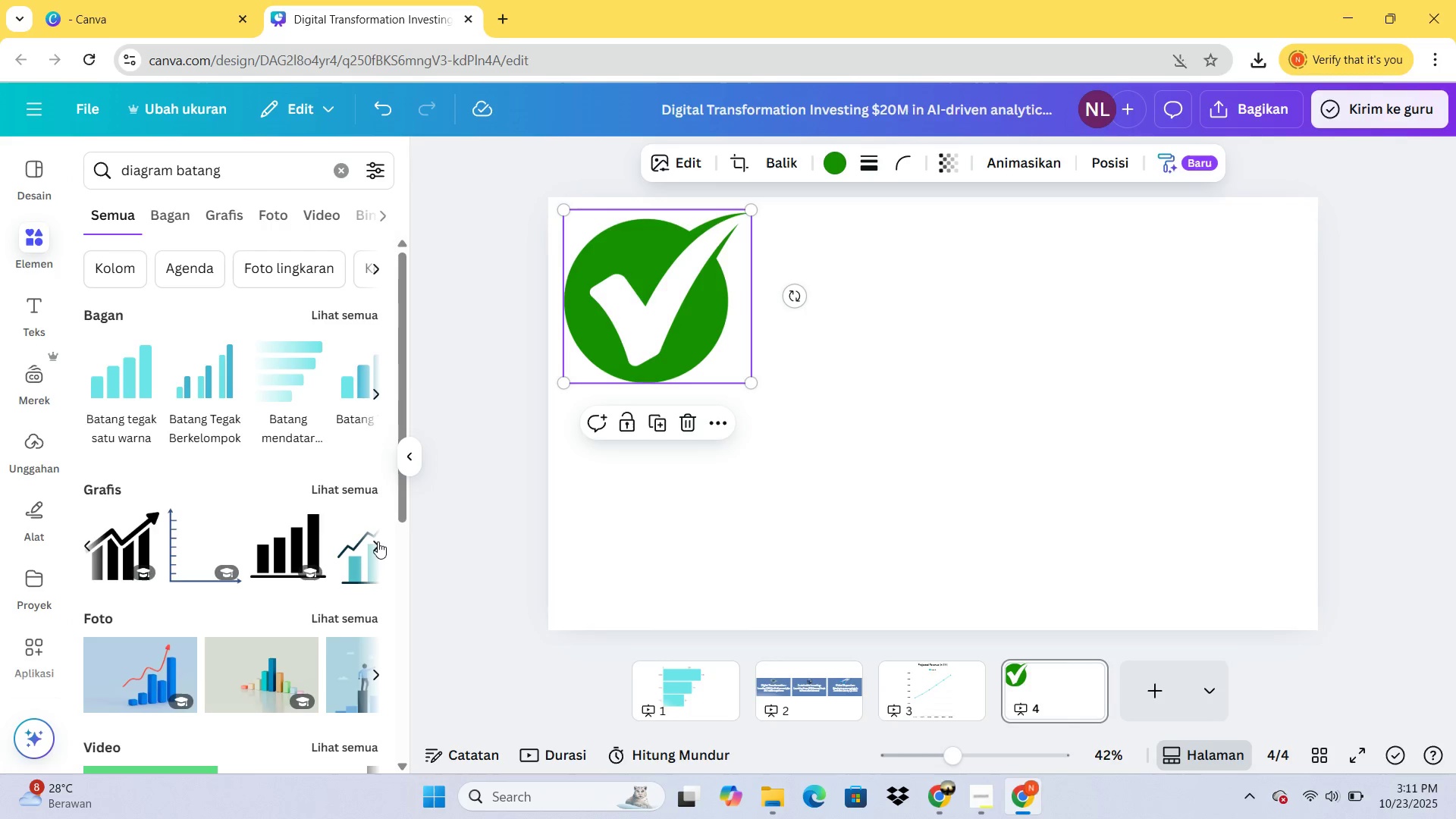 
left_click([378, 542])
 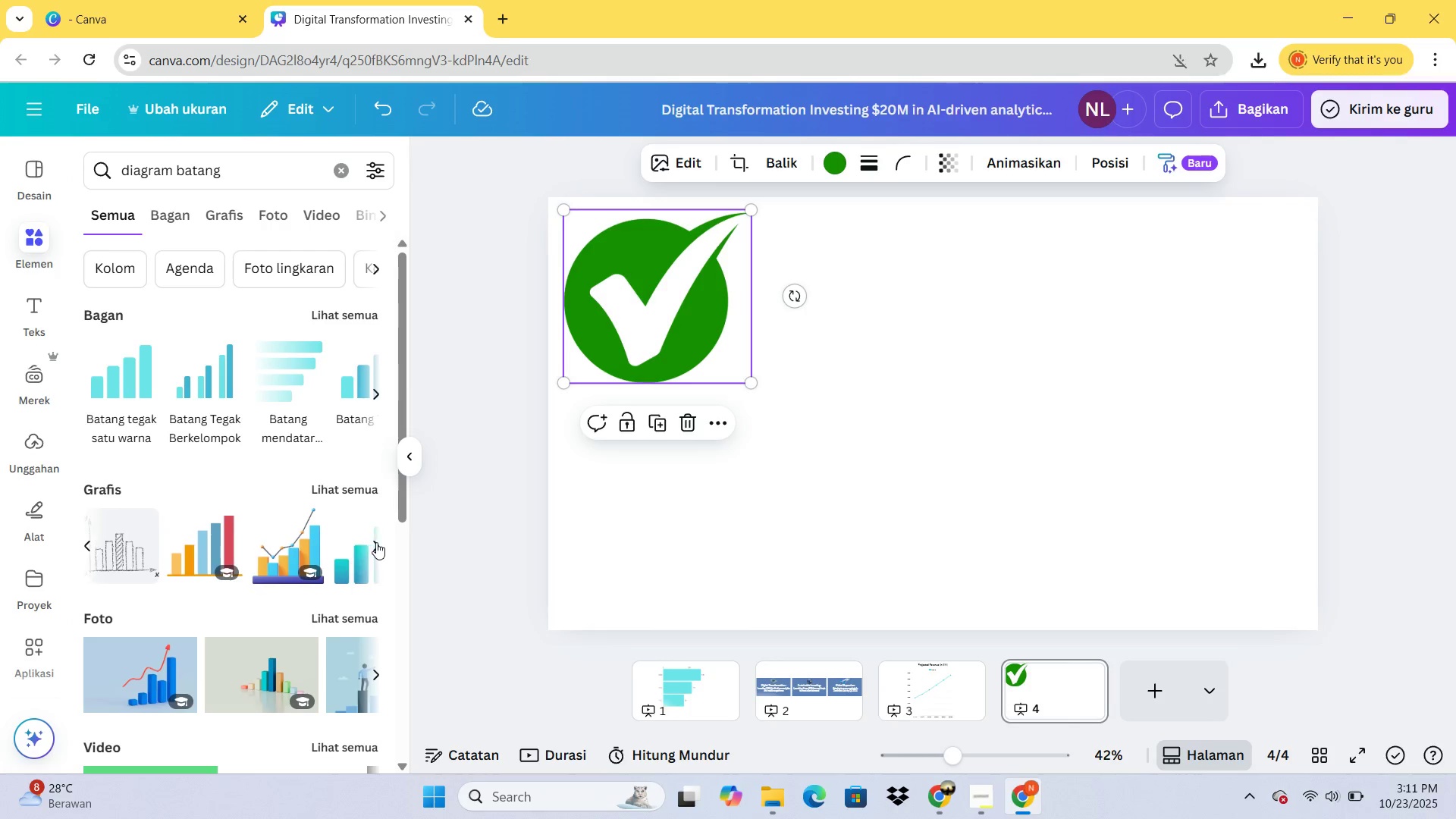 
left_click([375, 542])
 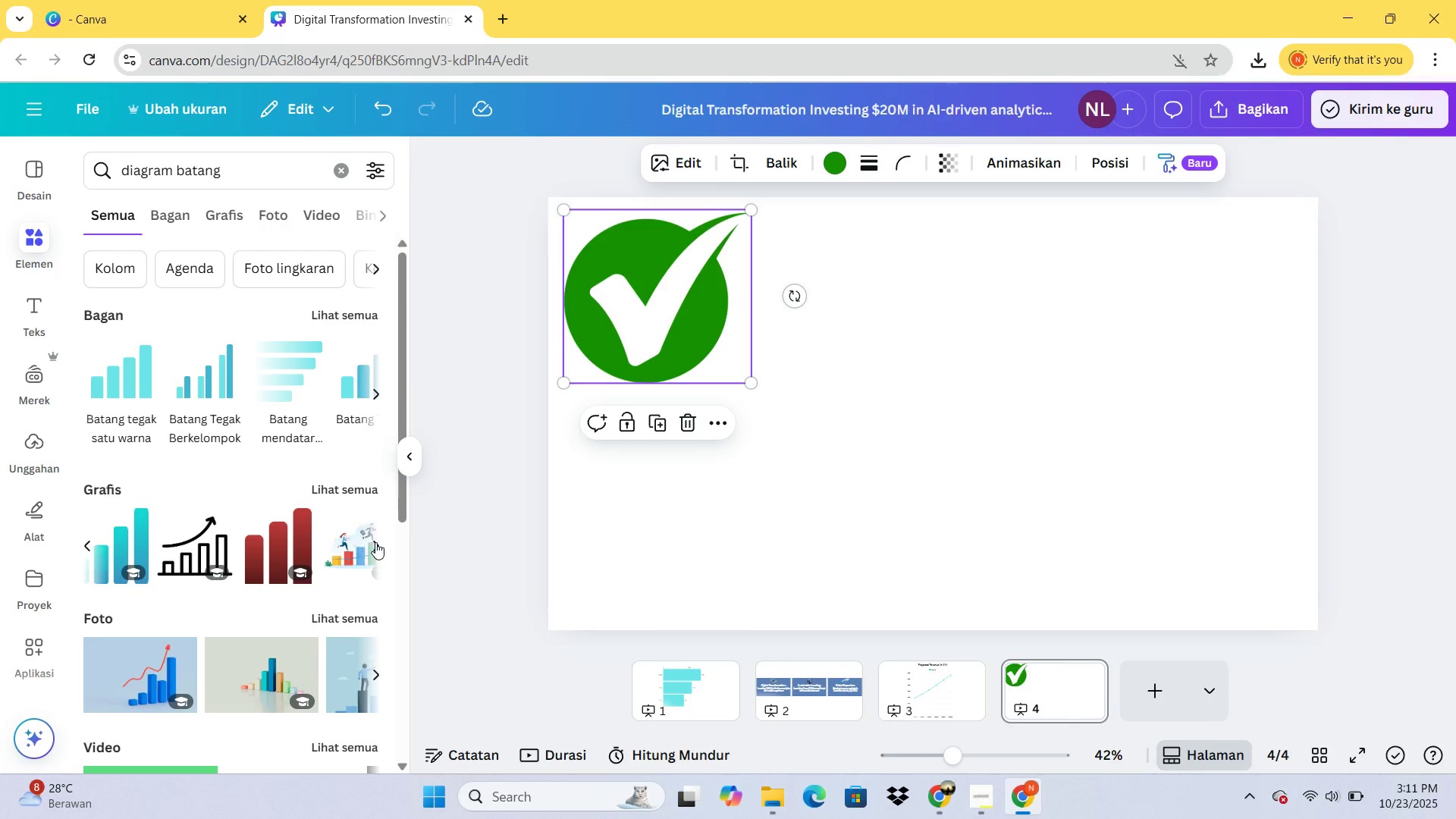 
left_click([375, 542])
 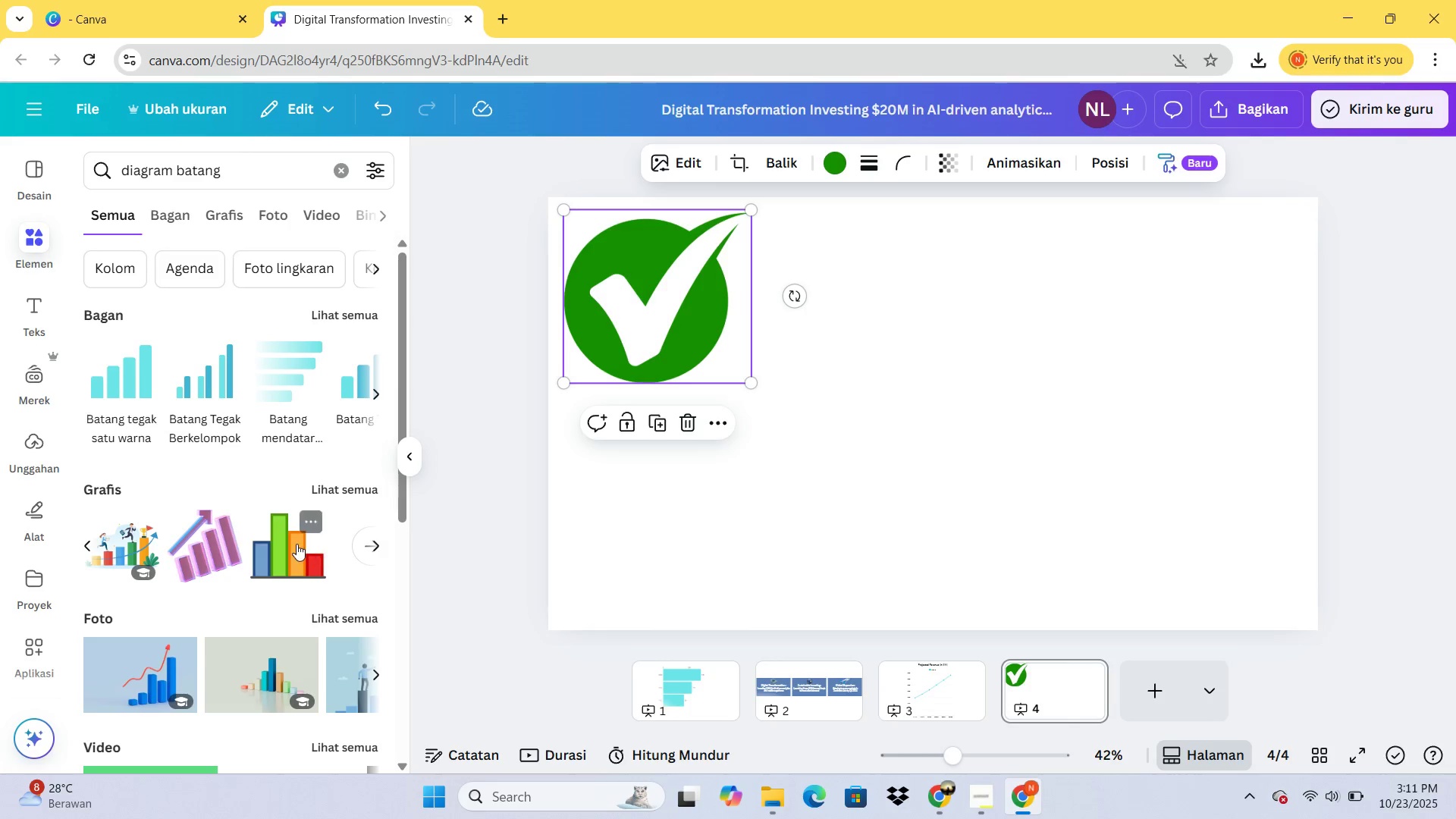 
left_click([297, 544])
 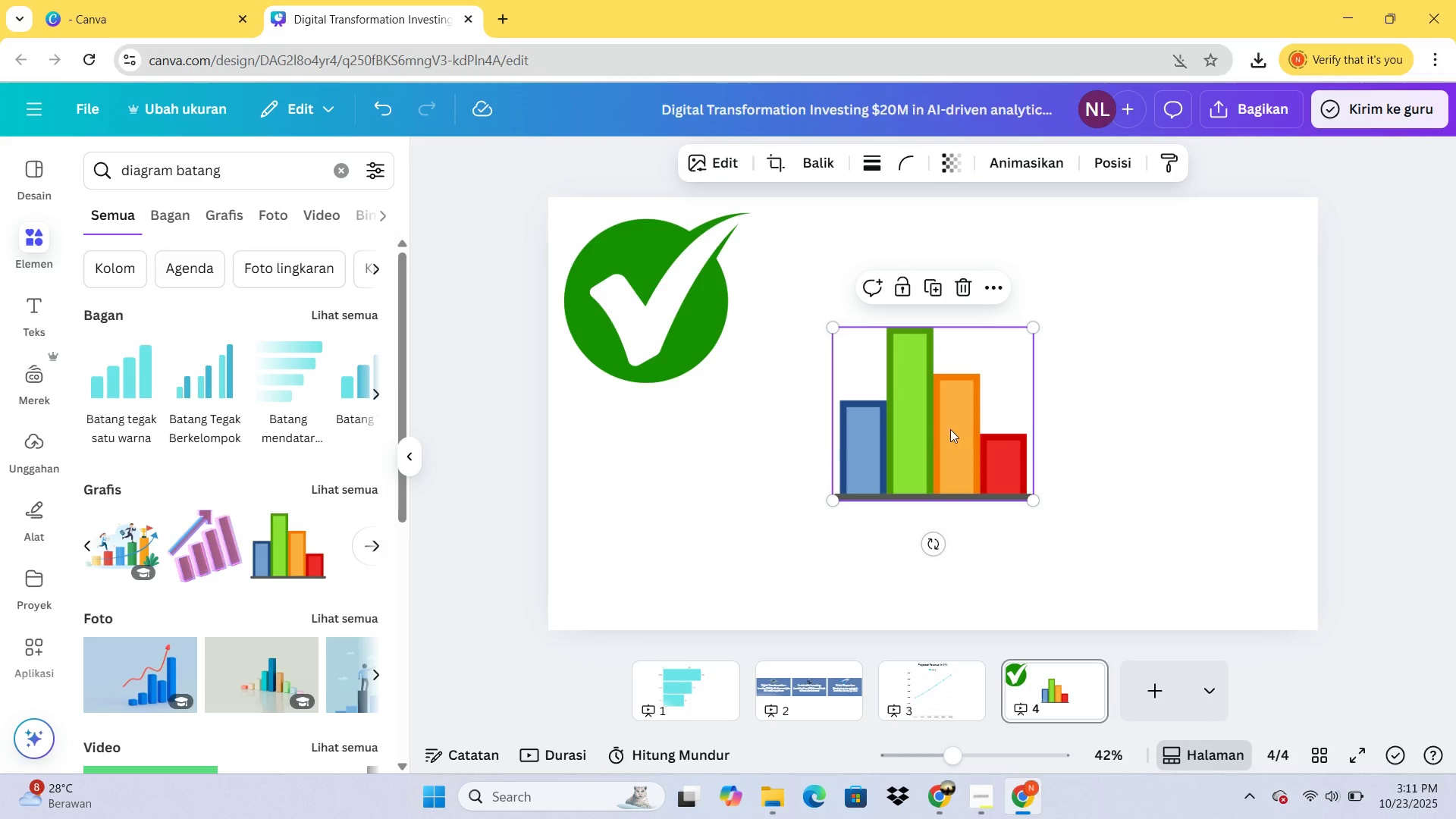 
left_click_drag(start_coordinate=[956, 427], to_coordinate=[694, 516])
 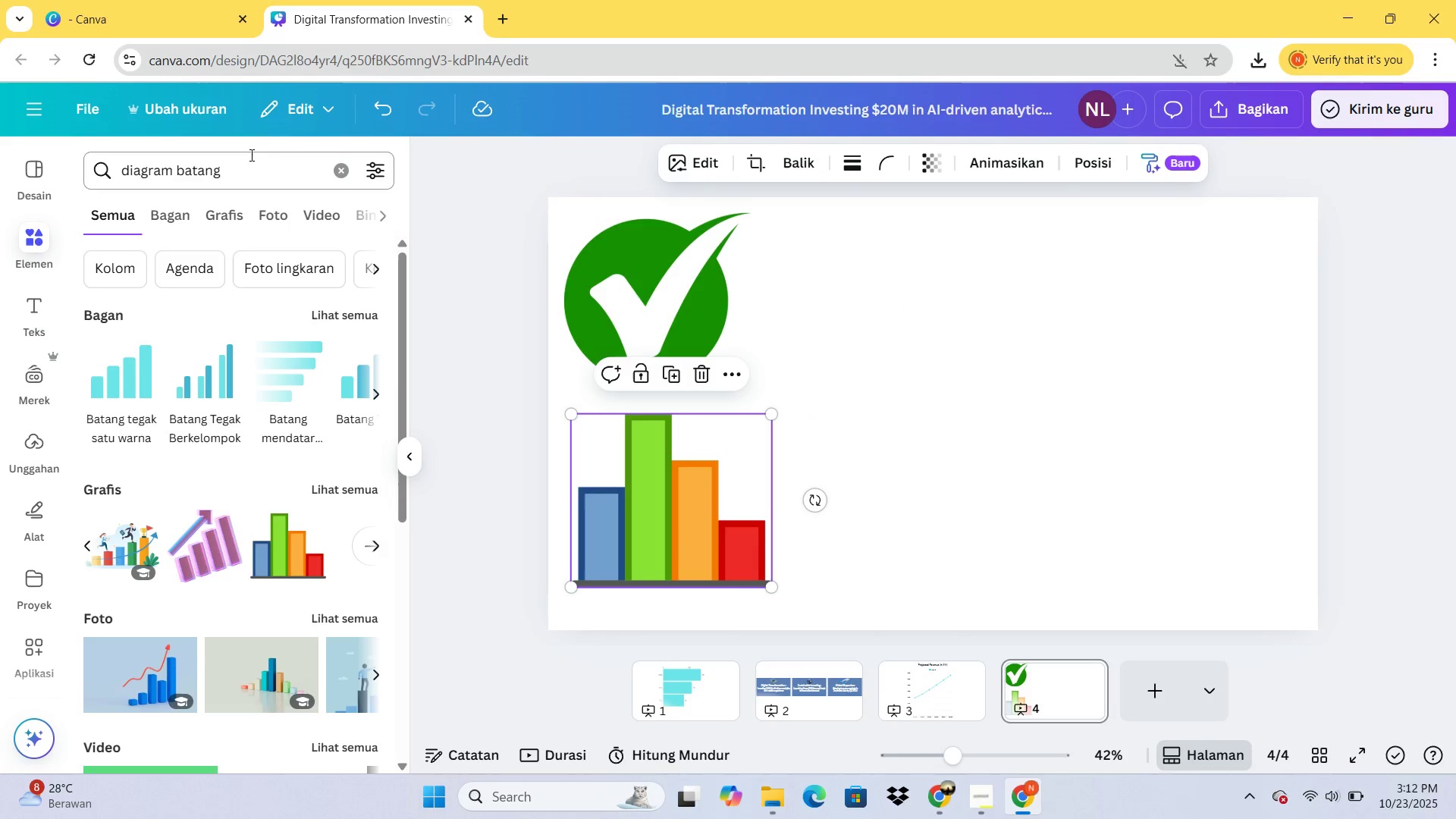 
left_click_drag(start_coordinate=[257, 149], to_coordinate=[66, 151])
 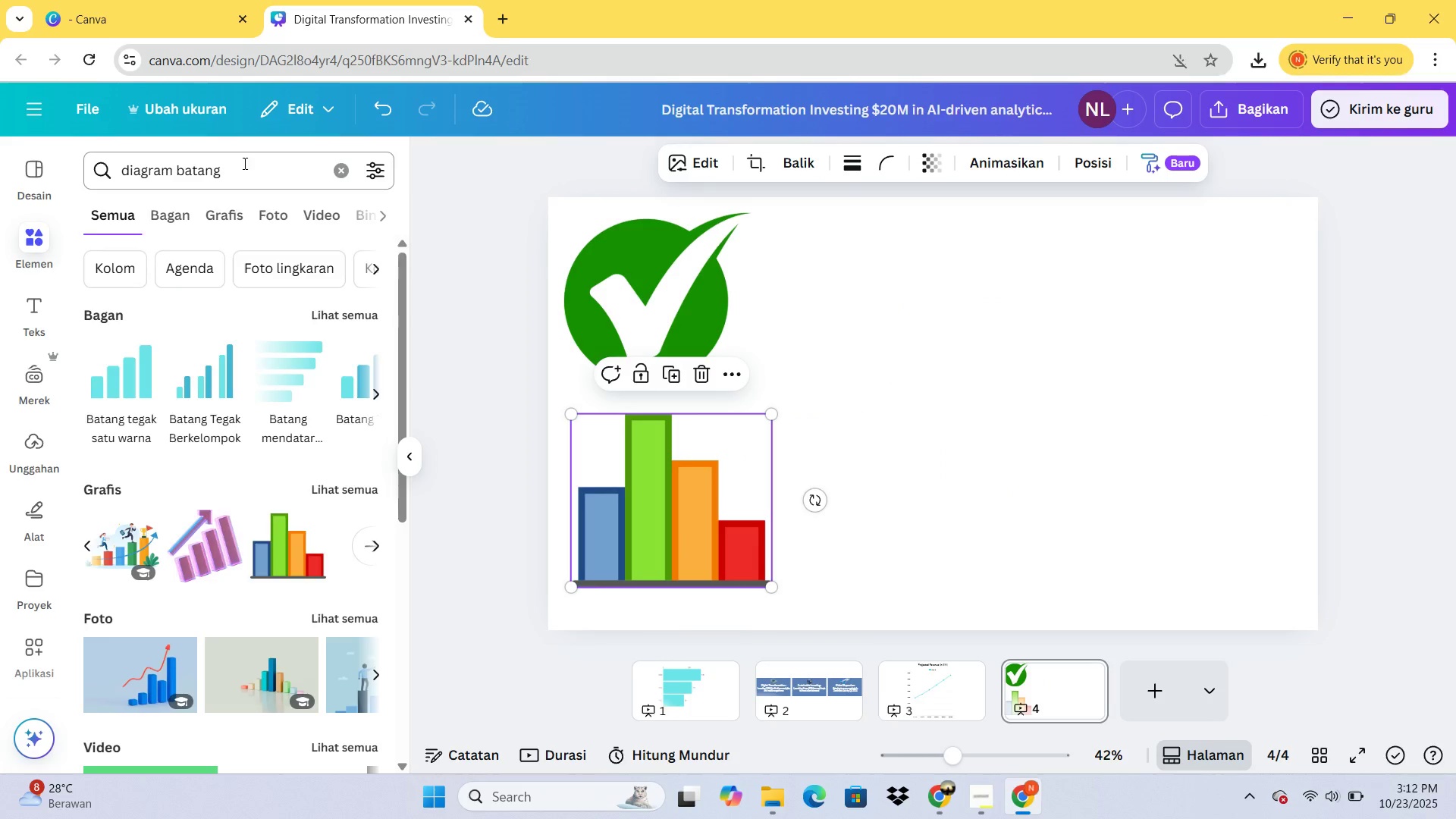 
left_click_drag(start_coordinate=[243, 163], to_coordinate=[71, 164])
 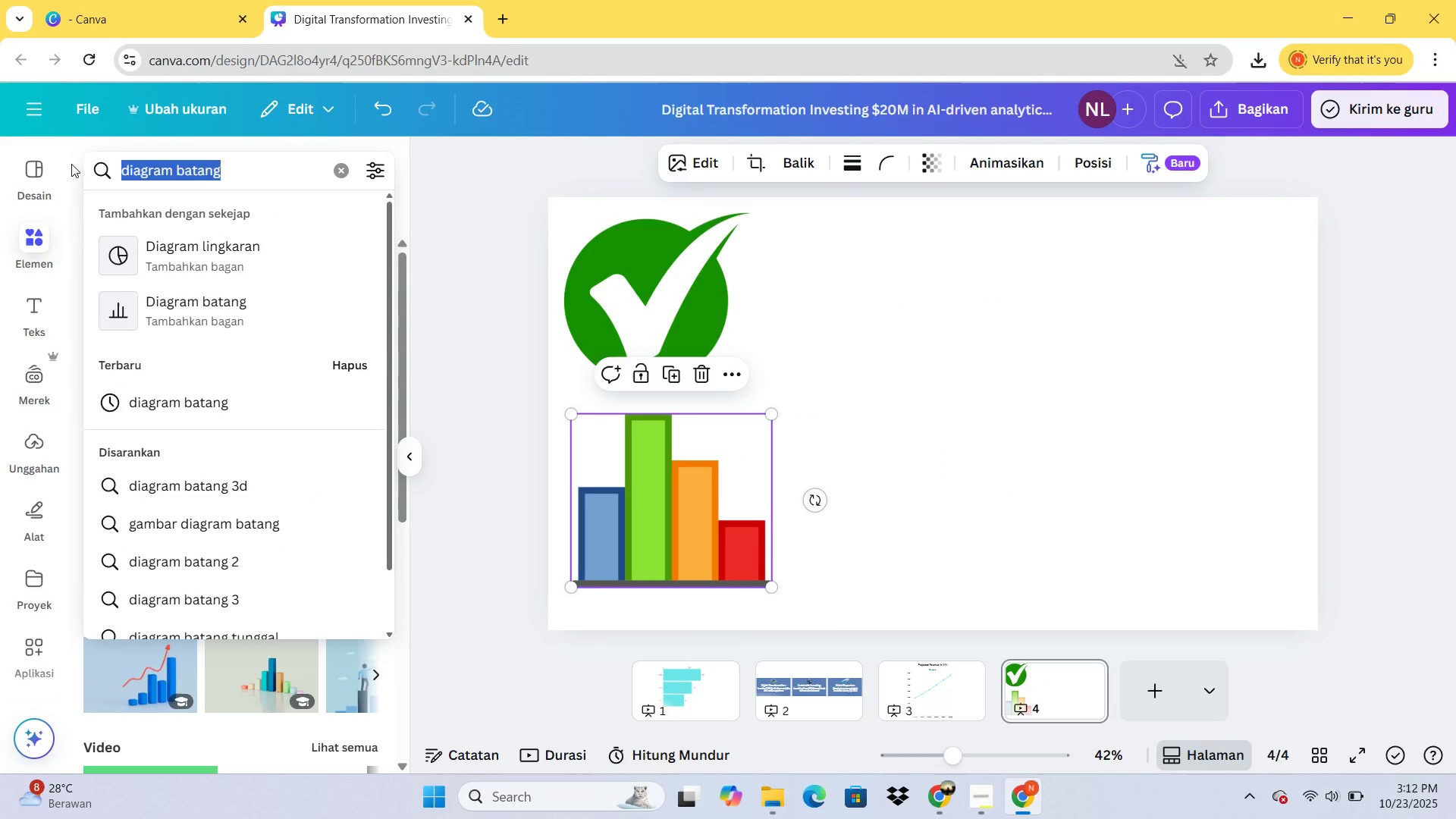 
type(tas kantor)
 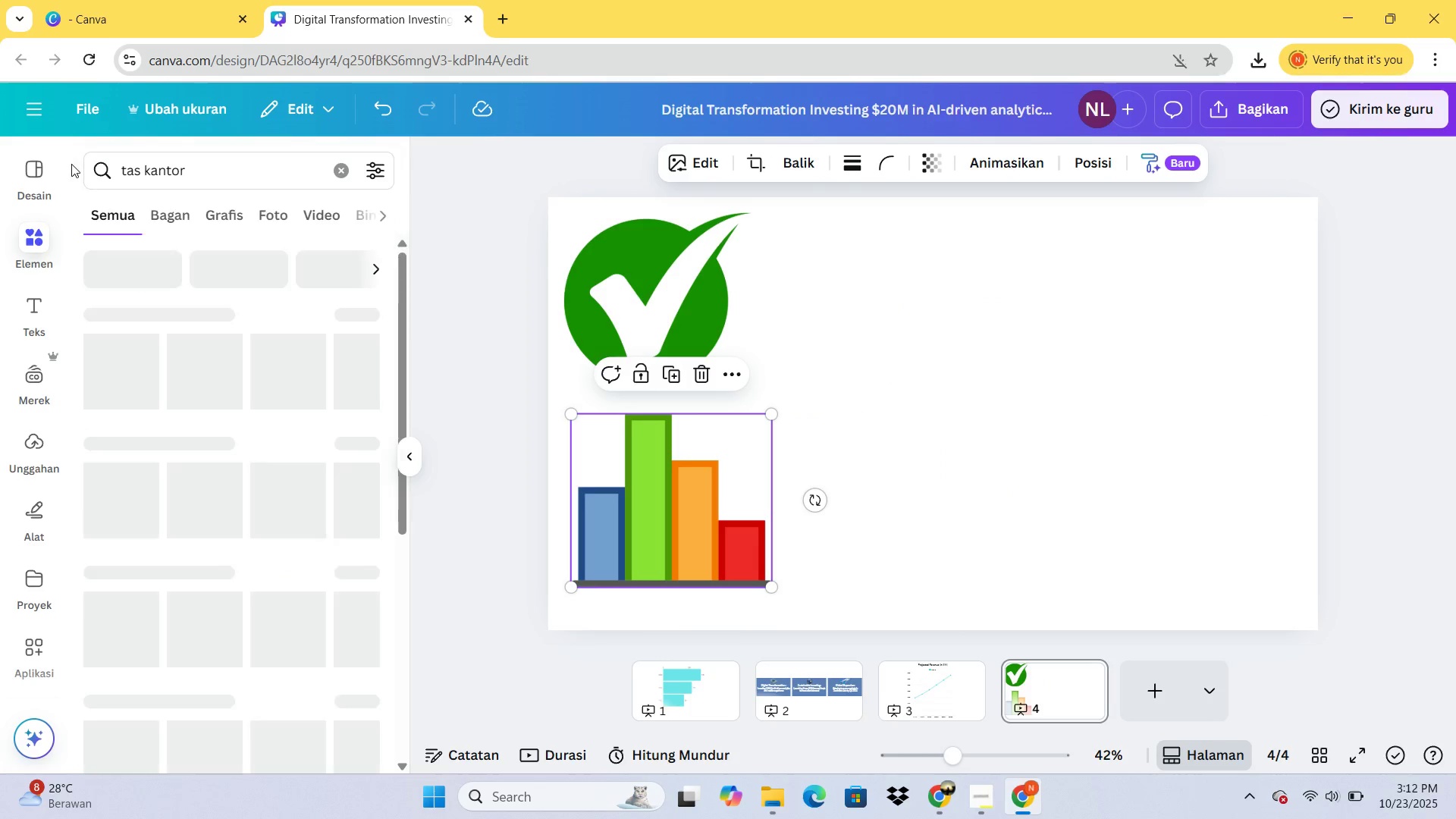 
key(Enter)
 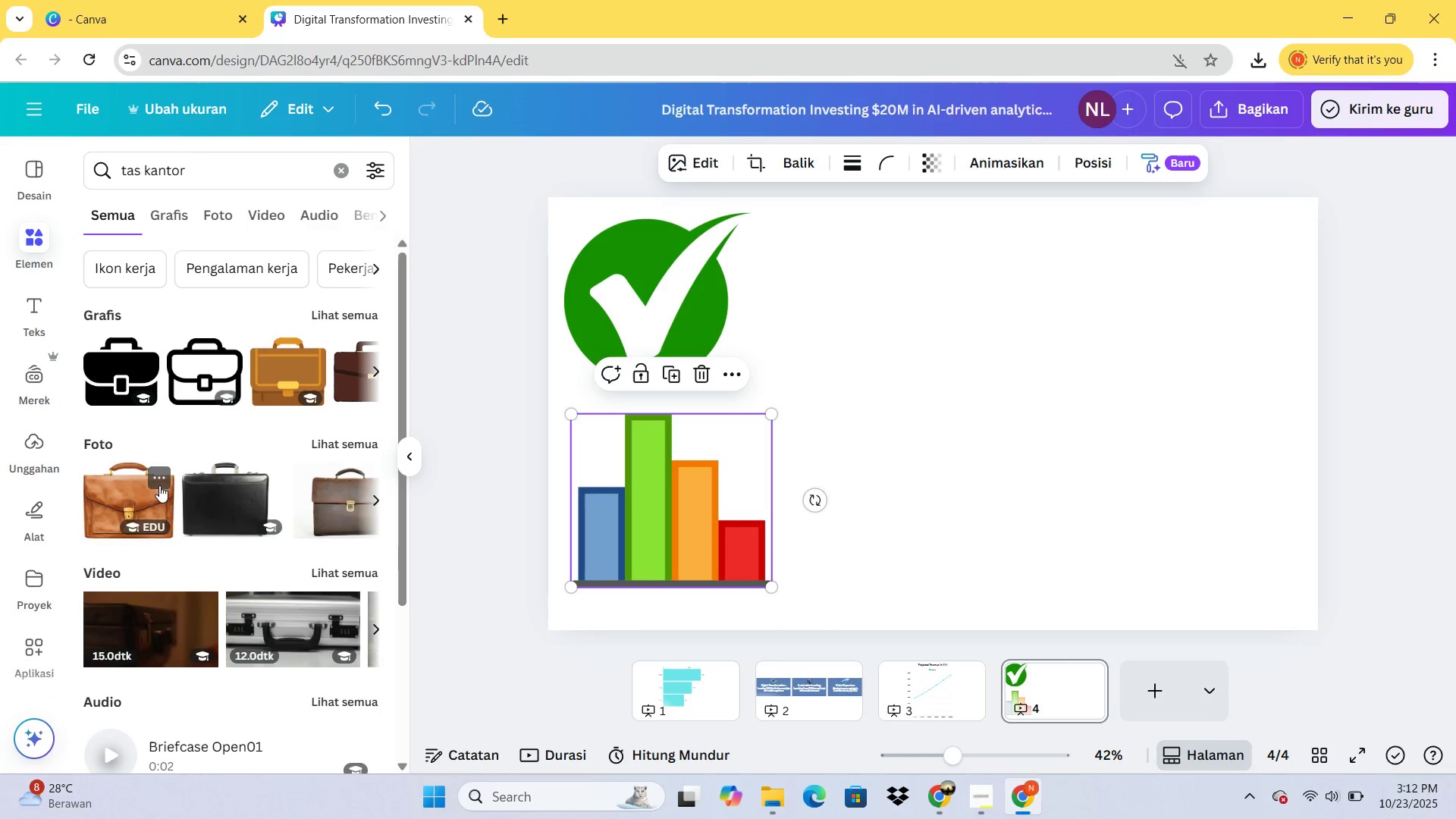 
left_click([372, 378])
 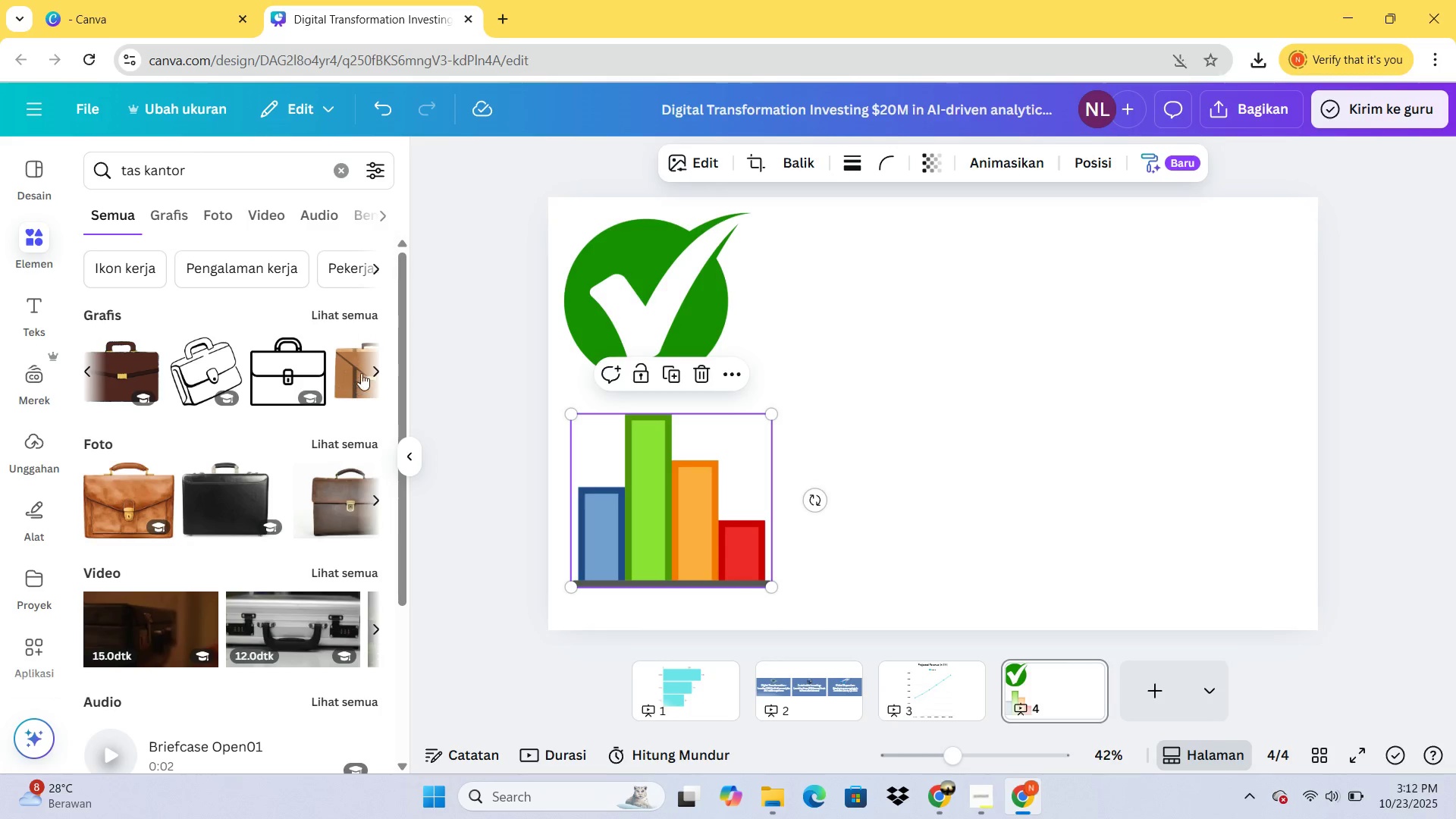 
left_click([379, 366])
 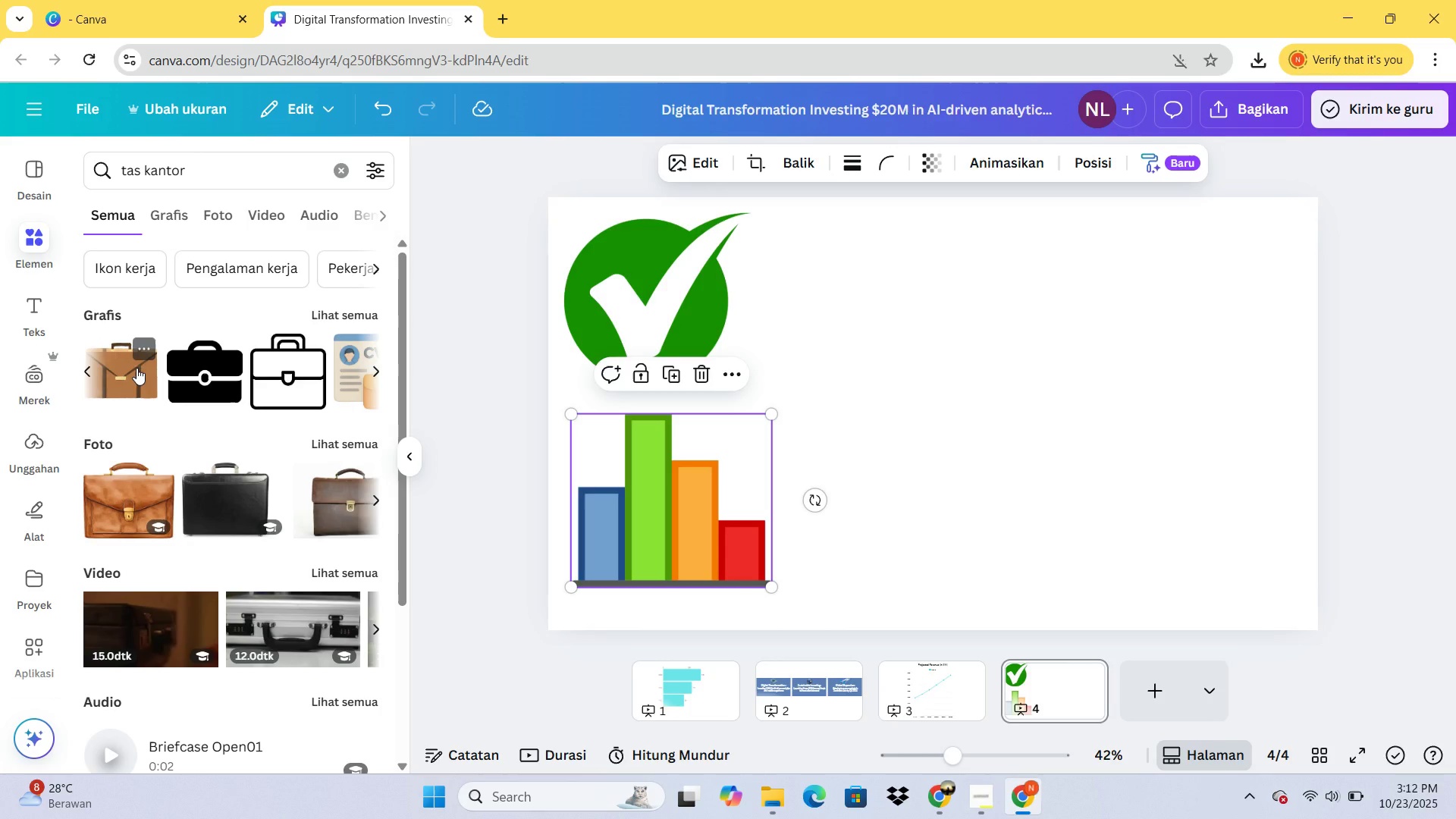 
left_click([136, 368])
 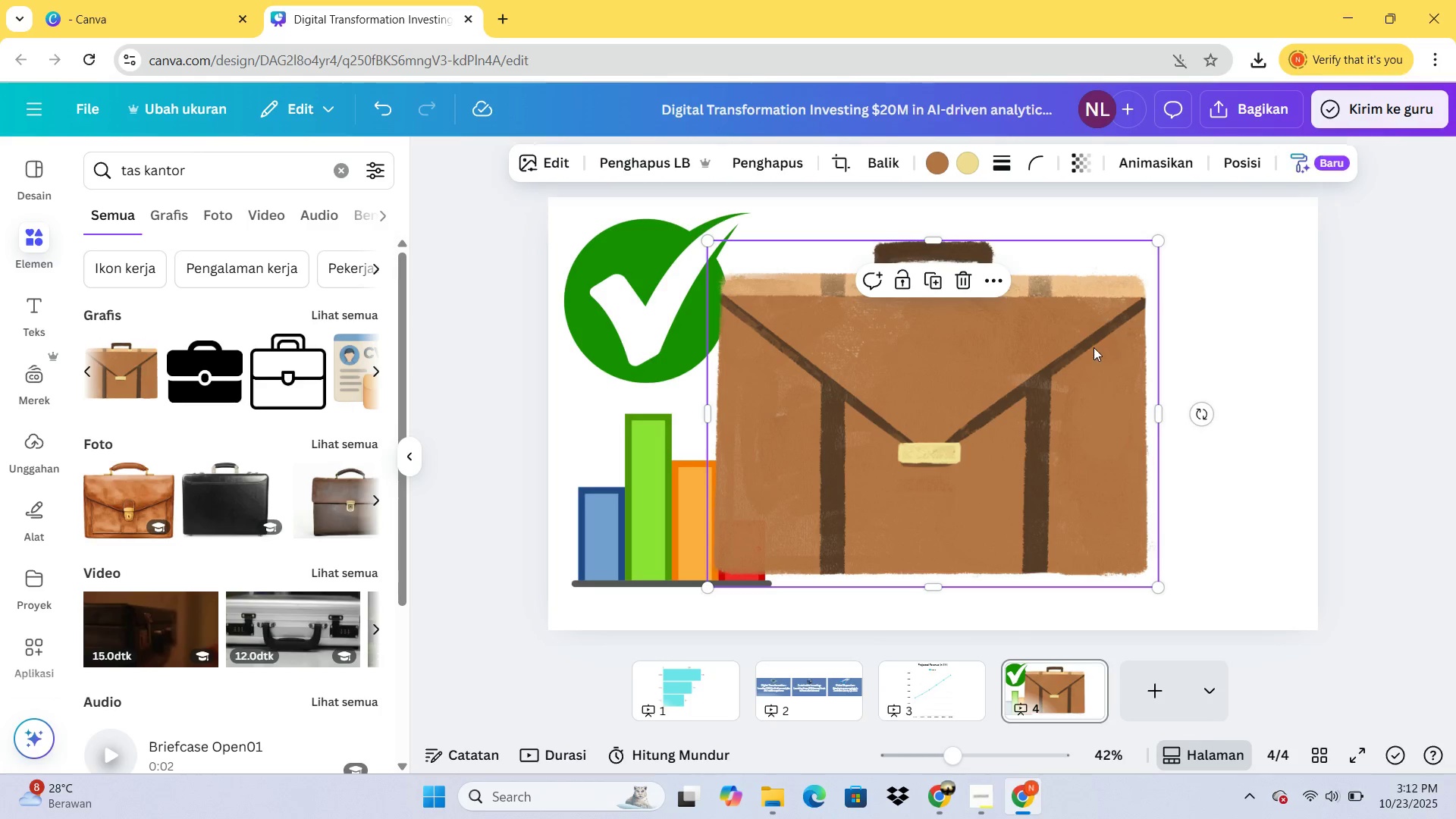 
key(Delete)
 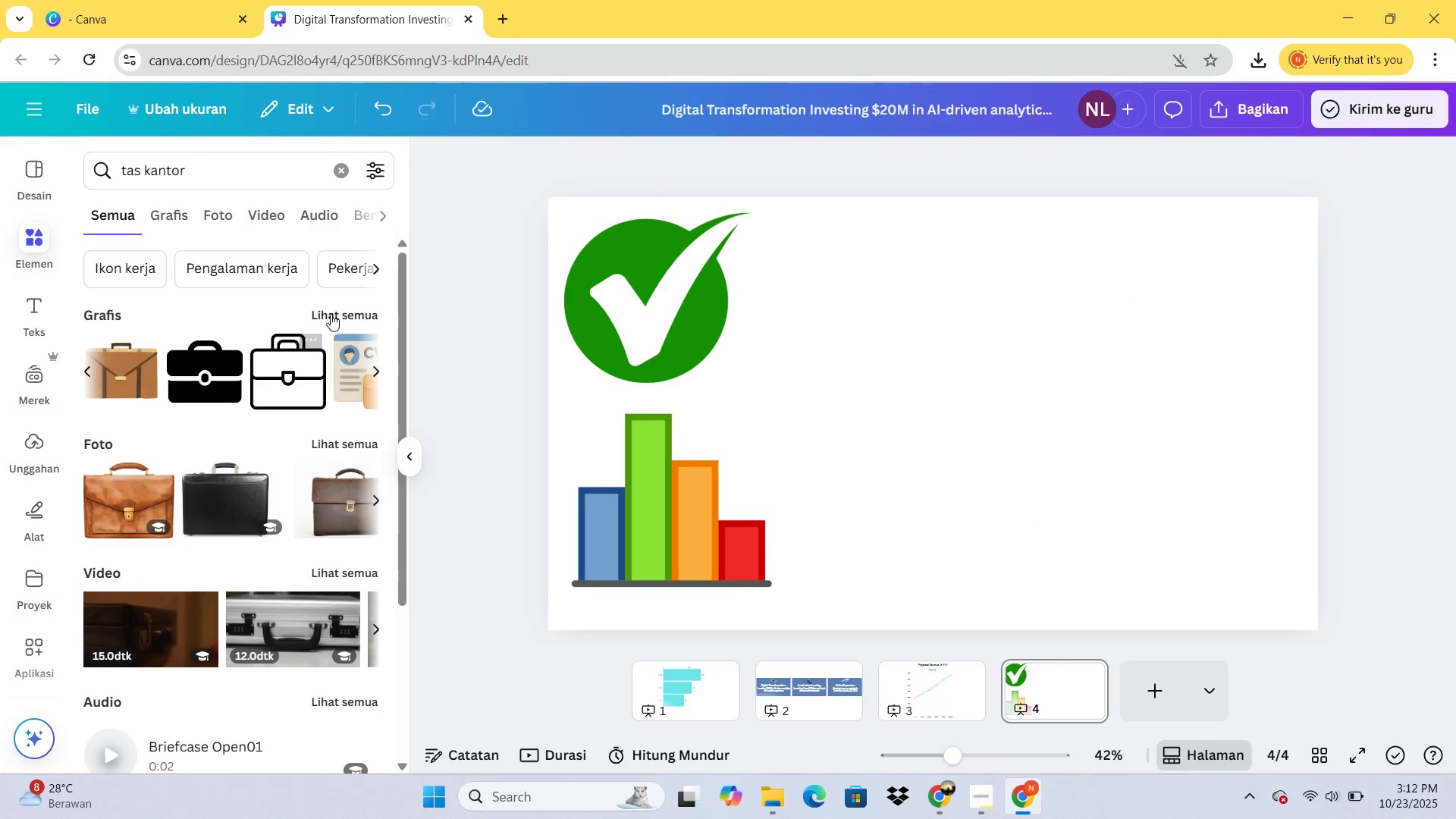 
left_click([331, 314])
 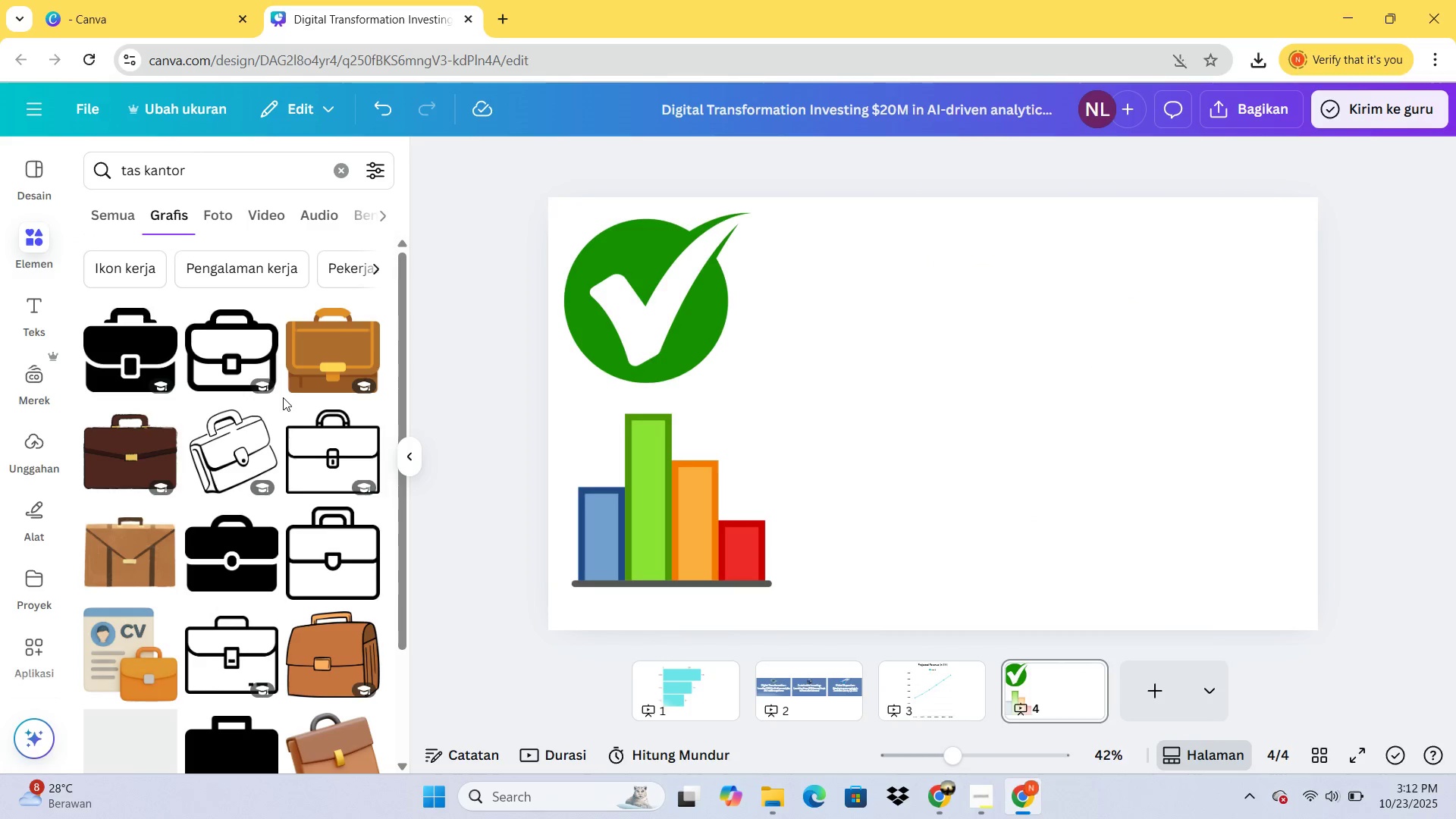 
scroll: coordinate [292, 431], scroll_direction: down, amount: 6.0
 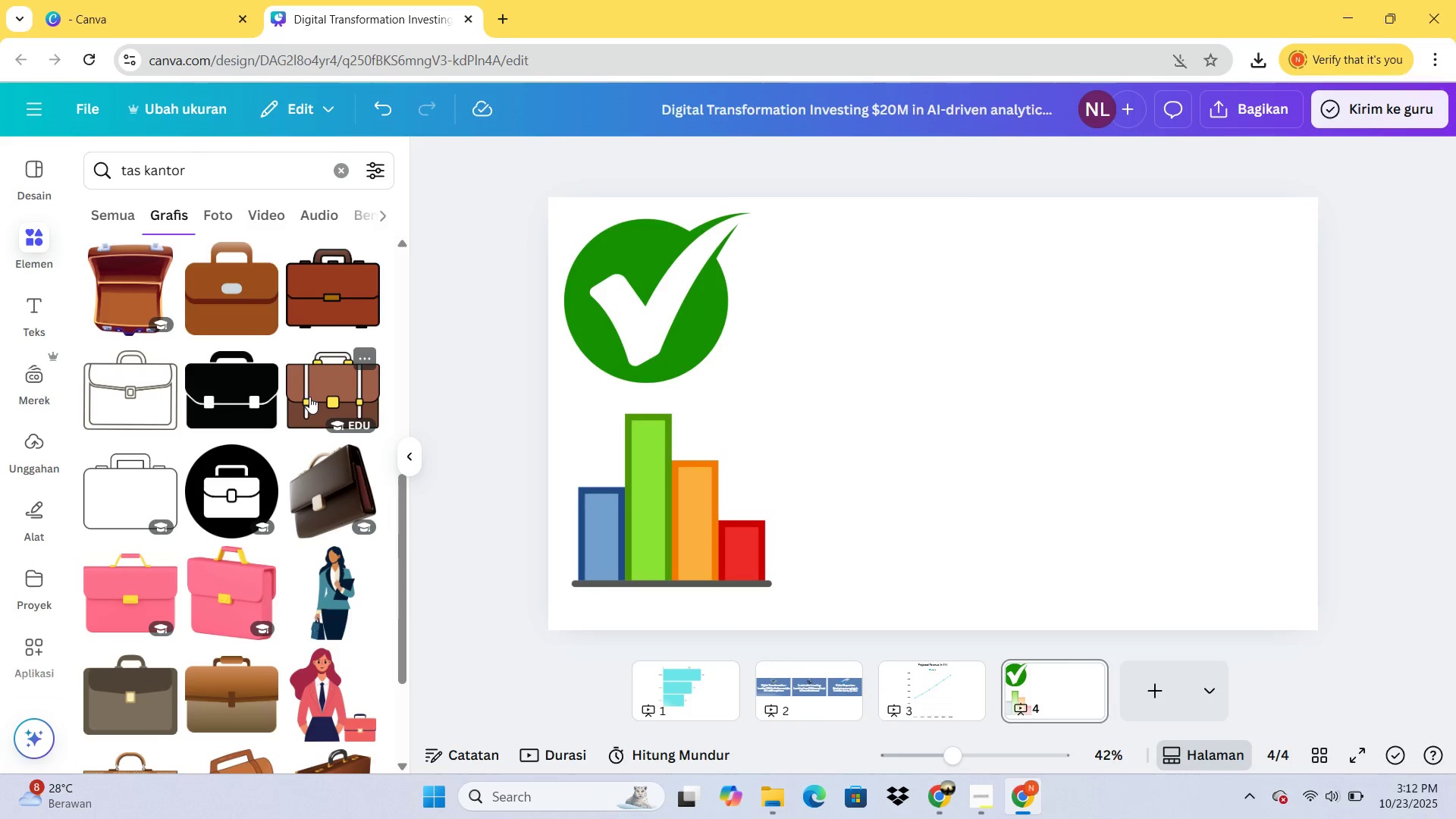 
left_click([309, 397])
 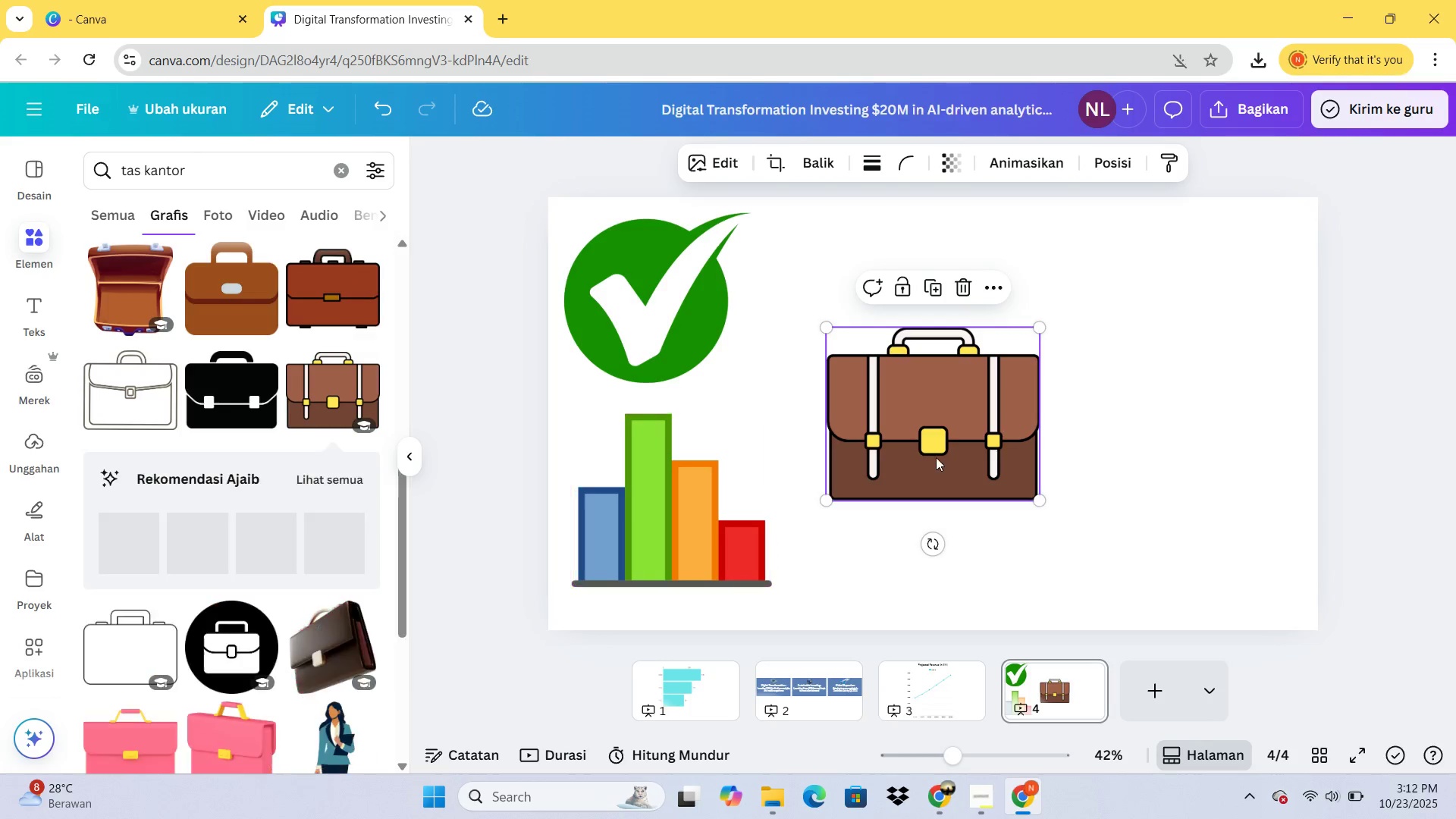 
left_click_drag(start_coordinate=[936, 457], to_coordinate=[908, 334])
 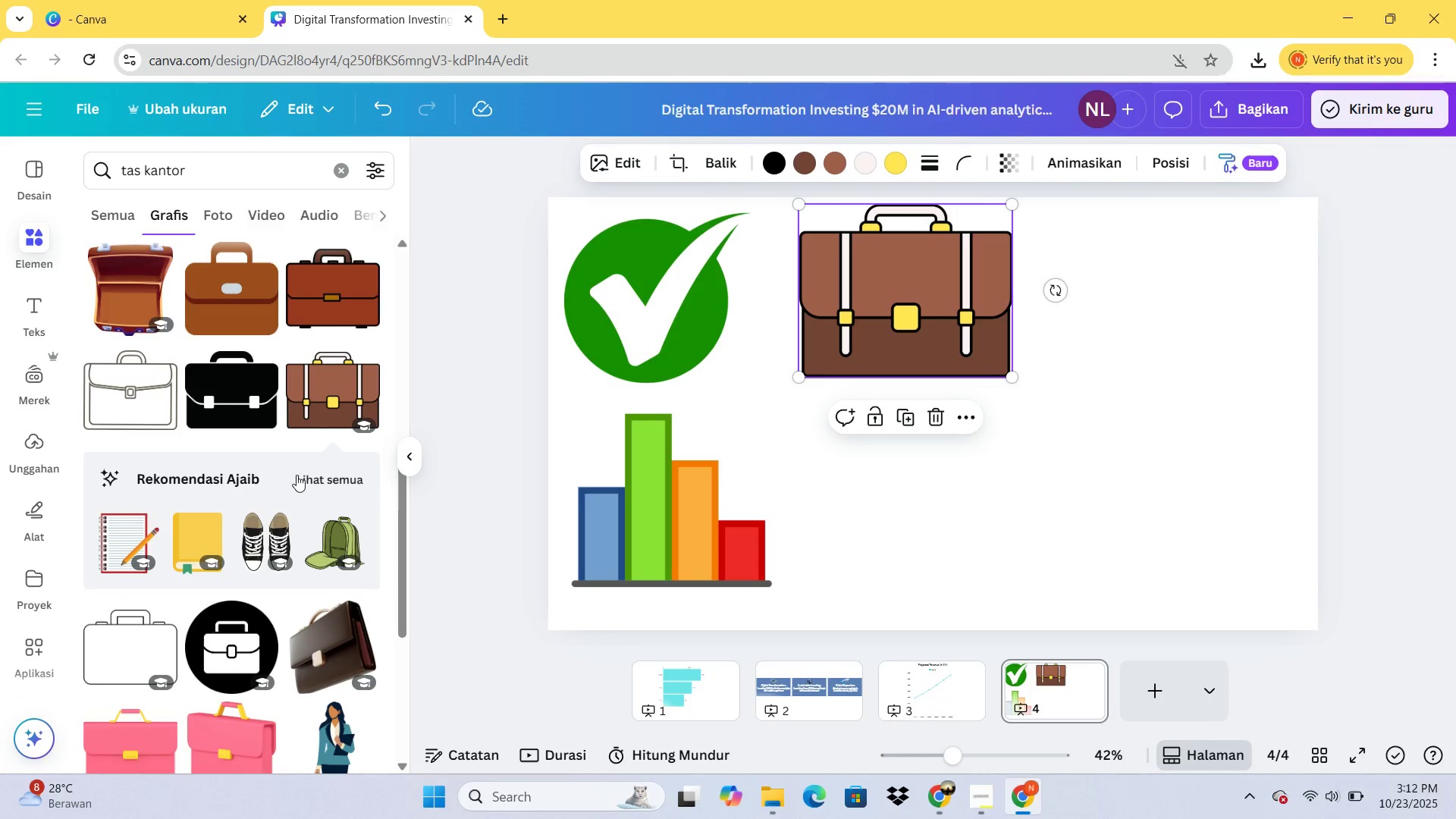 
scroll: coordinate [271, 486], scroll_direction: down, amount: 4.0
 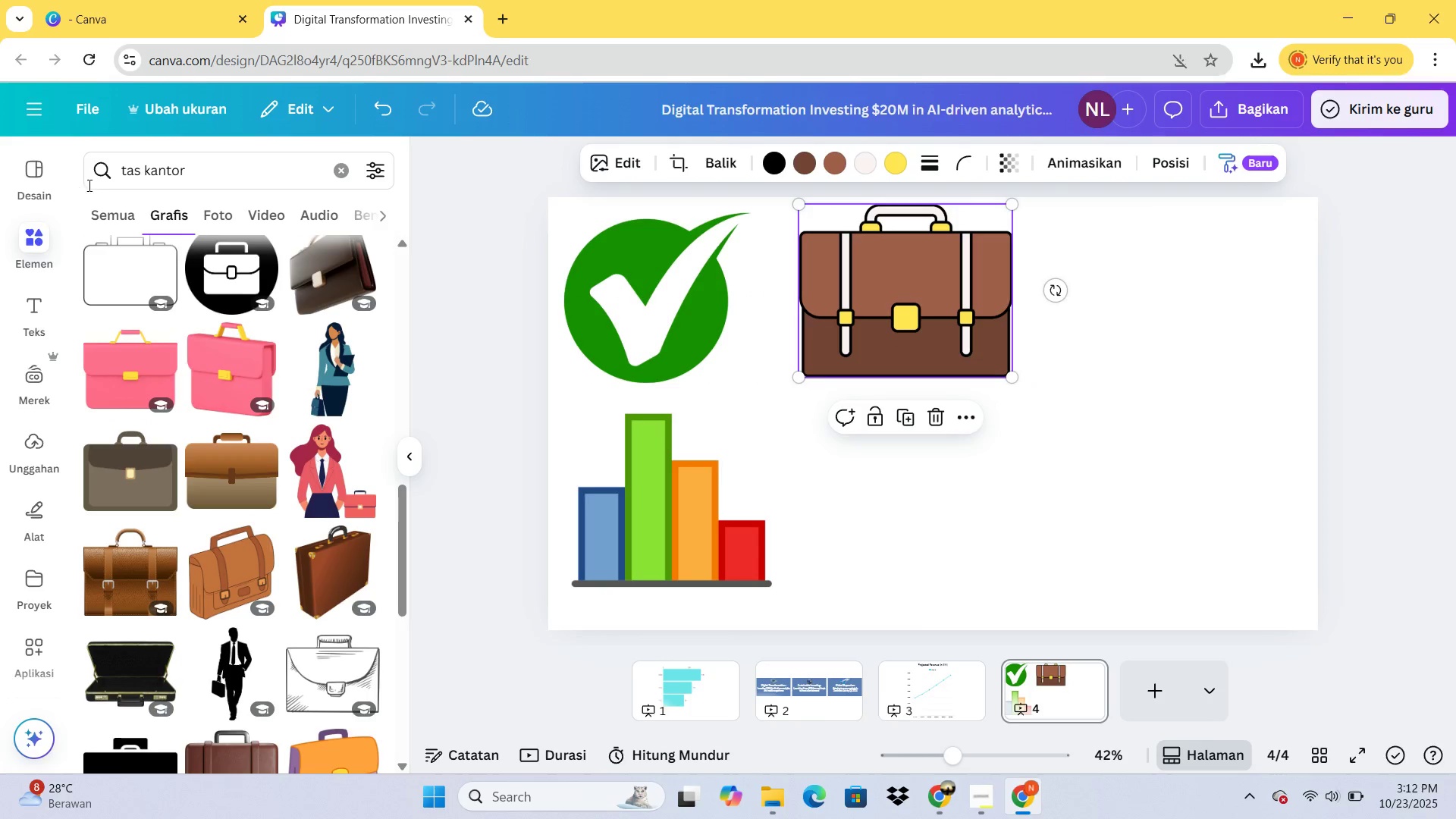 
left_click_drag(start_coordinate=[196, 167], to_coordinate=[99, 173])
 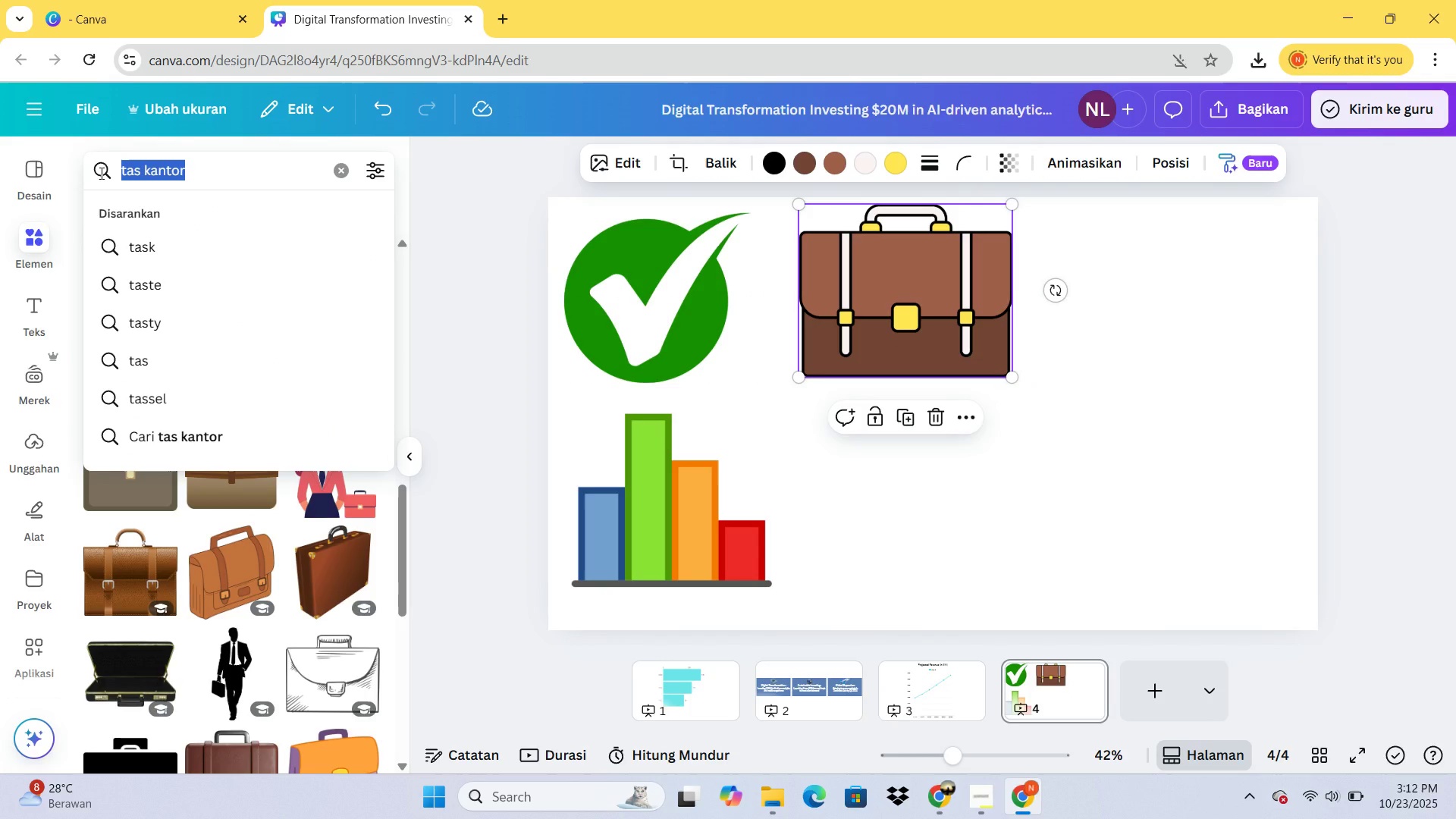 
type(uang karung)
 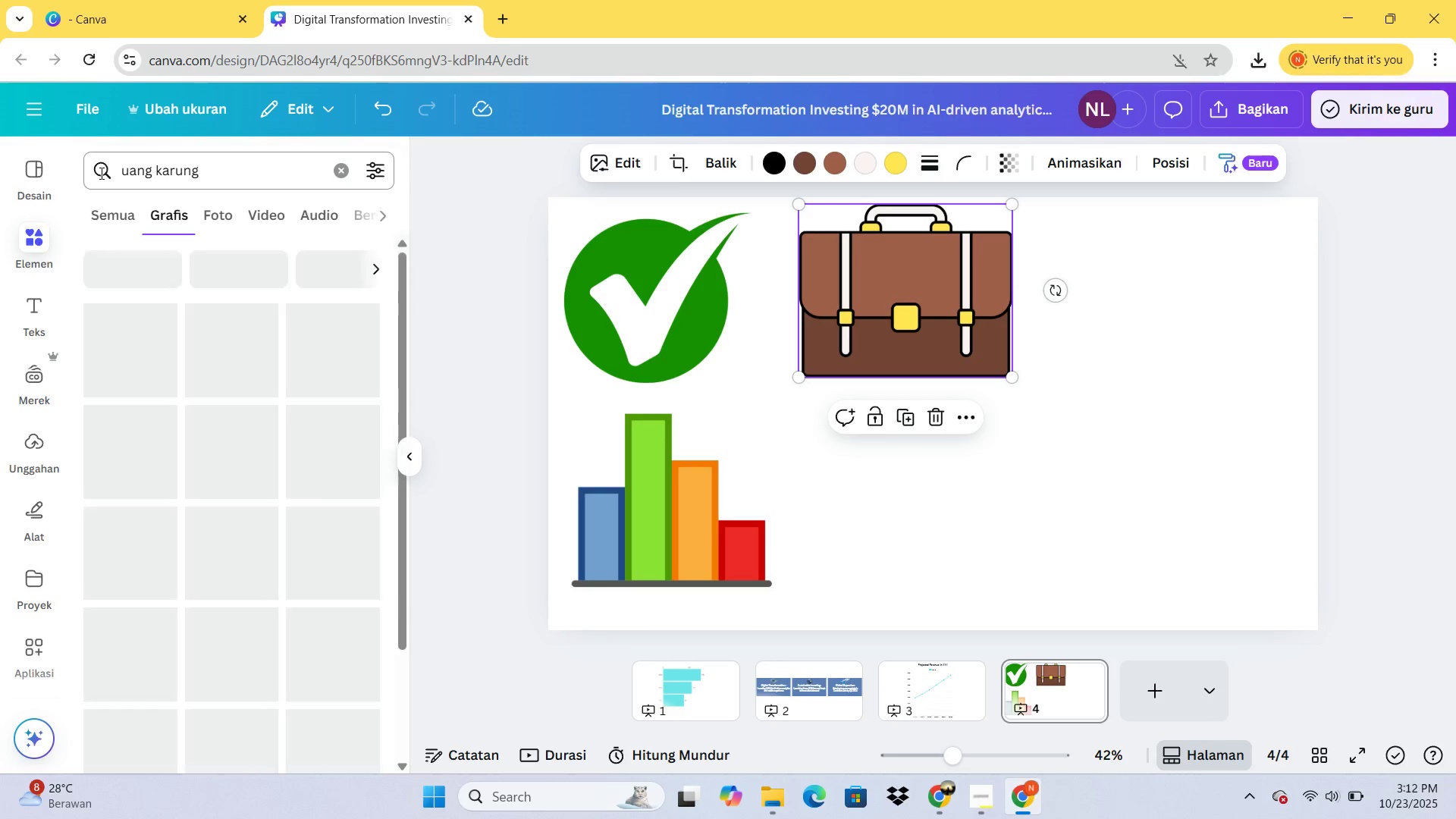 
key(Enter)
 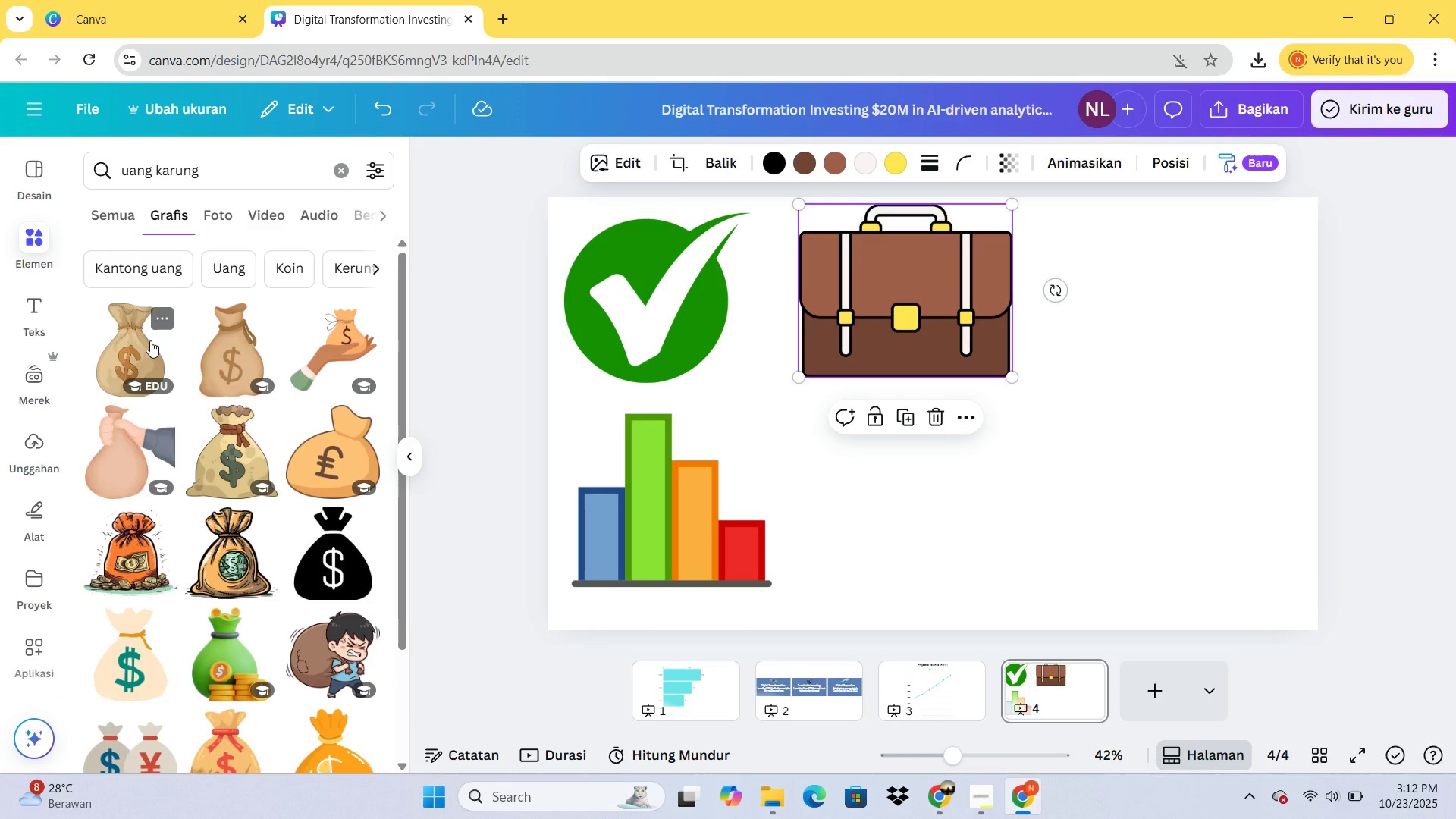 
left_click_drag(start_coordinate=[150, 340], to_coordinate=[154, 339])
 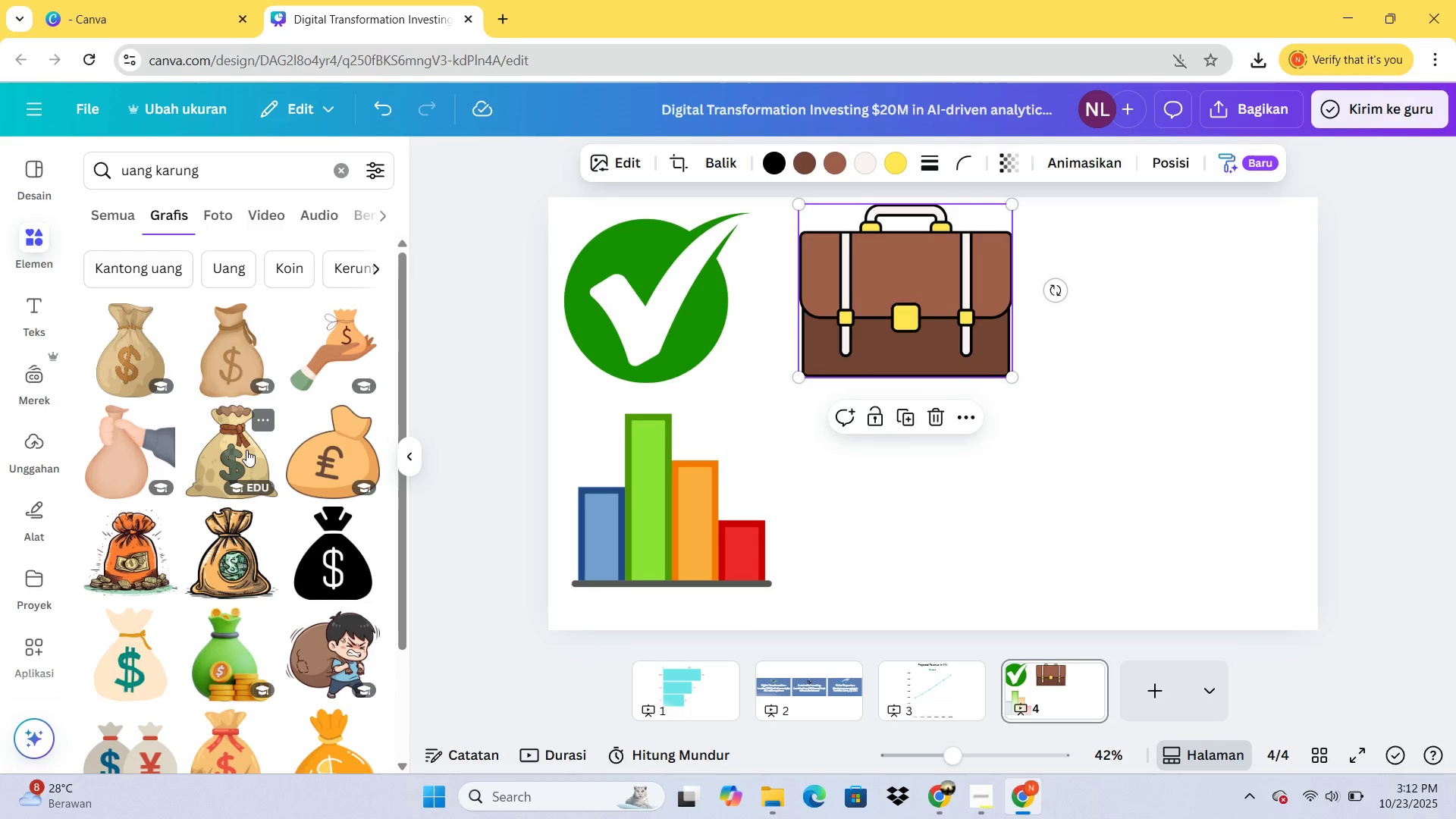 
left_click([245, 450])
 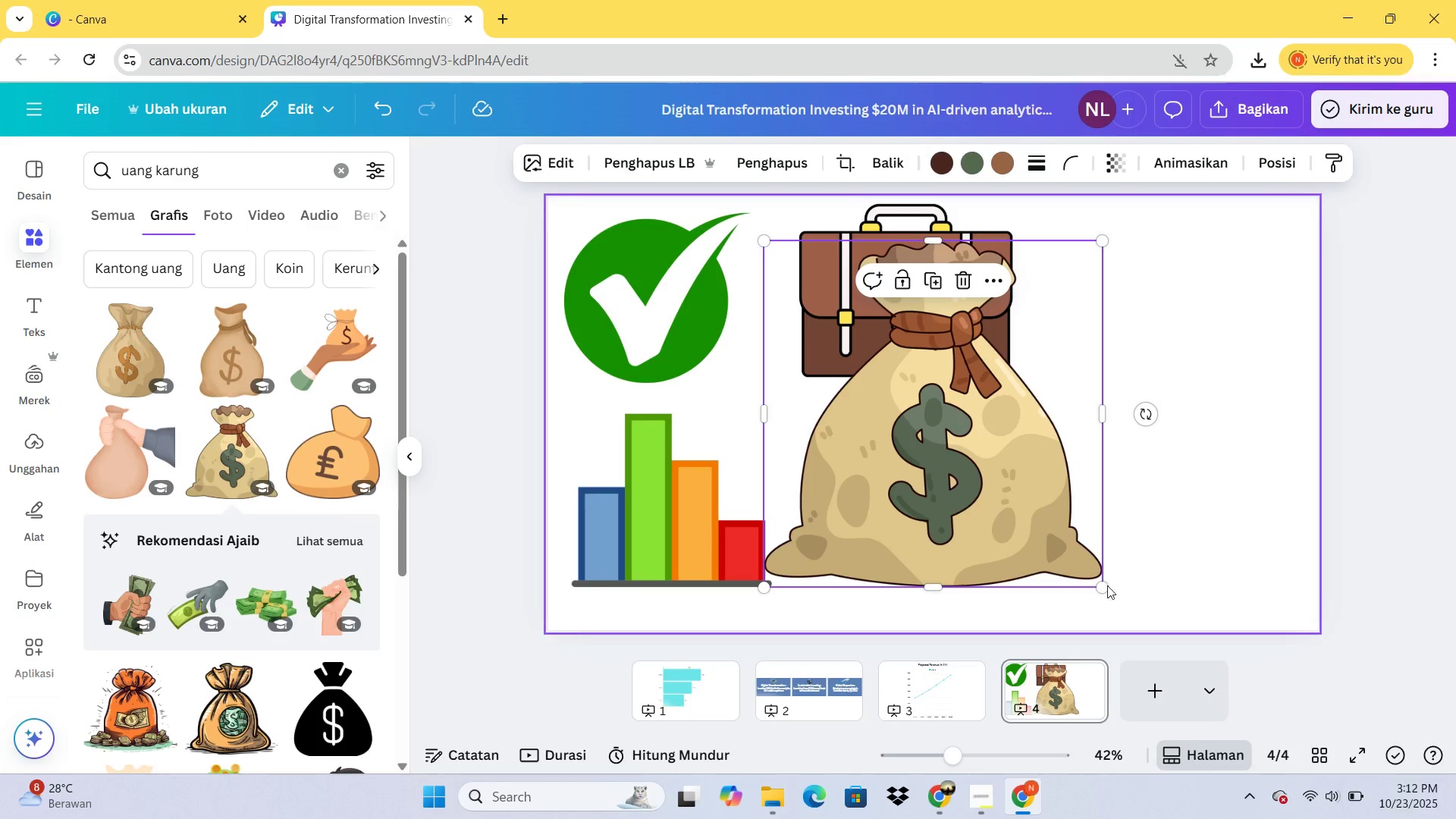 
left_click_drag(start_coordinate=[1104, 587], to_coordinate=[936, 483])
 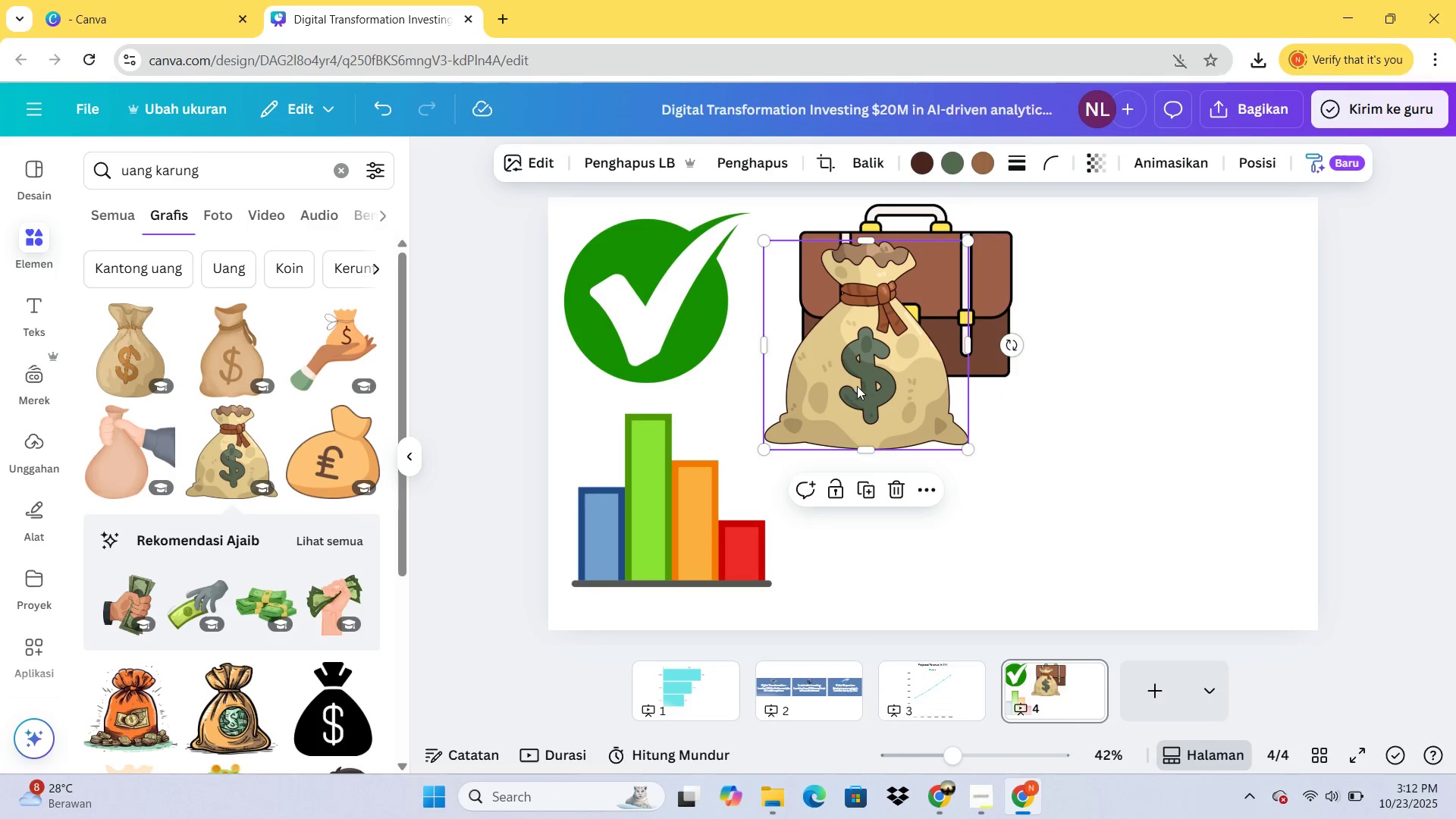 
left_click_drag(start_coordinate=[857, 386], to_coordinate=[923, 526])
 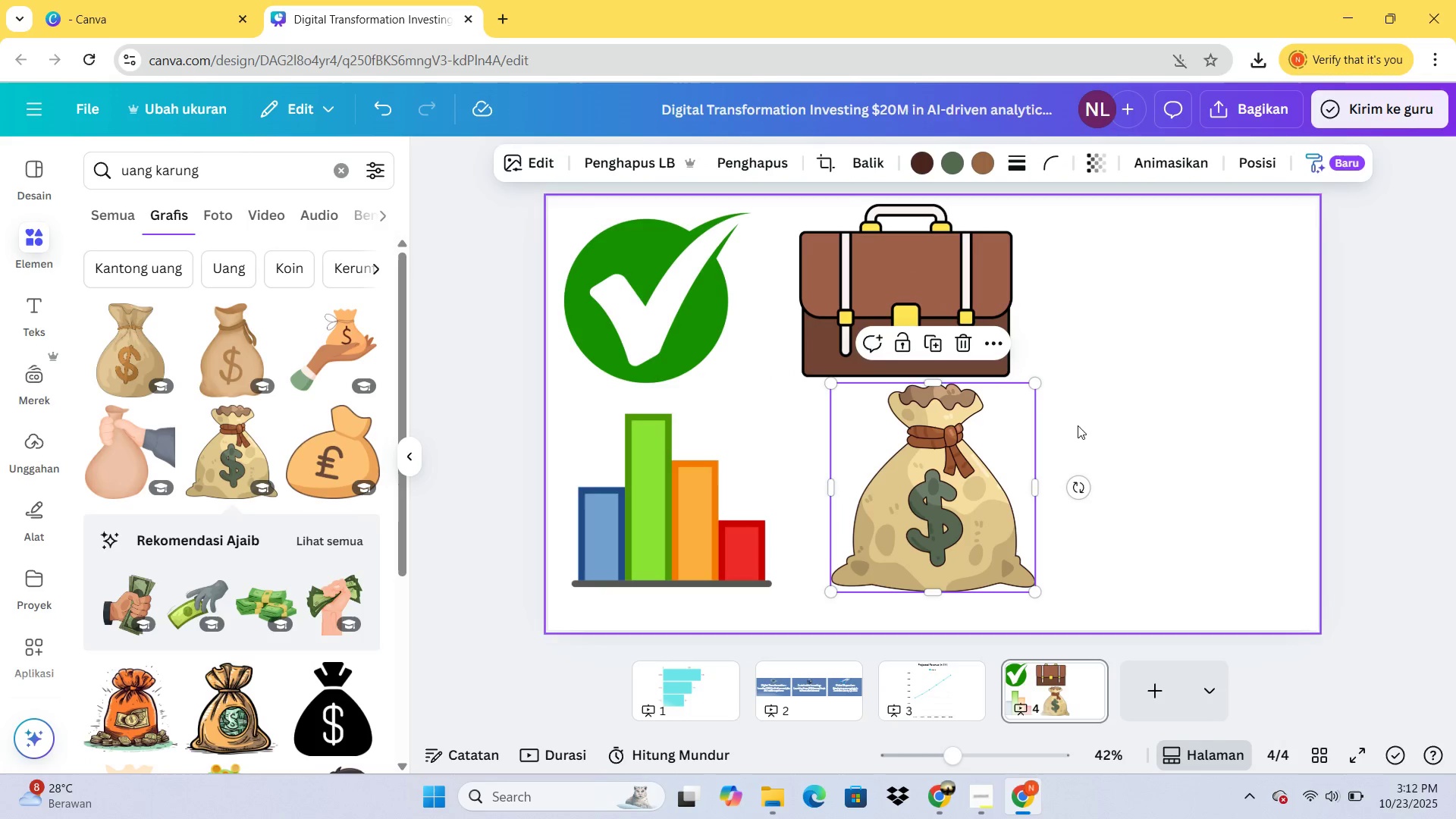 
left_click_drag(start_coordinate=[959, 482], to_coordinate=[952, 500])
 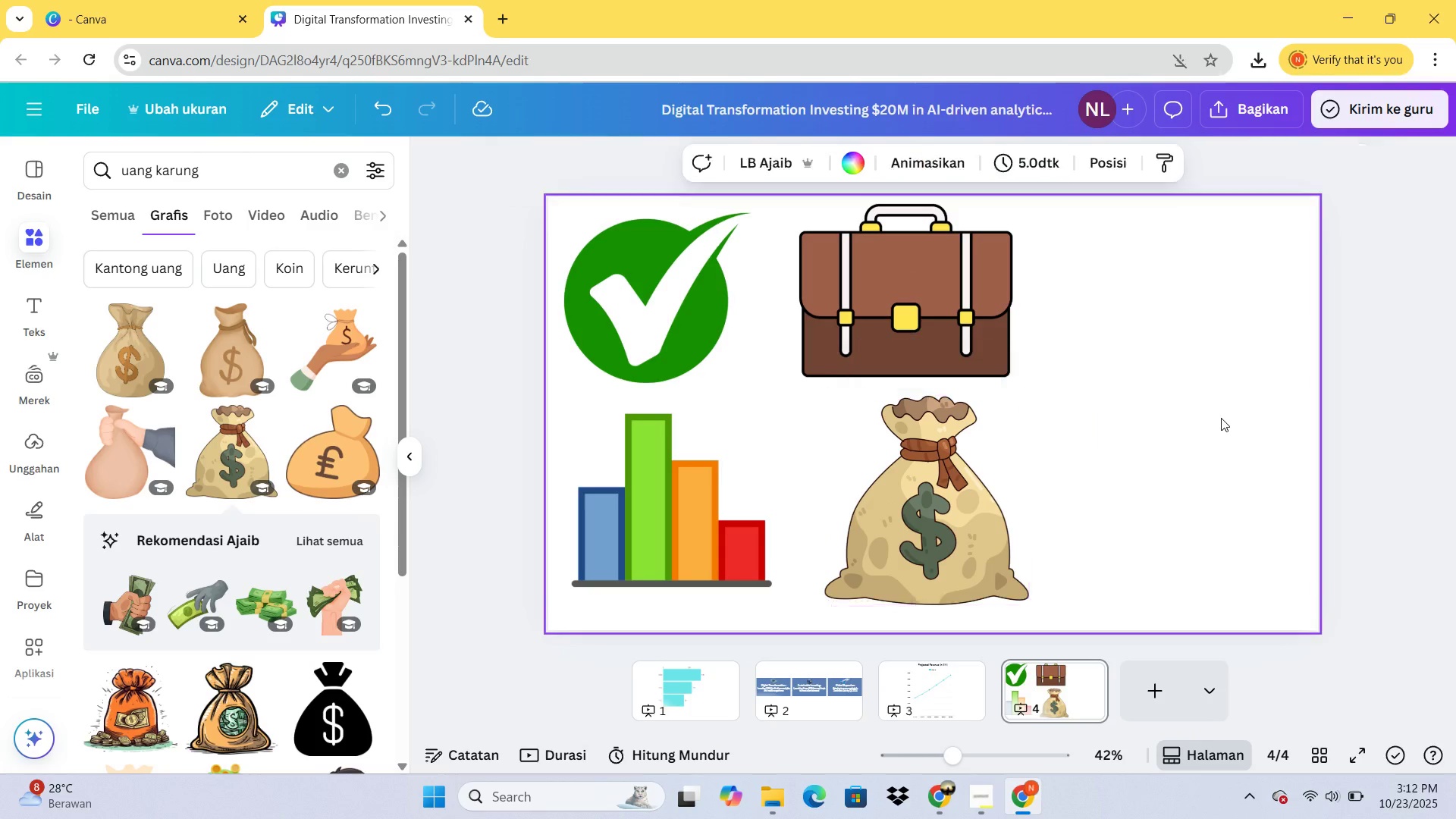 
left_click([1221, 418])
 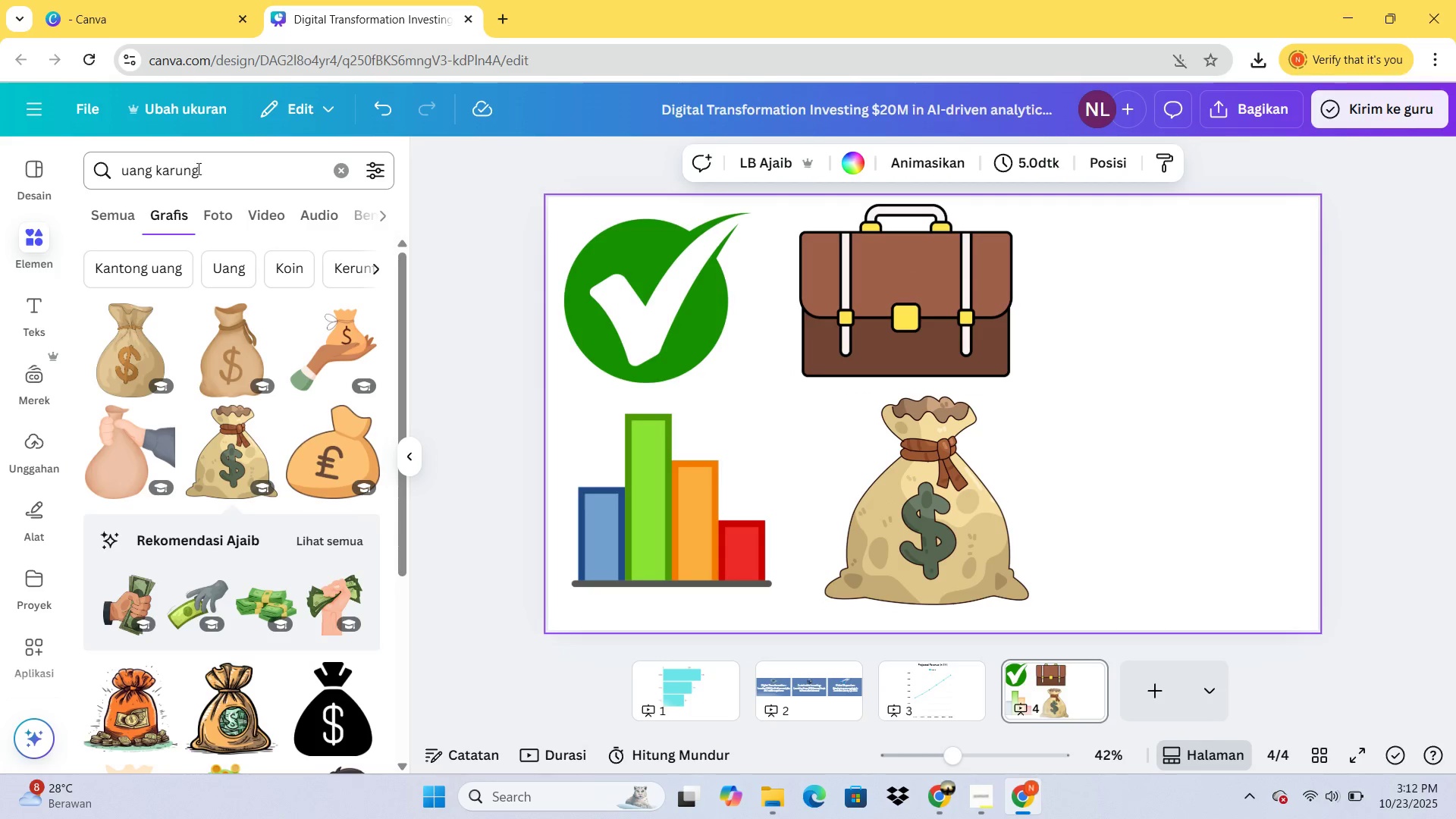 
left_click_drag(start_coordinate=[217, 171], to_coordinate=[65, 171])
 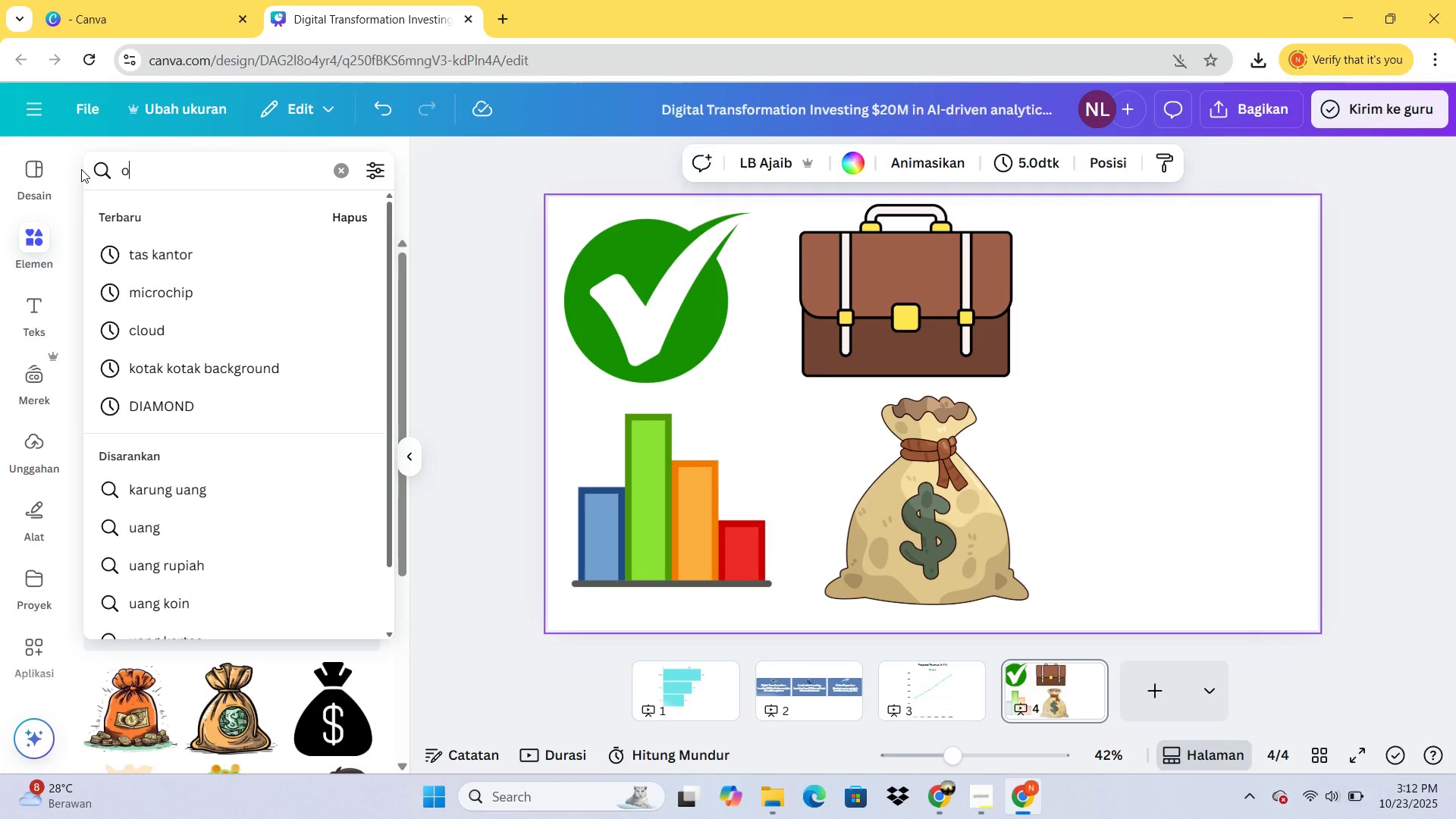 
type(orang)
 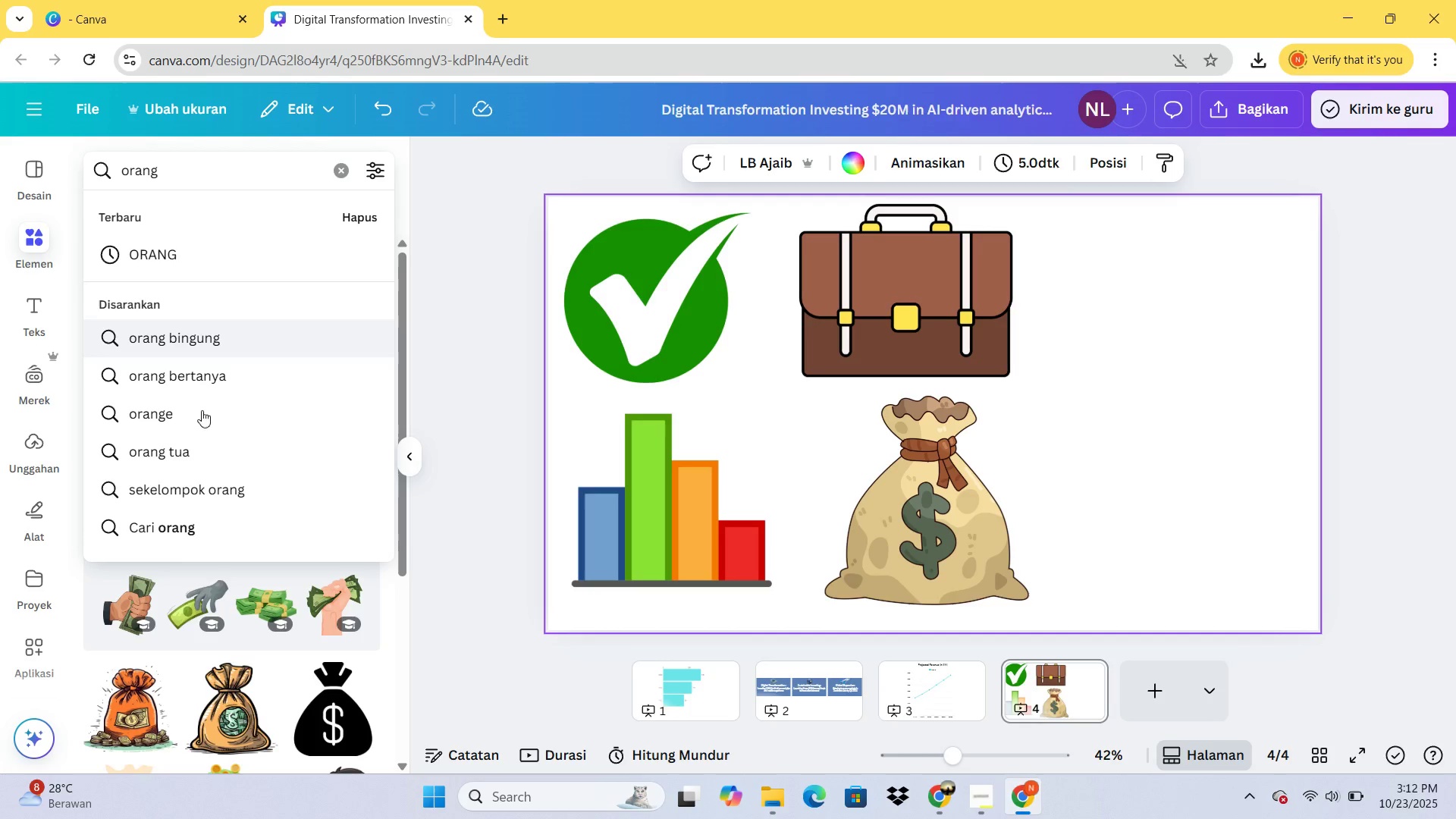 
left_click([218, 477])
 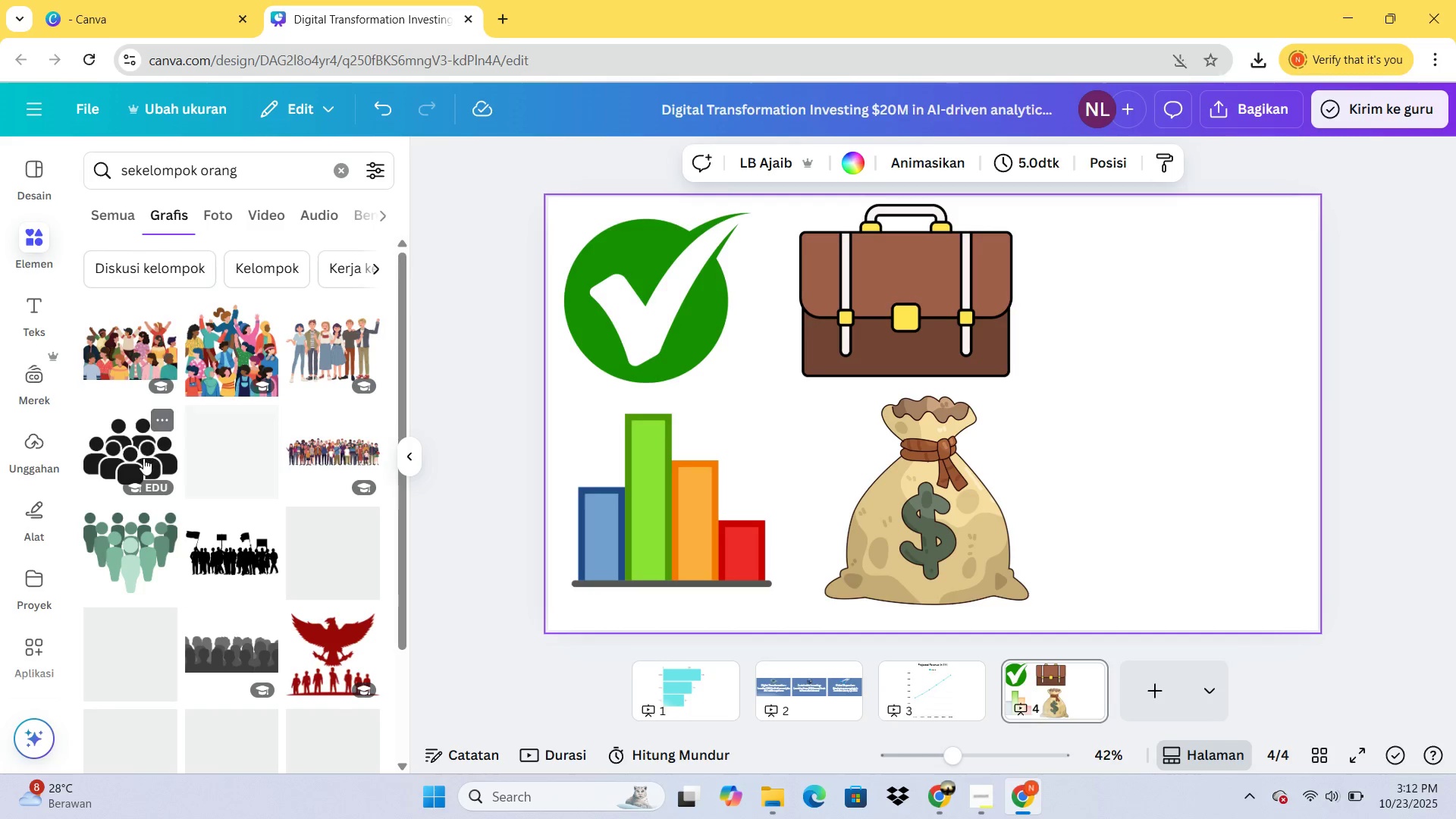 
scroll: coordinate [186, 497], scroll_direction: down, amount: 7.0
 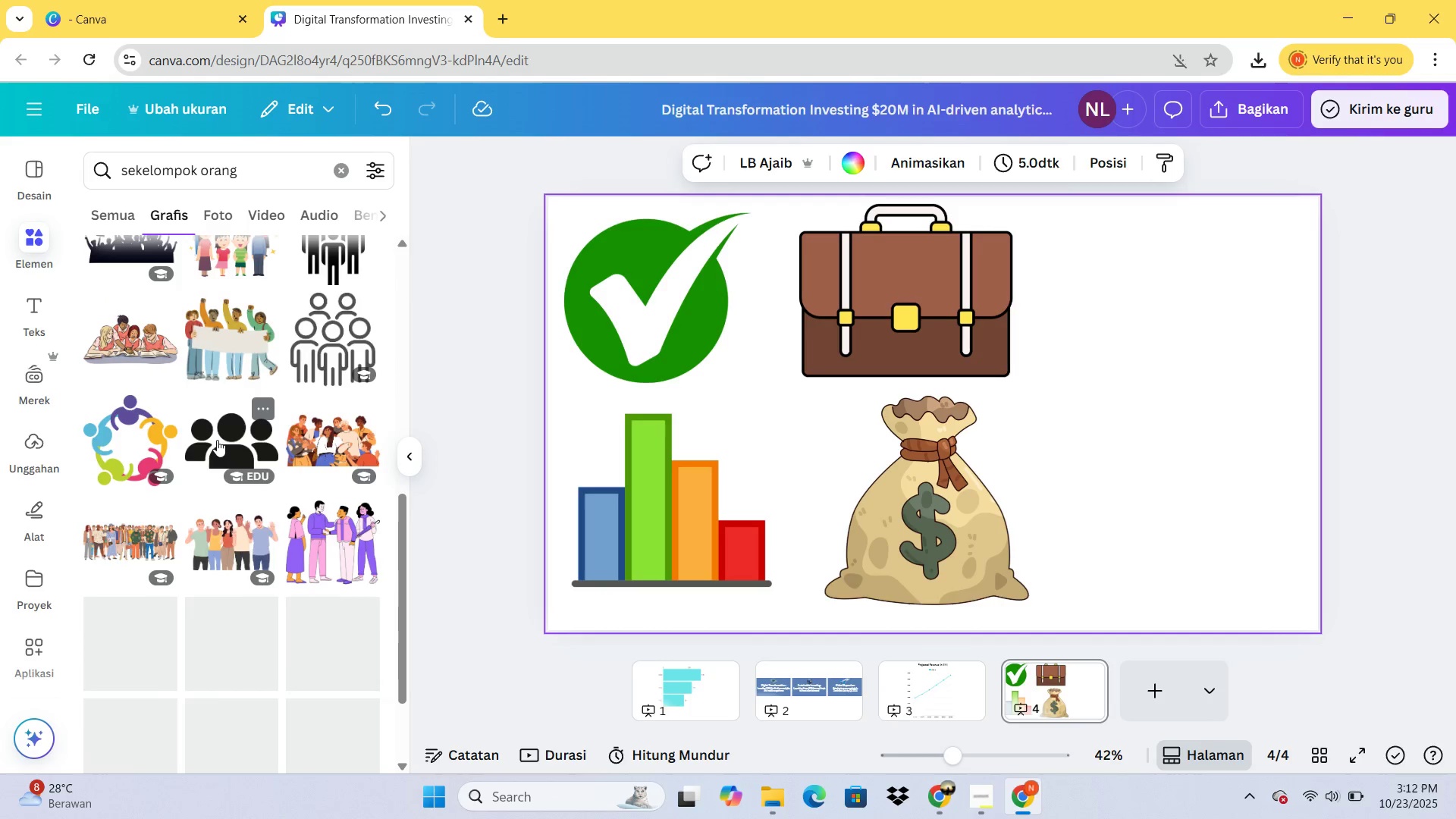 
left_click([217, 440])
 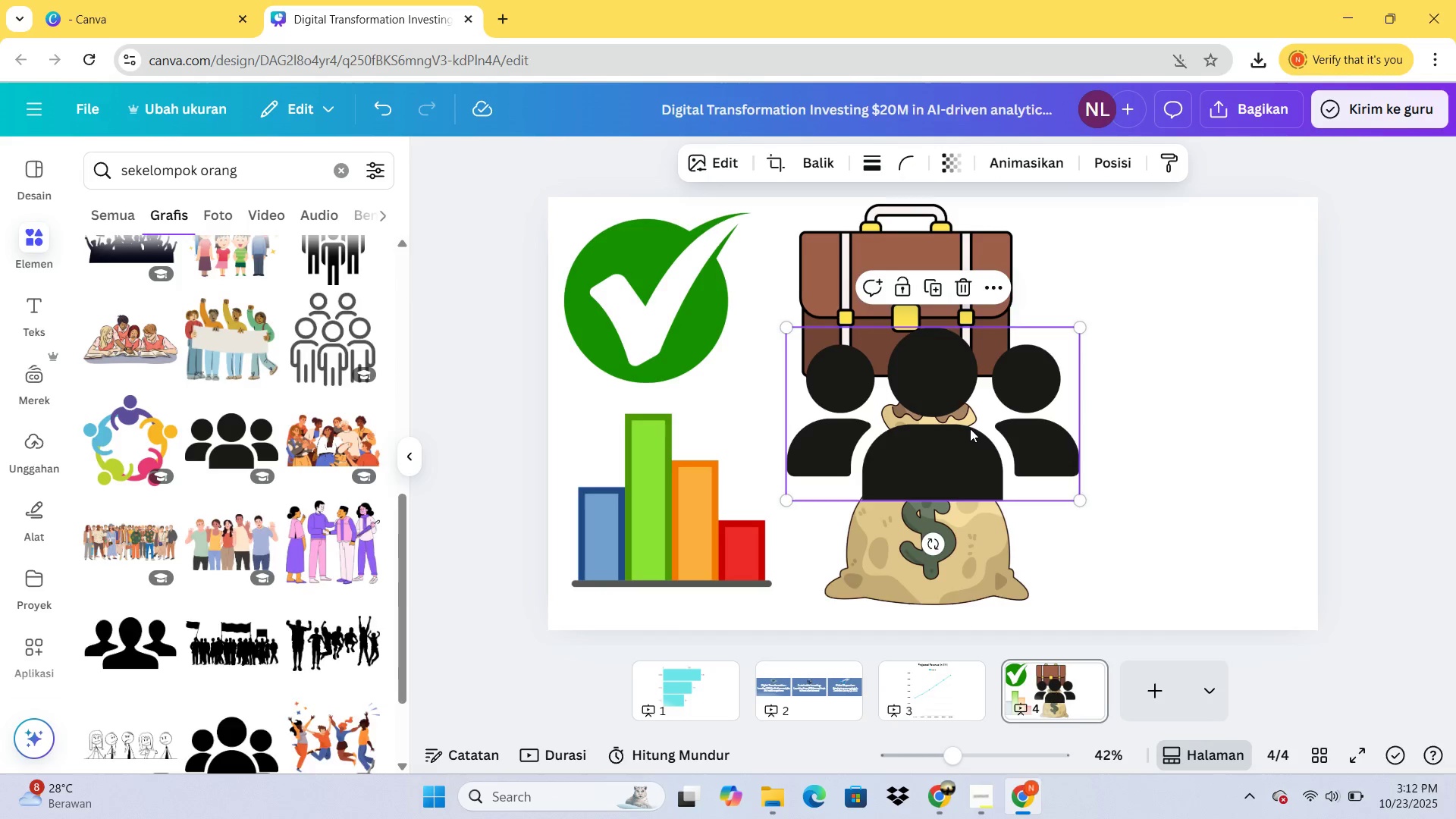 
left_click_drag(start_coordinate=[970, 428], to_coordinate=[1207, 322])
 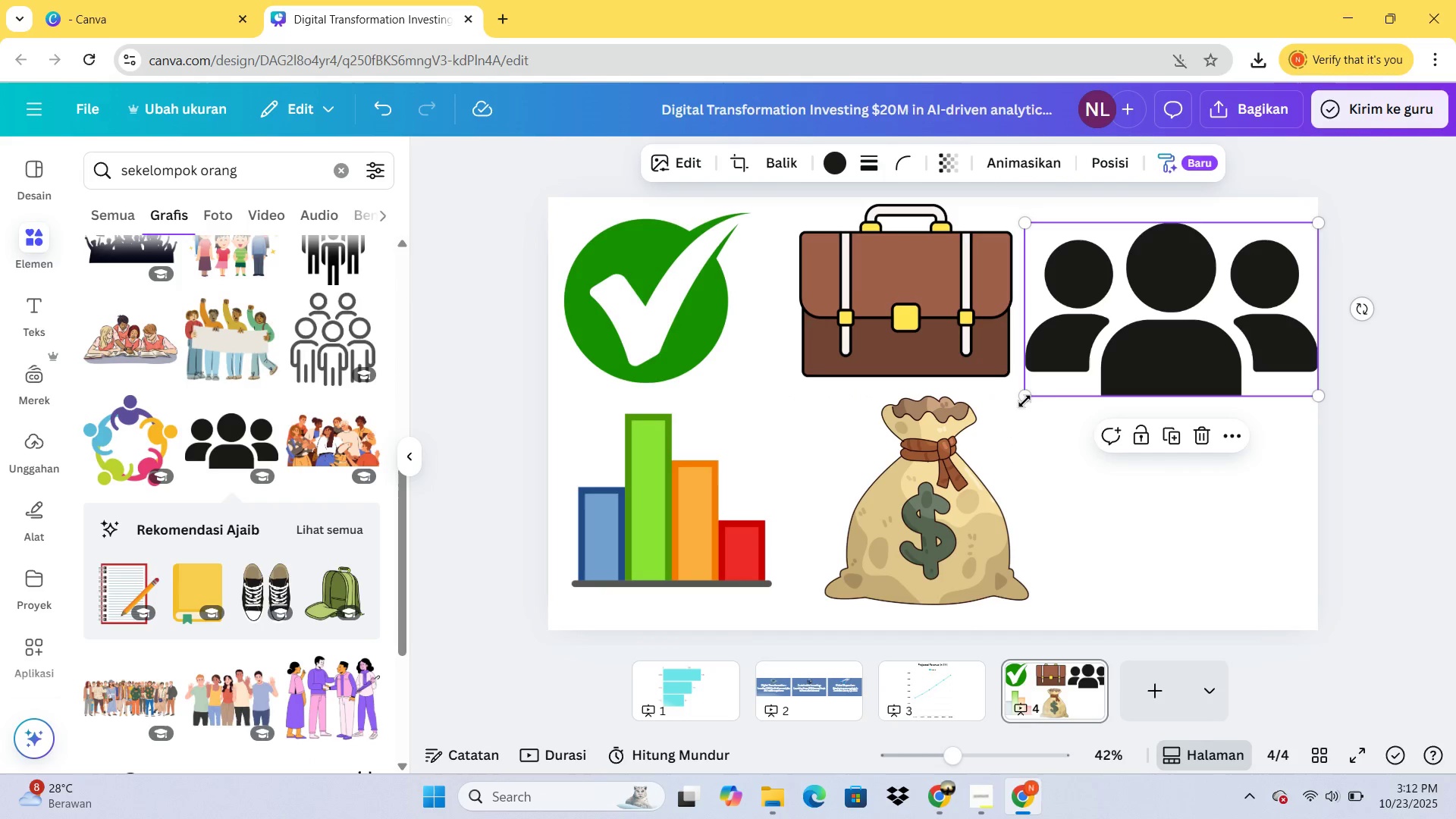 
left_click_drag(start_coordinate=[1025, 397], to_coordinate=[1094, 349])
 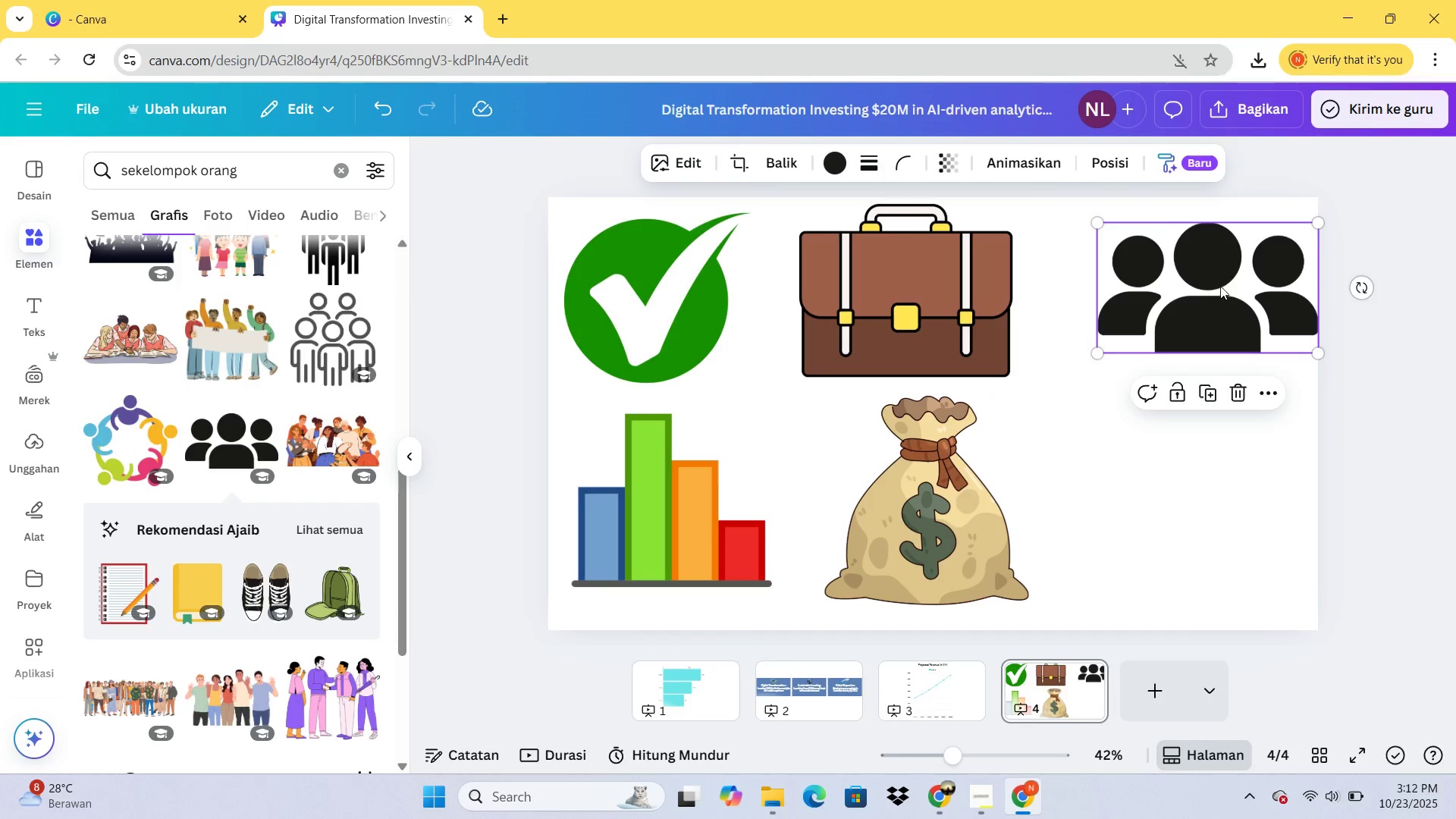 
left_click_drag(start_coordinate=[1220, 285], to_coordinate=[1179, 286])
 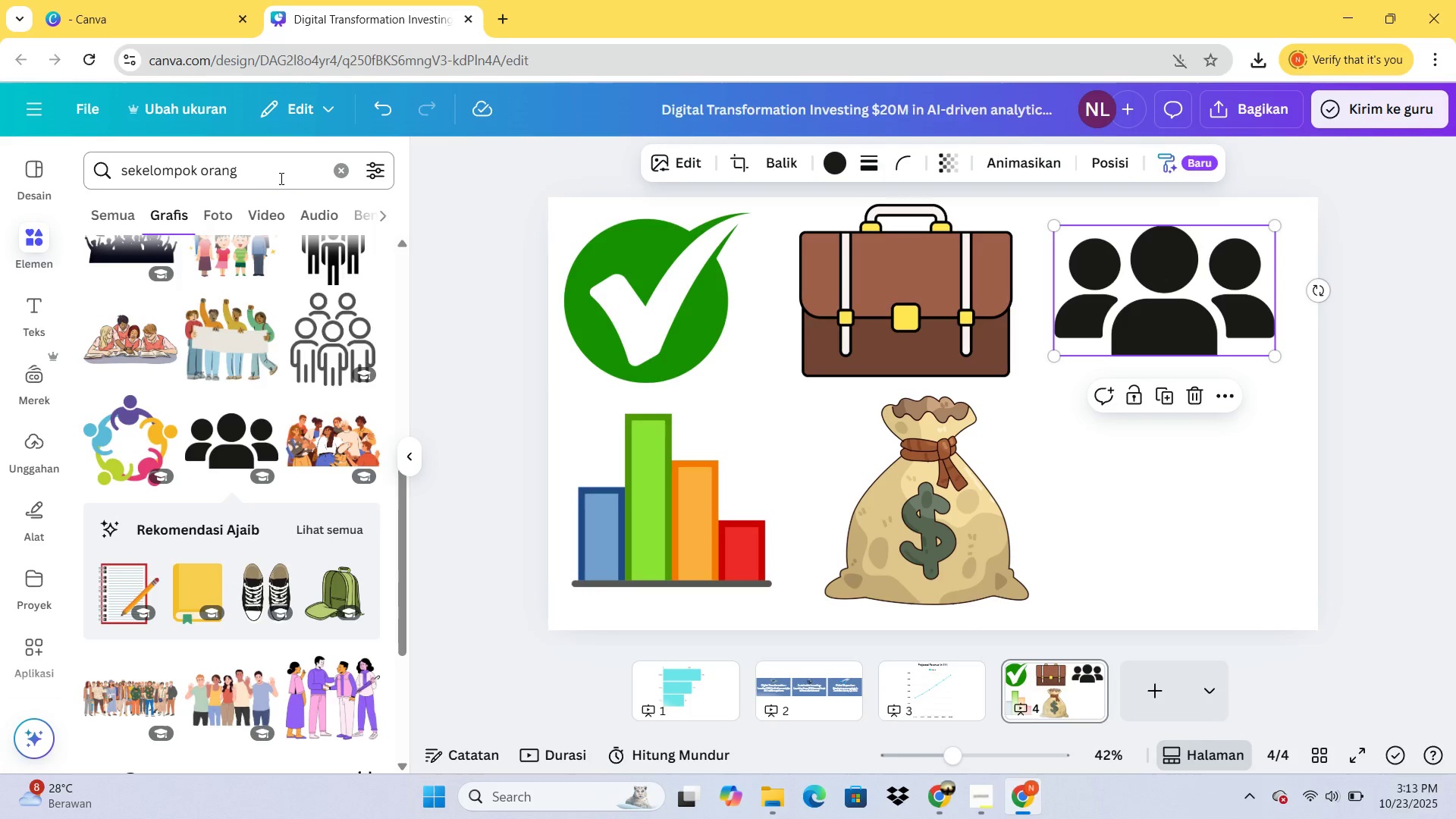 
left_click_drag(start_coordinate=[272, 177], to_coordinate=[110, 193])
 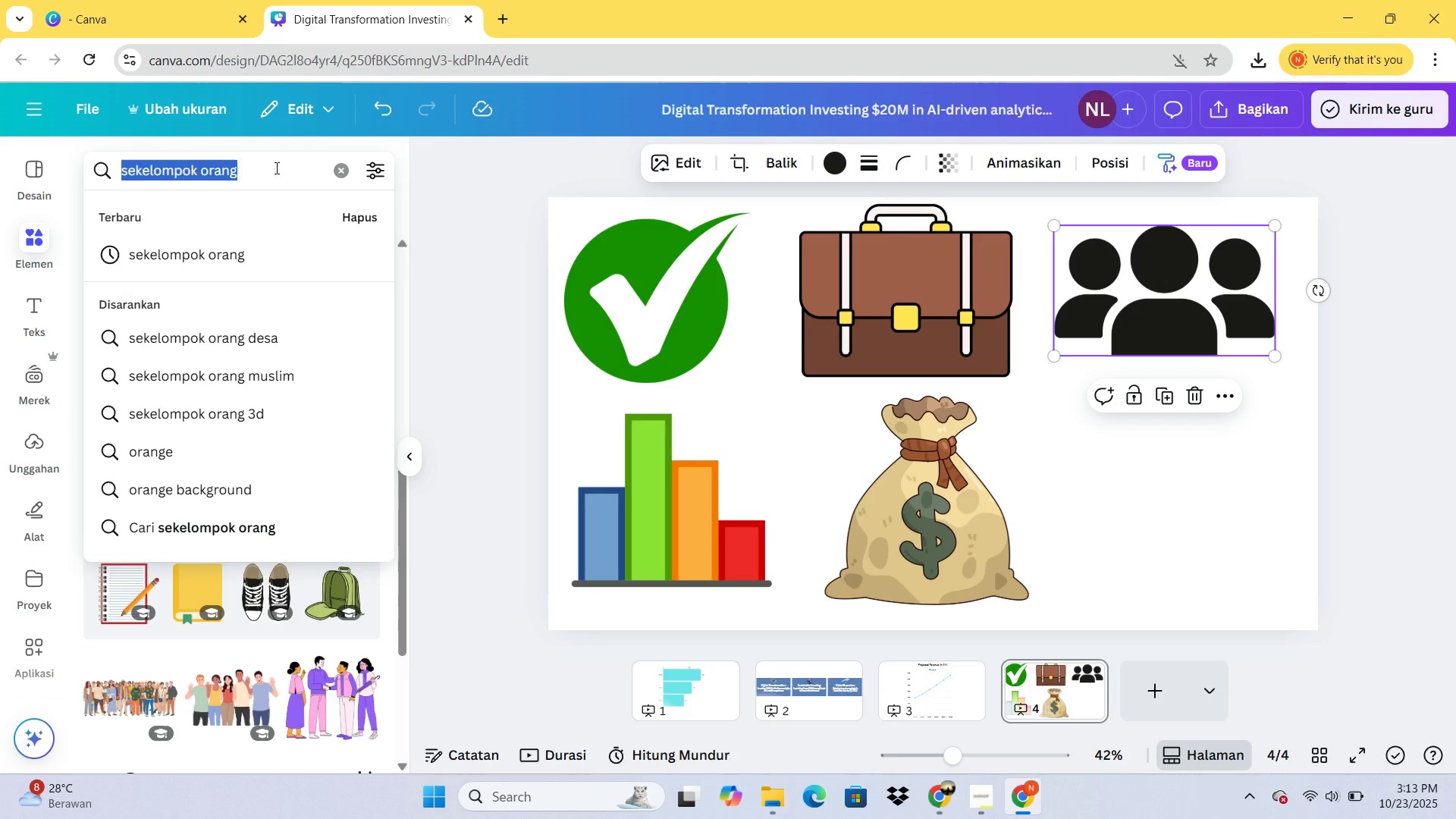 
type(jabat tangan)
 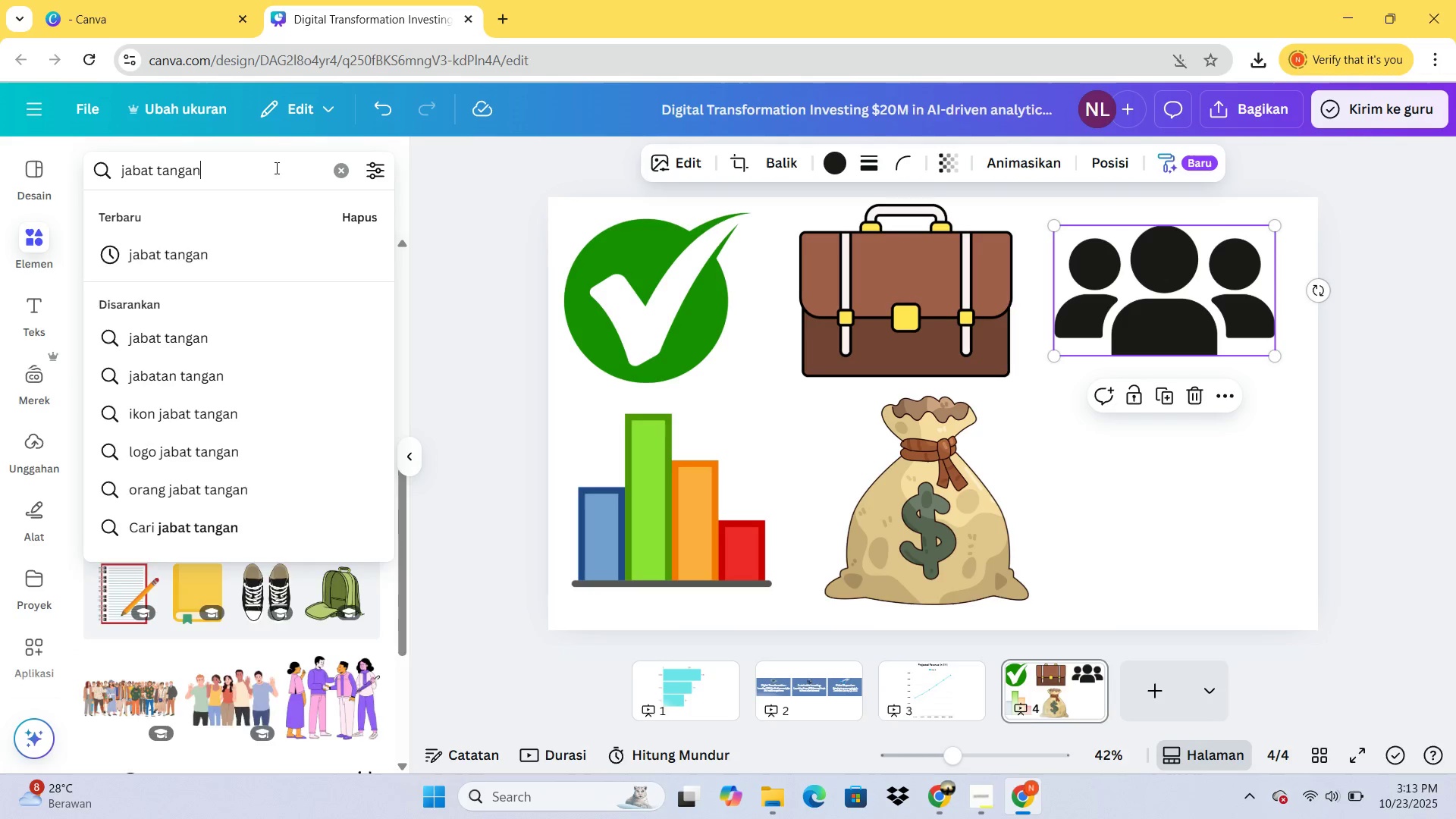 
key(Enter)
 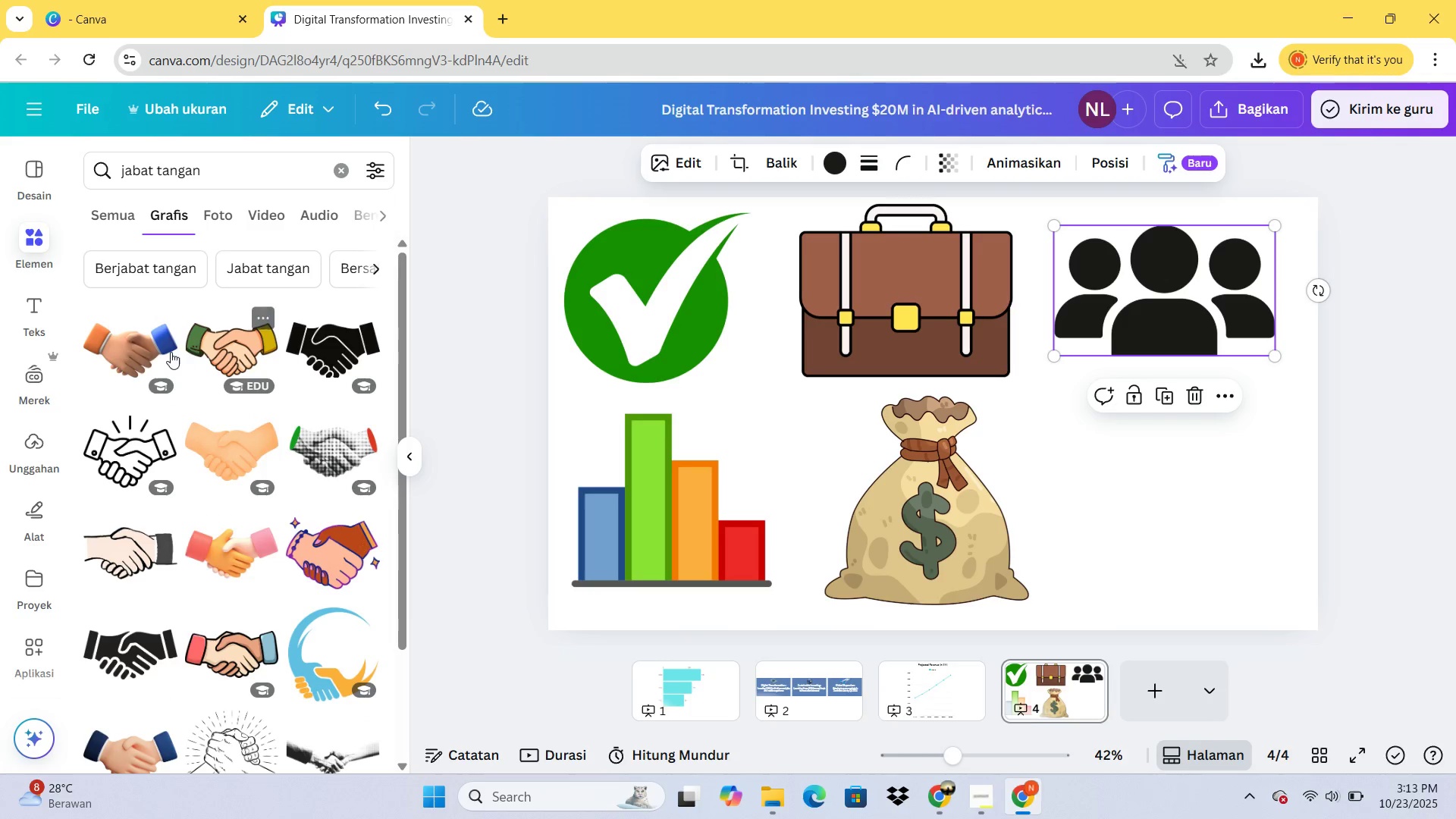 
scroll: coordinate [156, 353], scroll_direction: down, amount: 1.0
 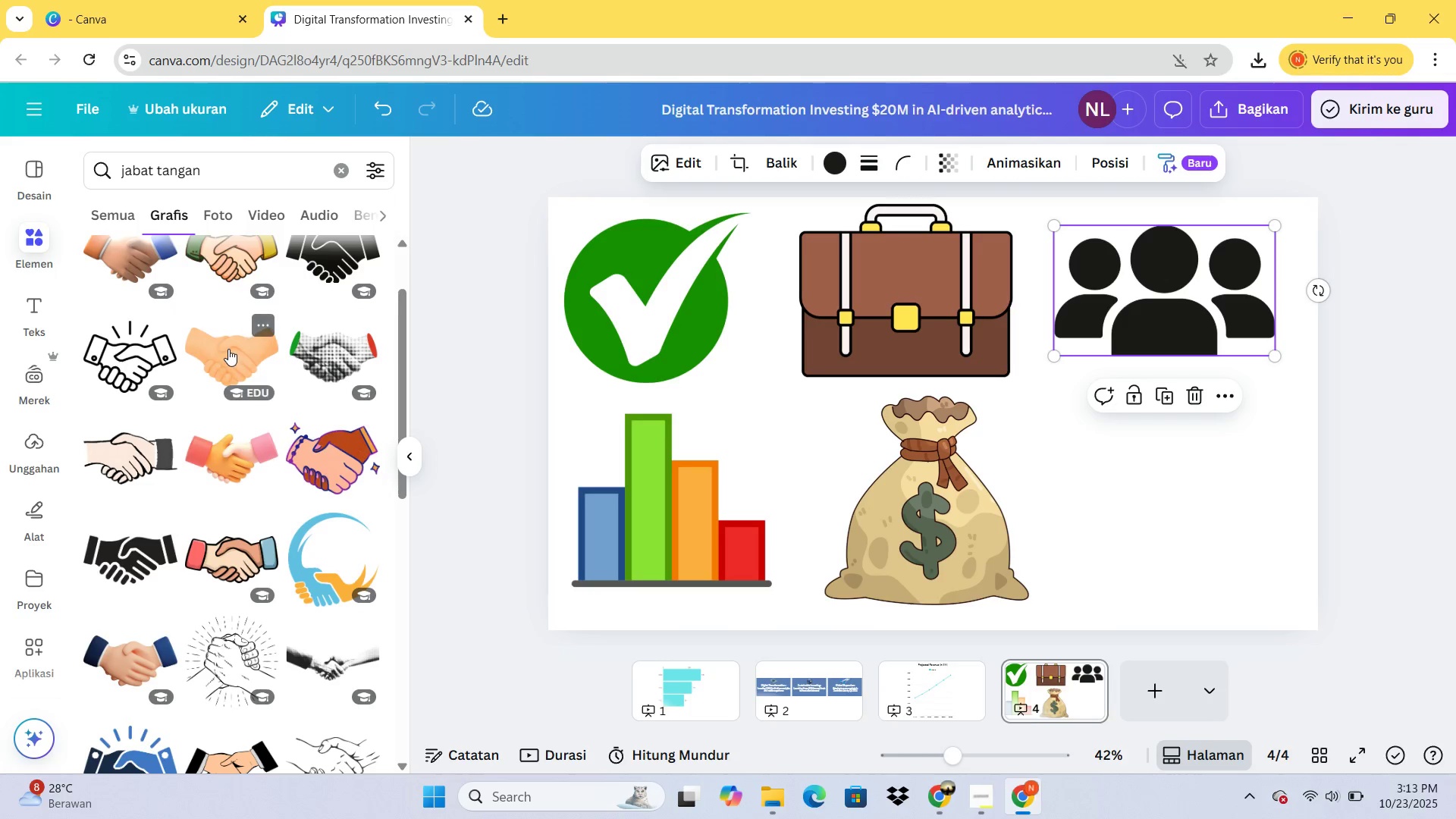 
scroll: coordinate [231, 344], scroll_direction: up, amount: 1.0
 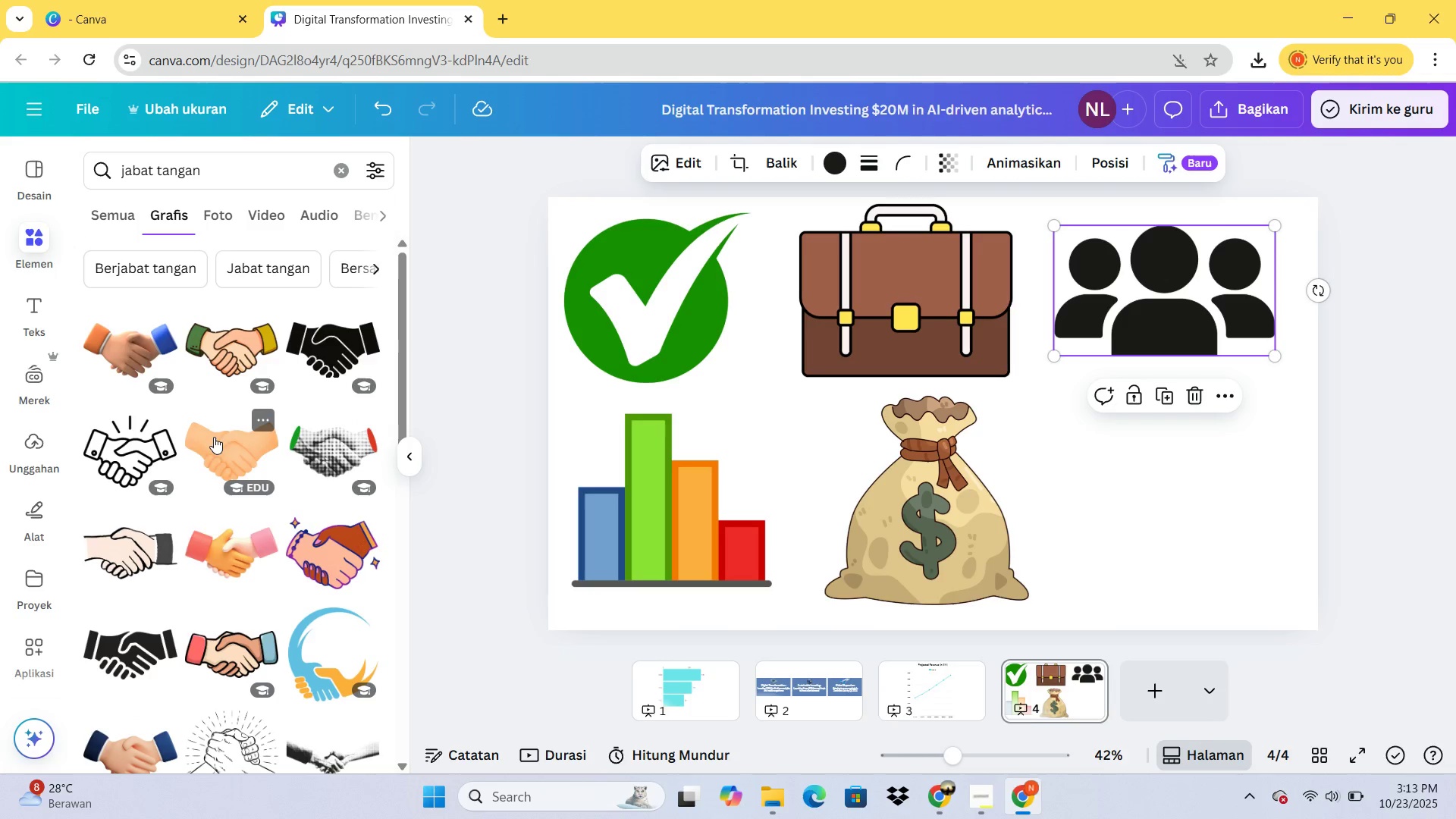 
scroll: coordinate [246, 470], scroll_direction: down, amount: 6.0
 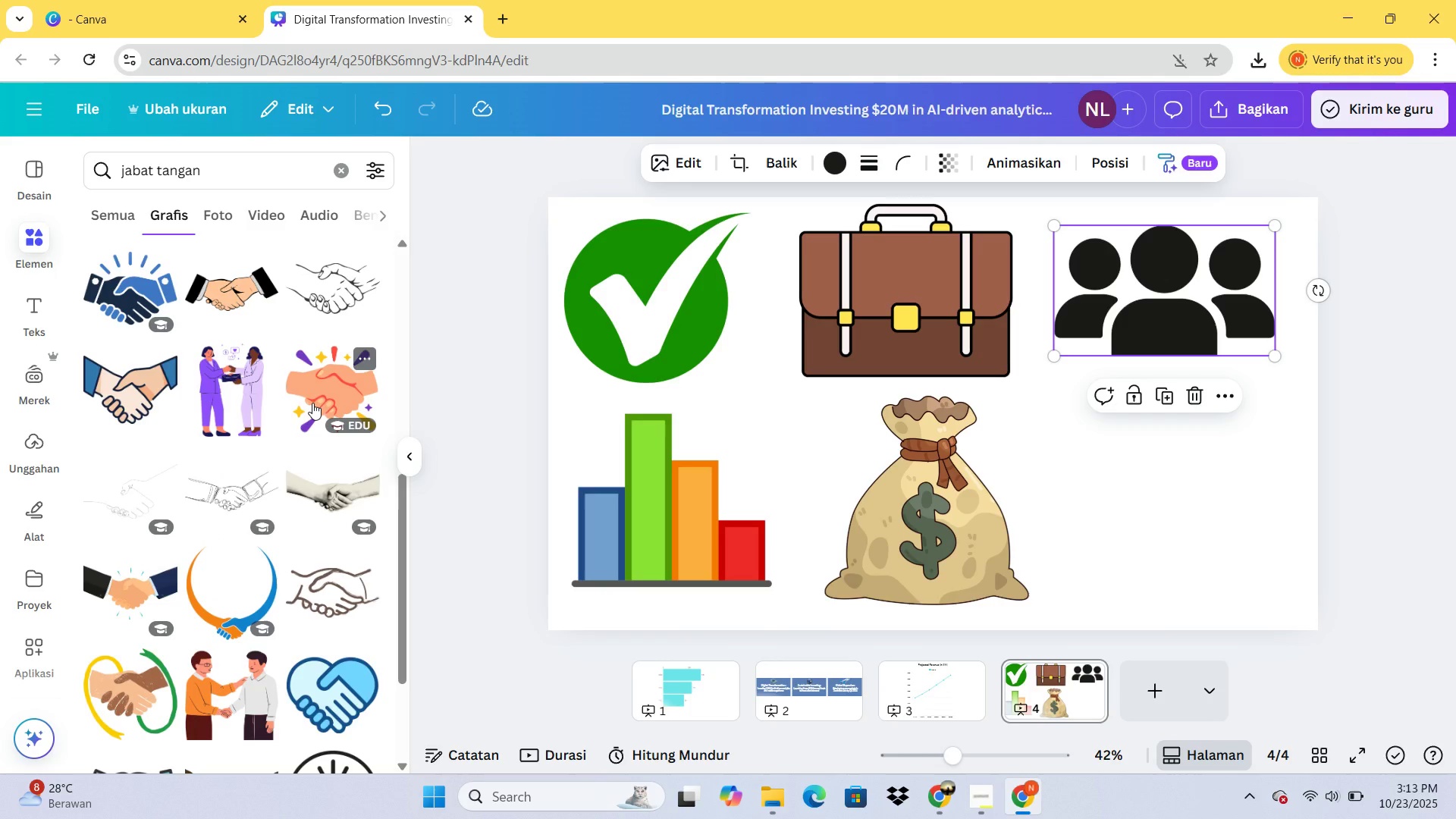 
left_click([312, 403])
 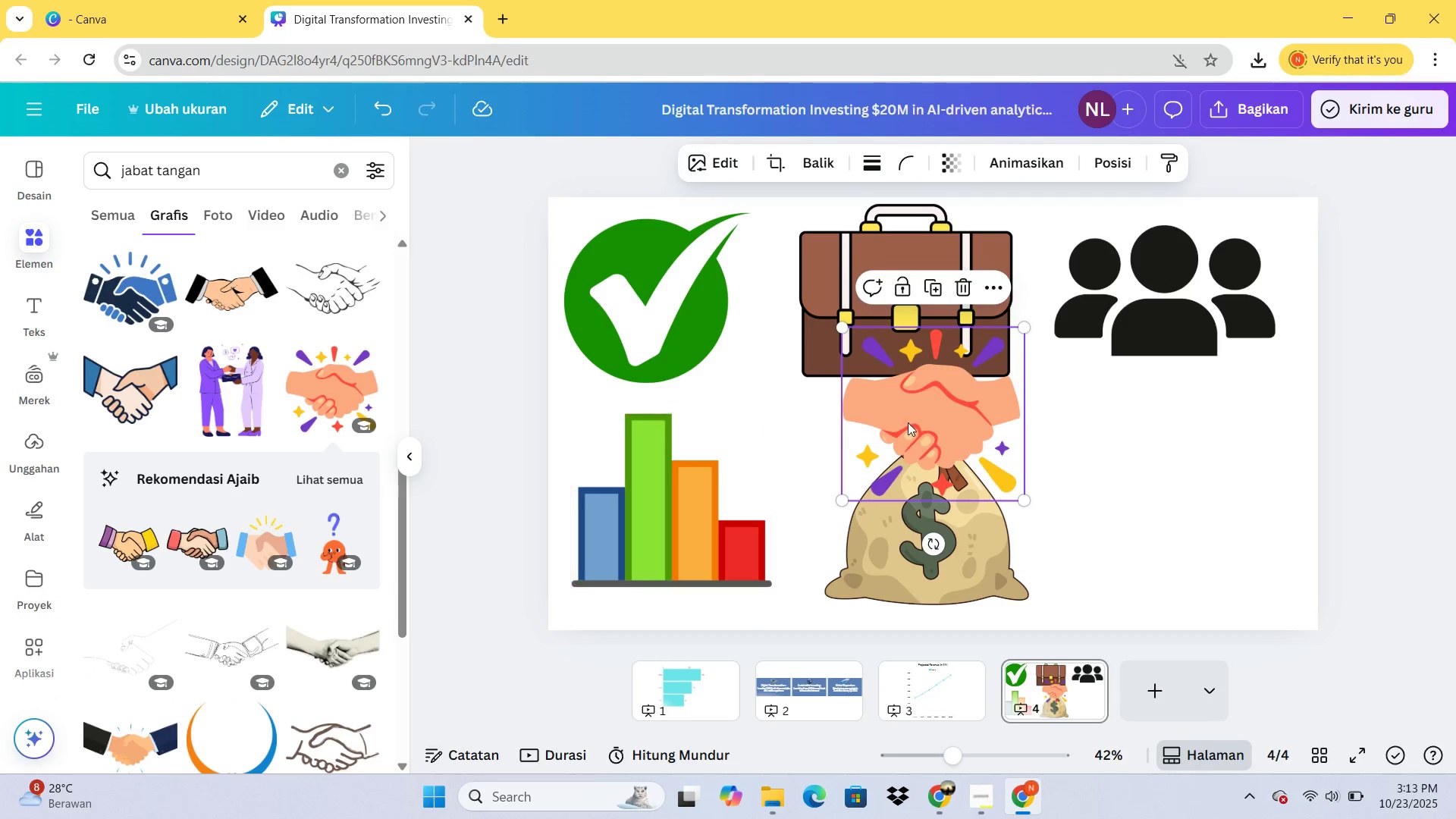 
left_click_drag(start_coordinate=[940, 417], to_coordinate=[1184, 497])
 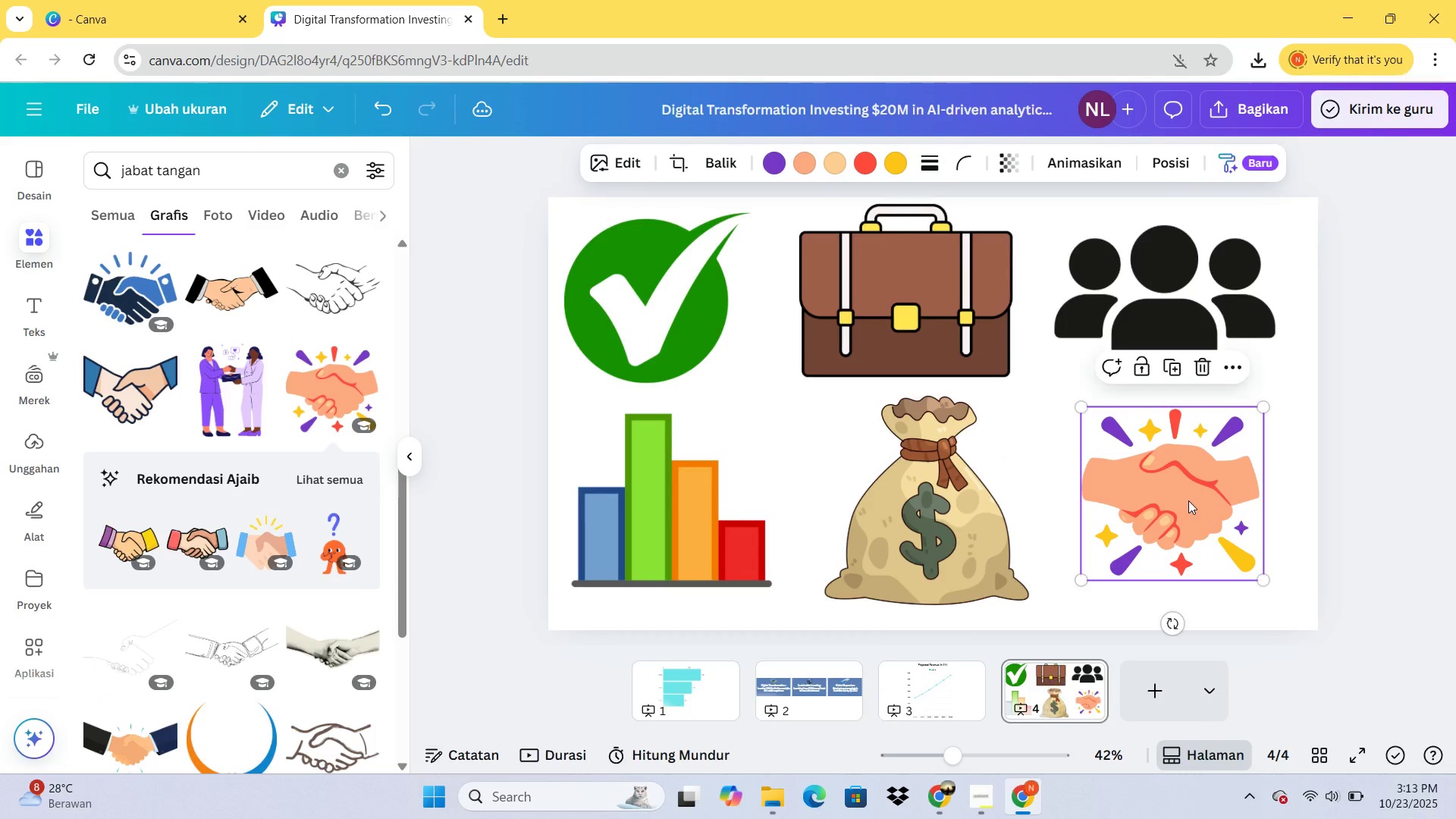 
left_click([1184, 497])
 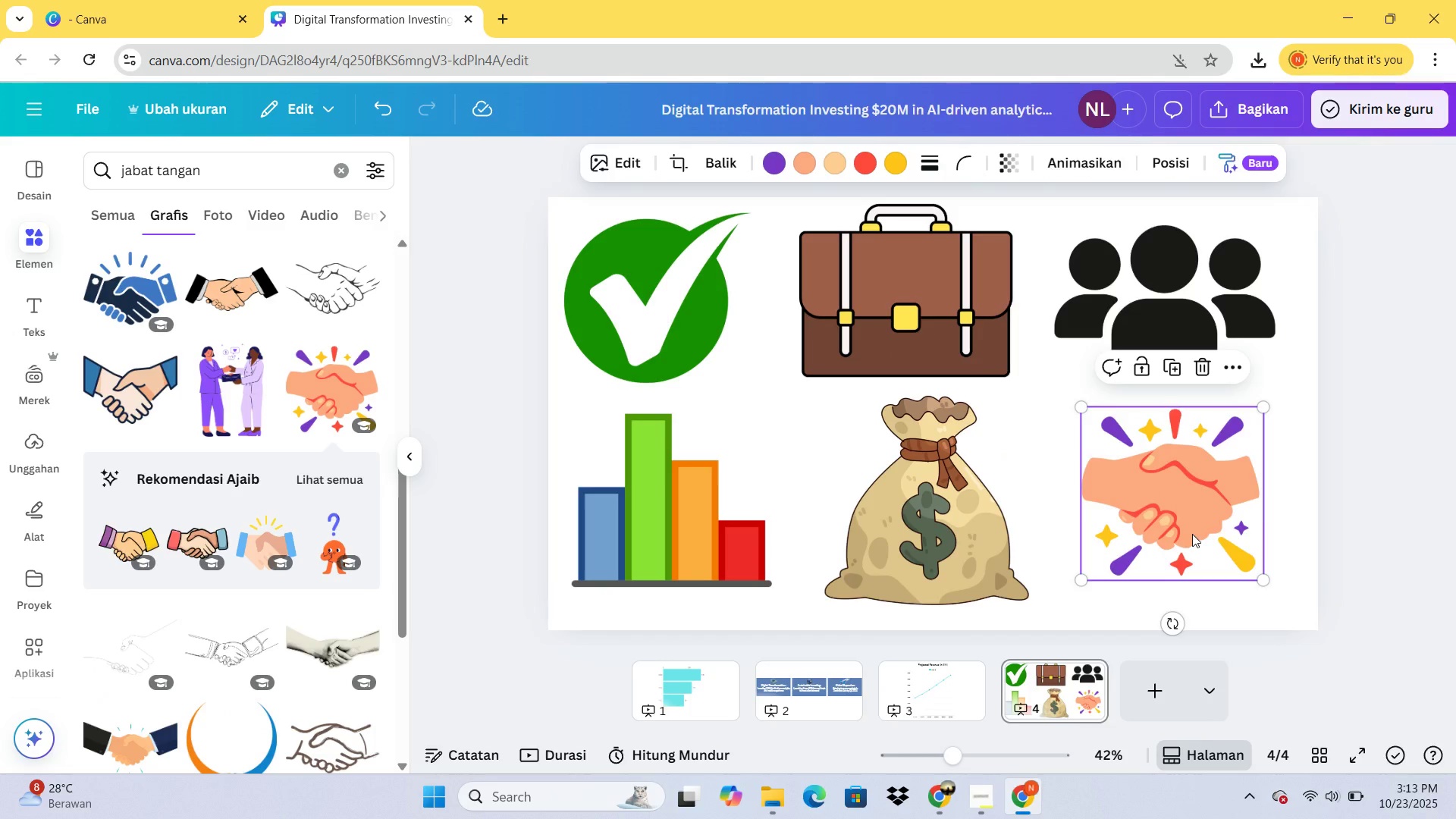 
key(Delete)
 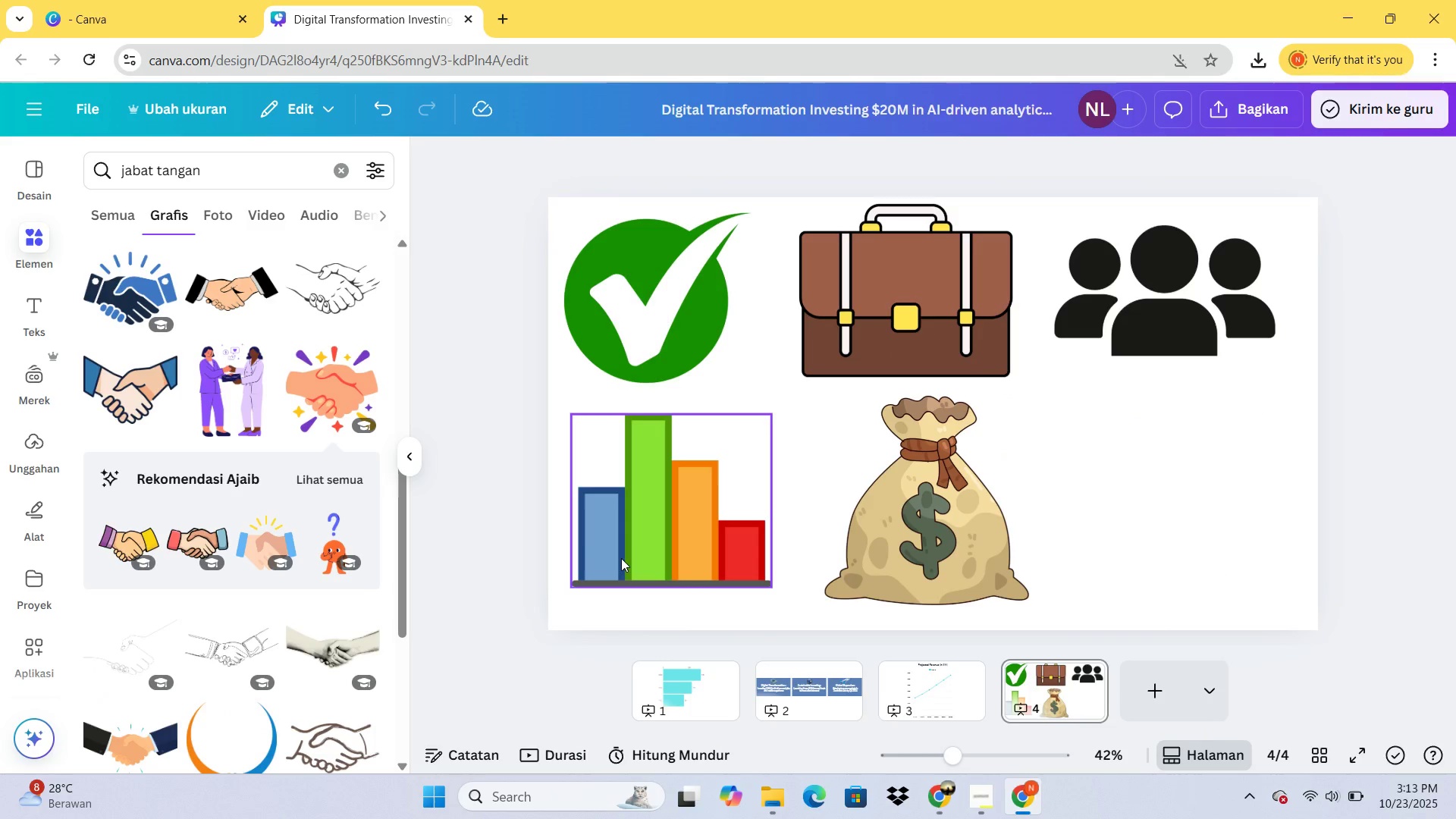 
scroll: coordinate [259, 496], scroll_direction: up, amount: 4.0
 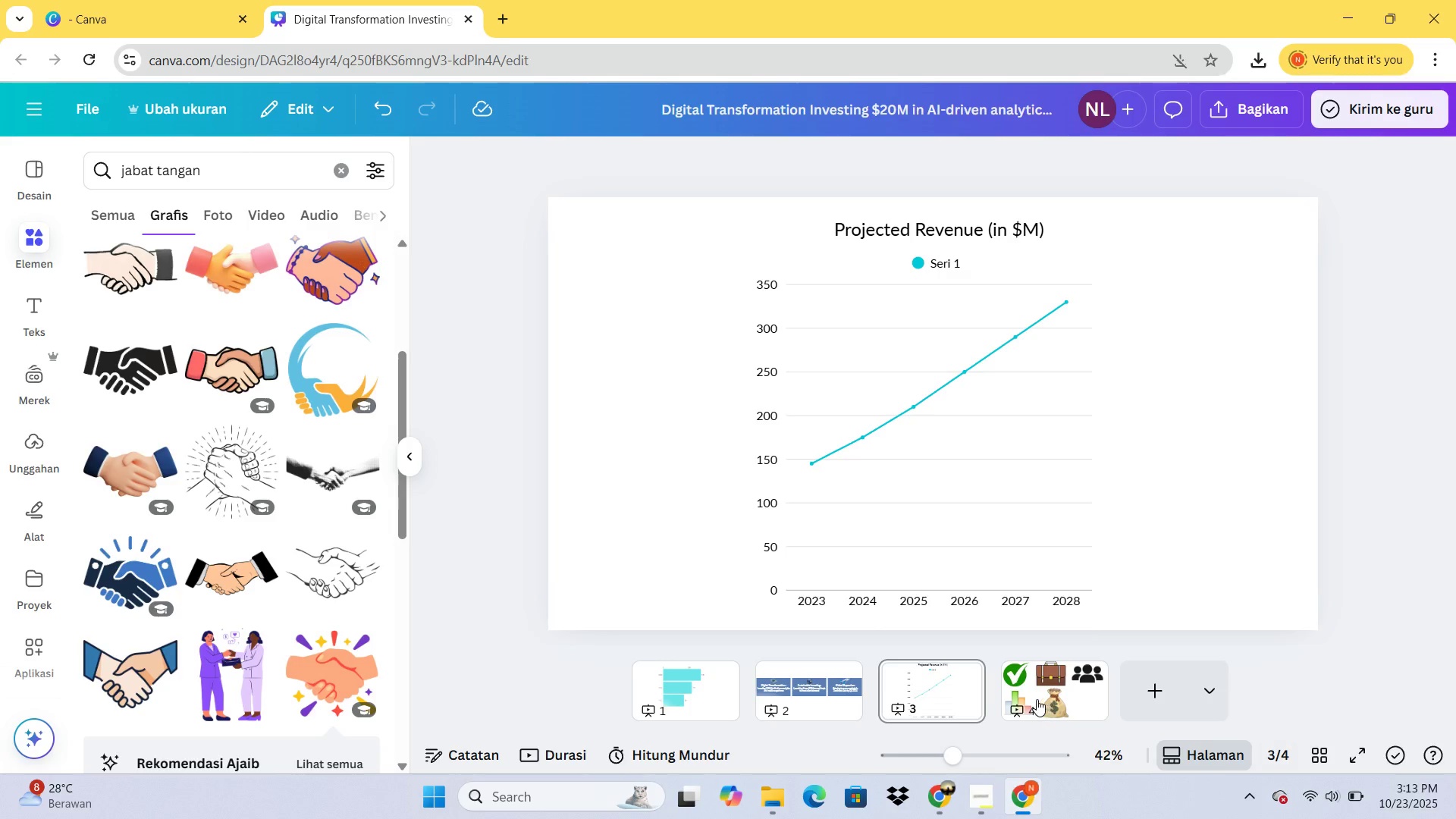 
left_click([1031, 695])
 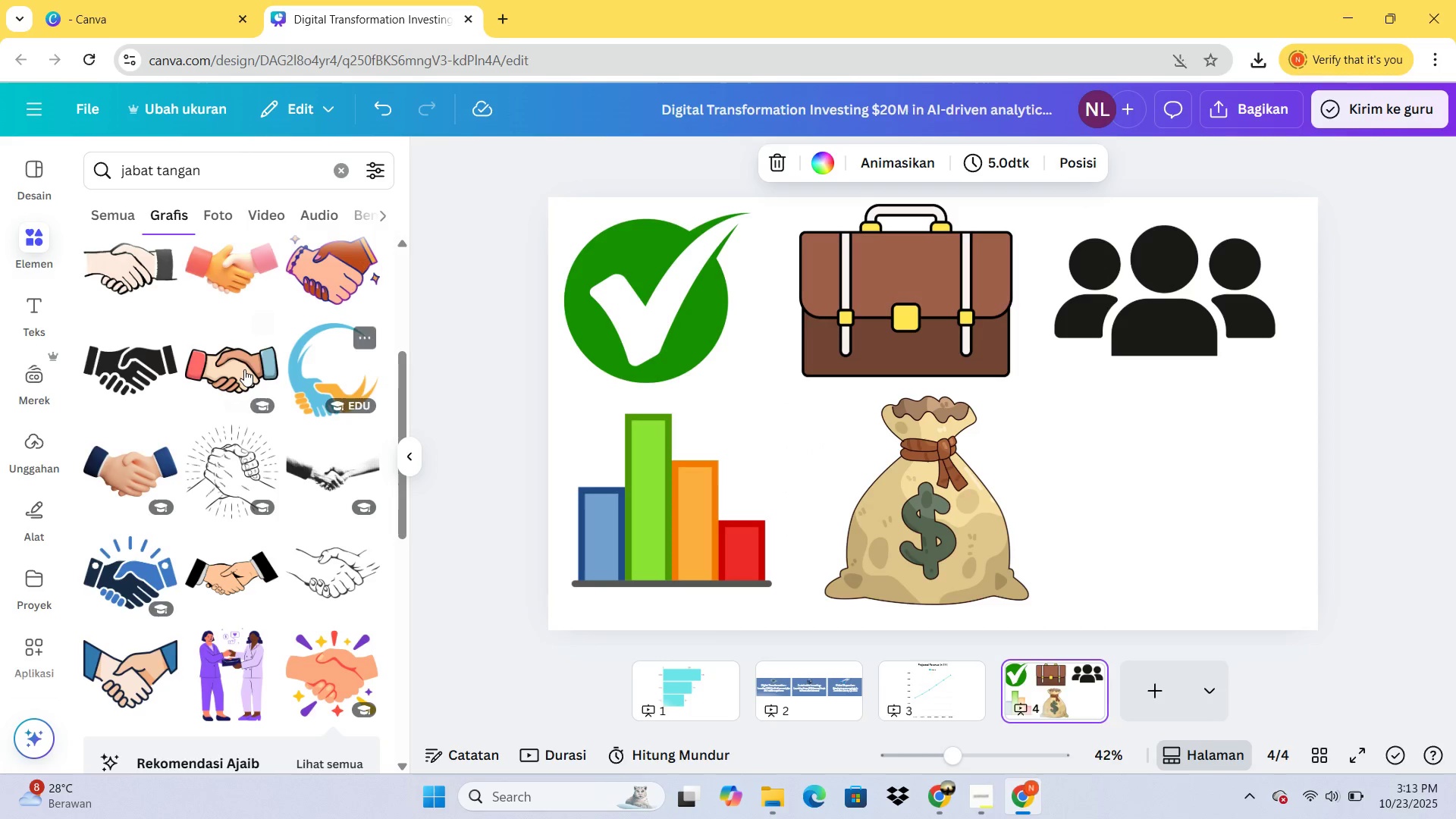 
scroll: coordinate [246, 368], scroll_direction: up, amount: 3.0
 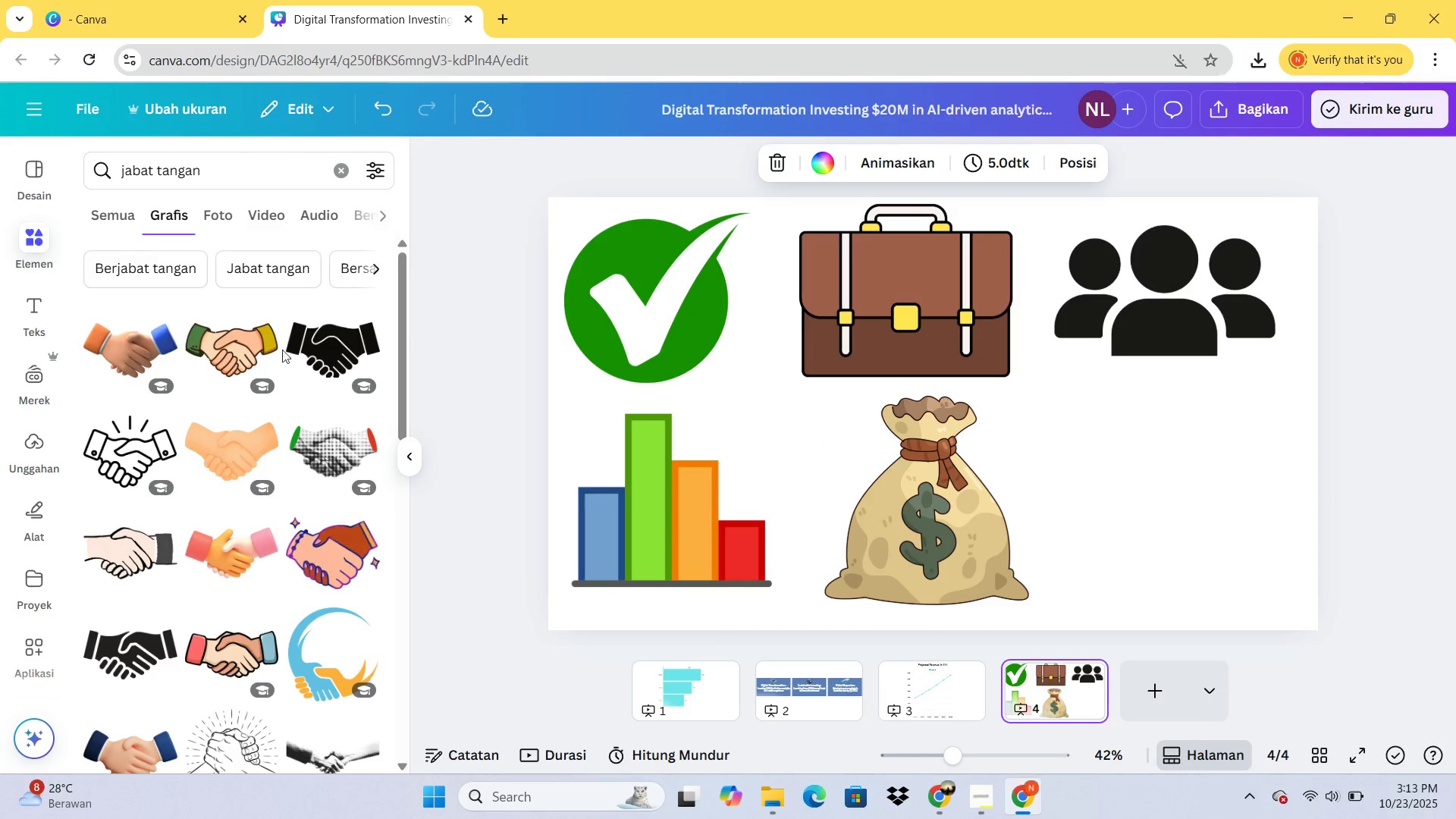 
left_click([243, 336])
 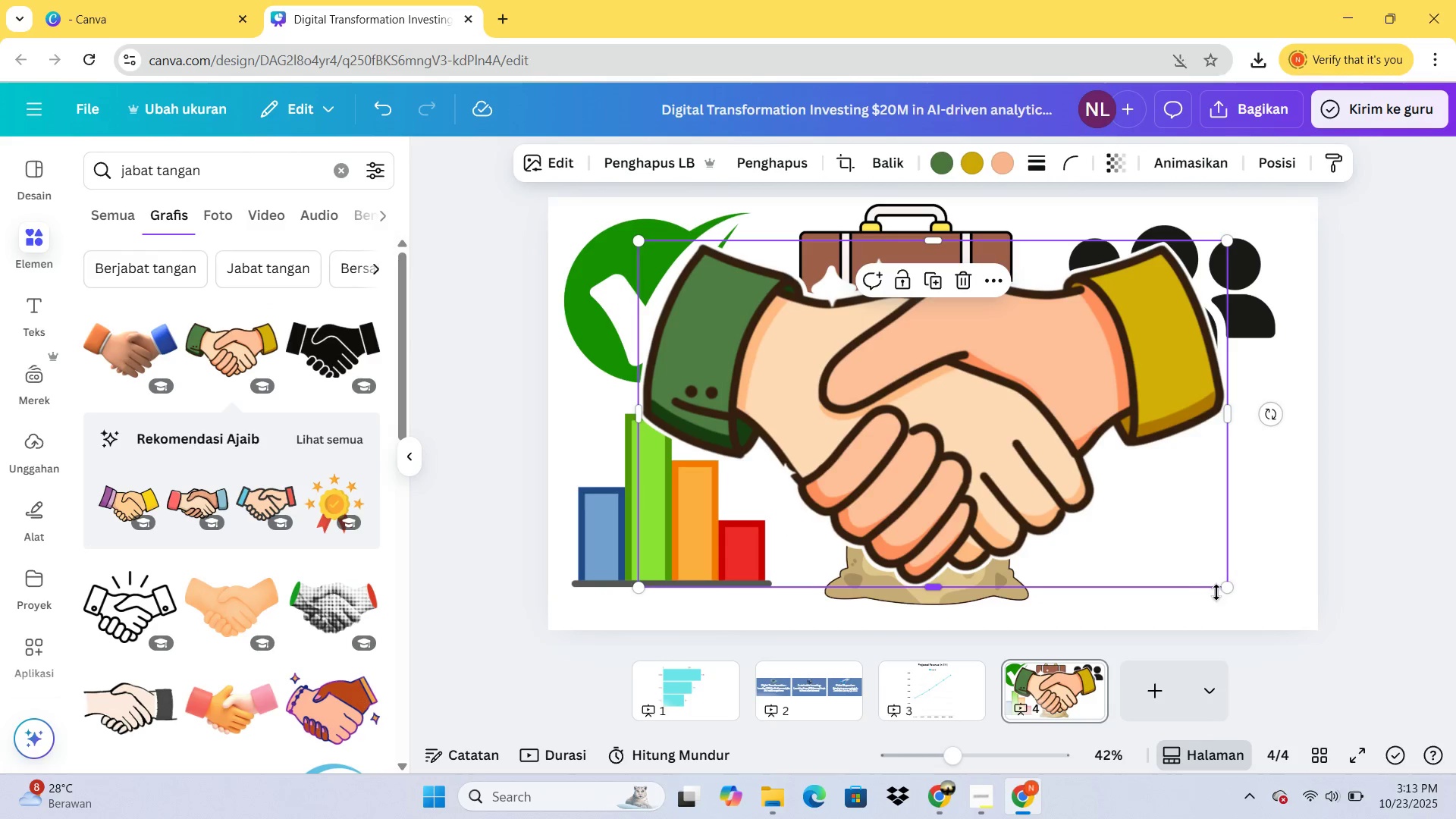 
left_click_drag(start_coordinate=[1222, 592], to_coordinate=[877, 473])
 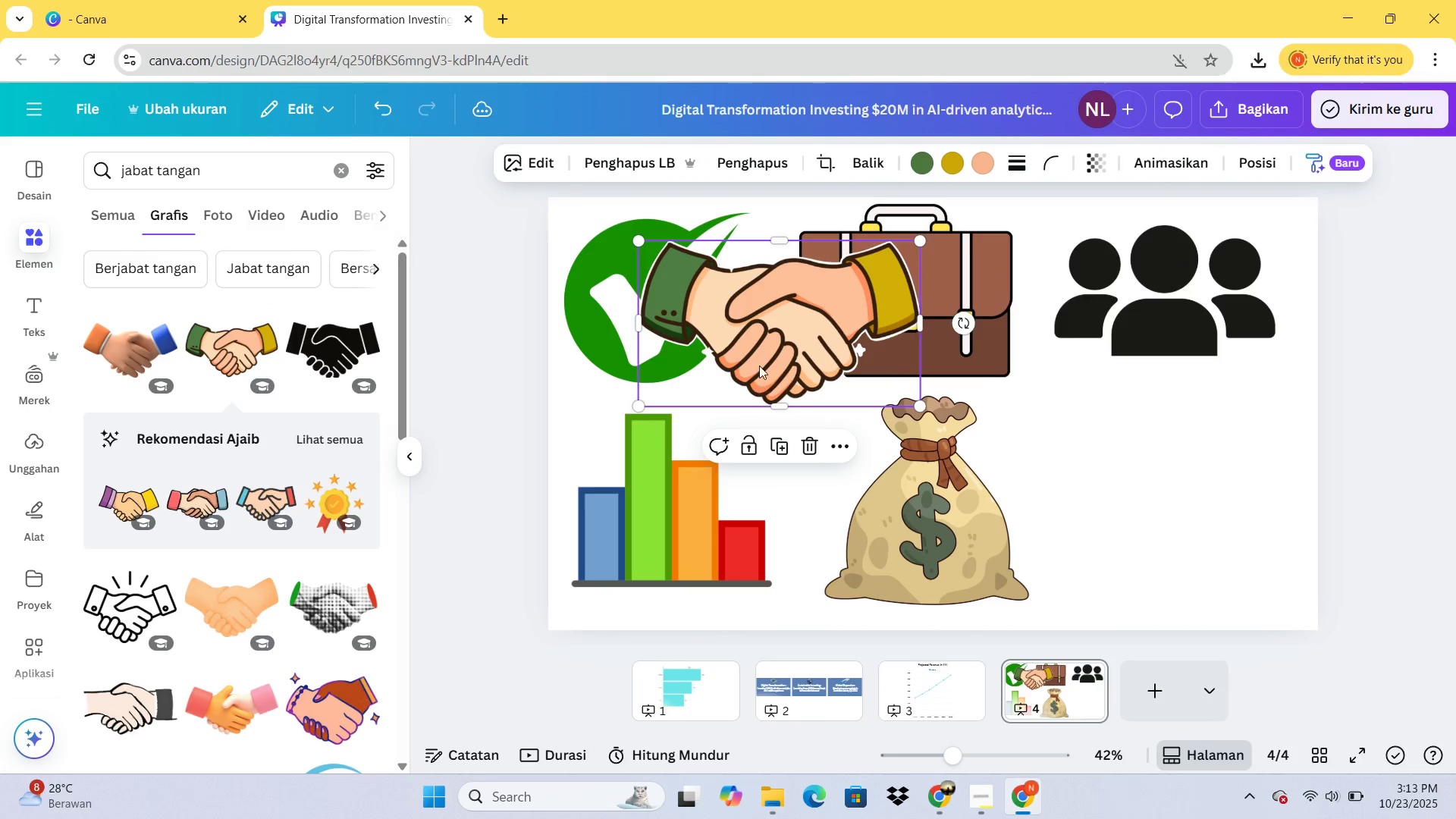 
left_click_drag(start_coordinate=[759, 363], to_coordinate=[1142, 541])
 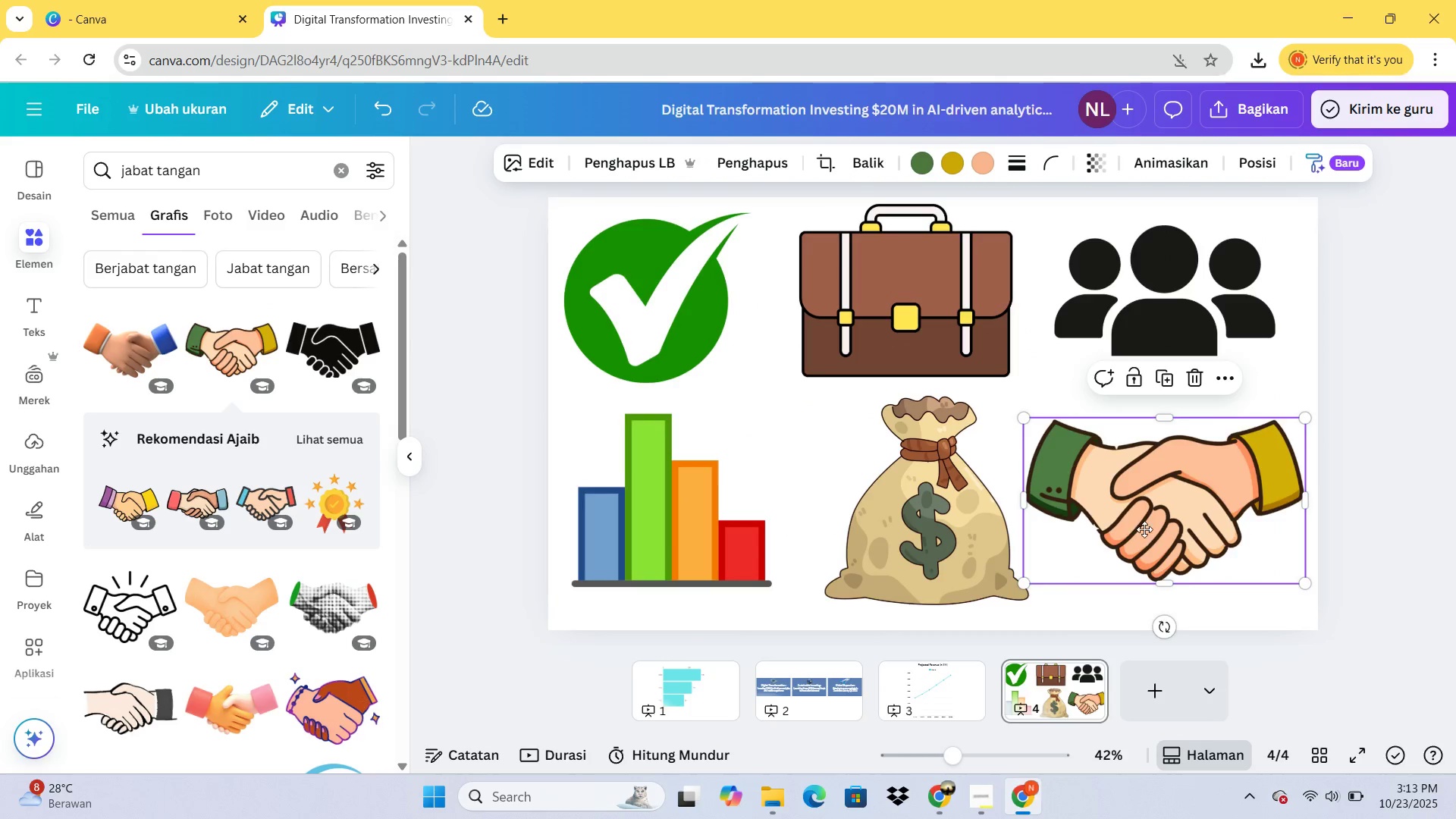 
left_click_drag(start_coordinate=[1142, 535], to_coordinate=[1144, 516])
 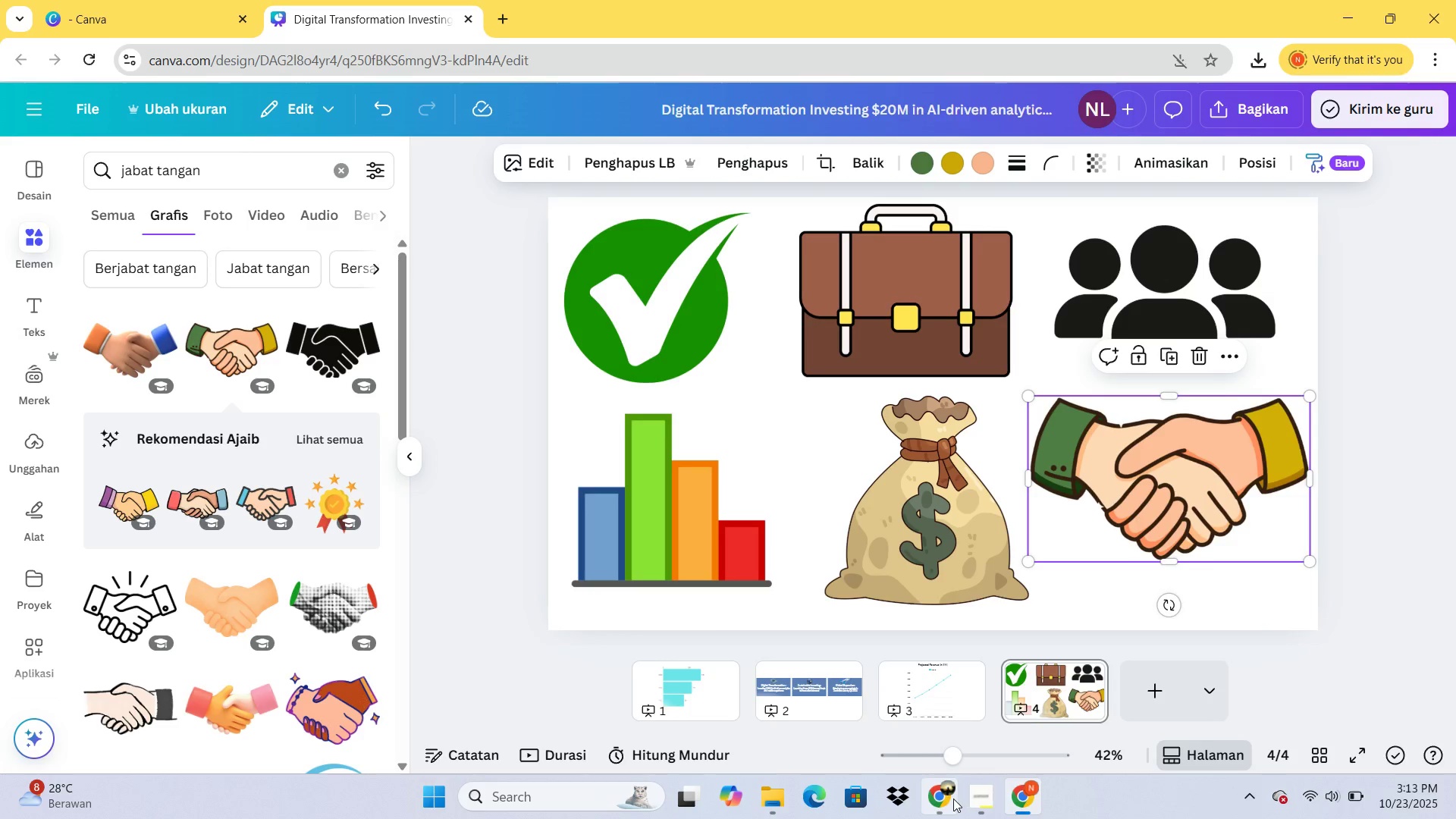 
left_click([952, 799])
 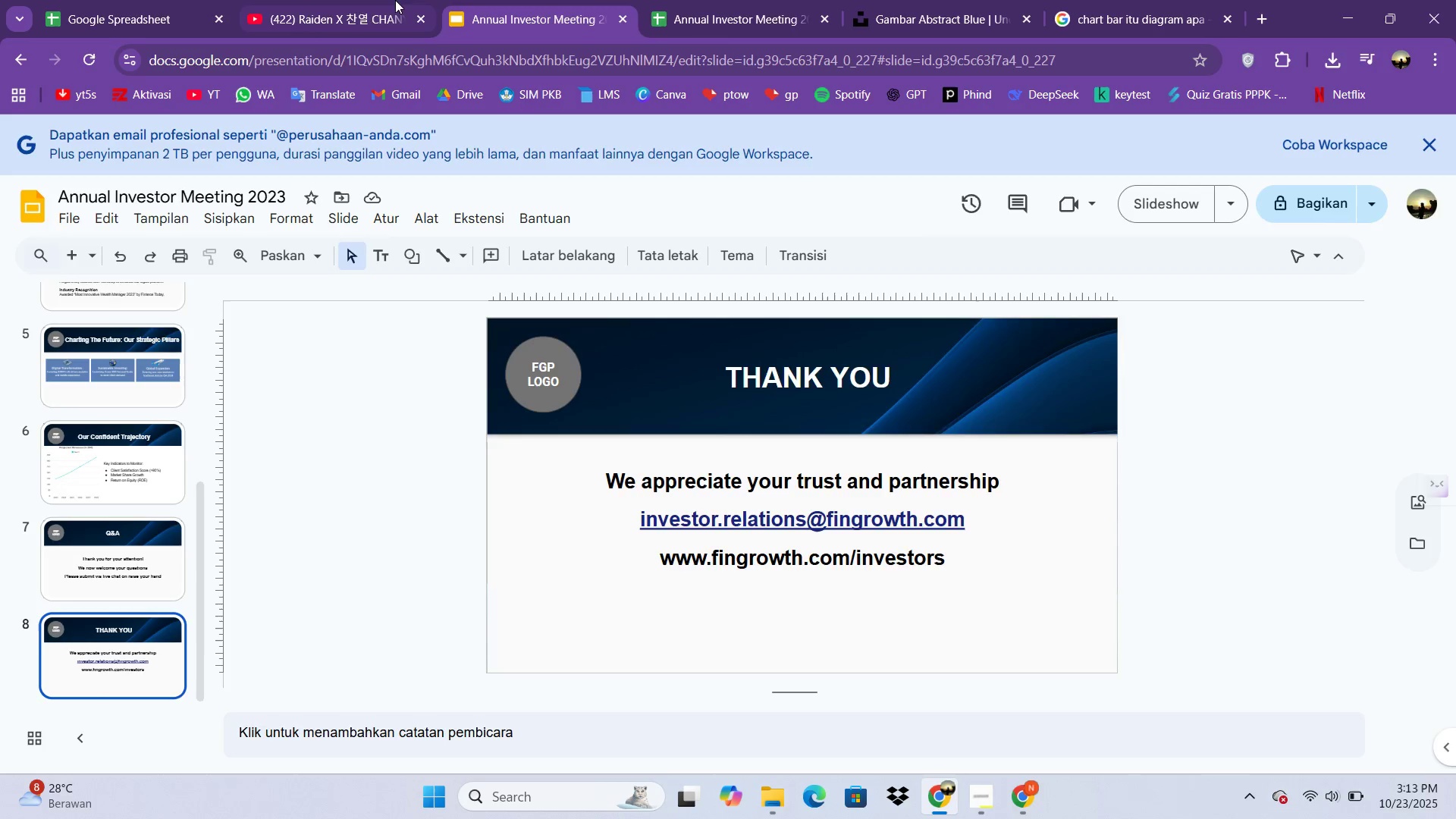 
left_click([395, 0])
 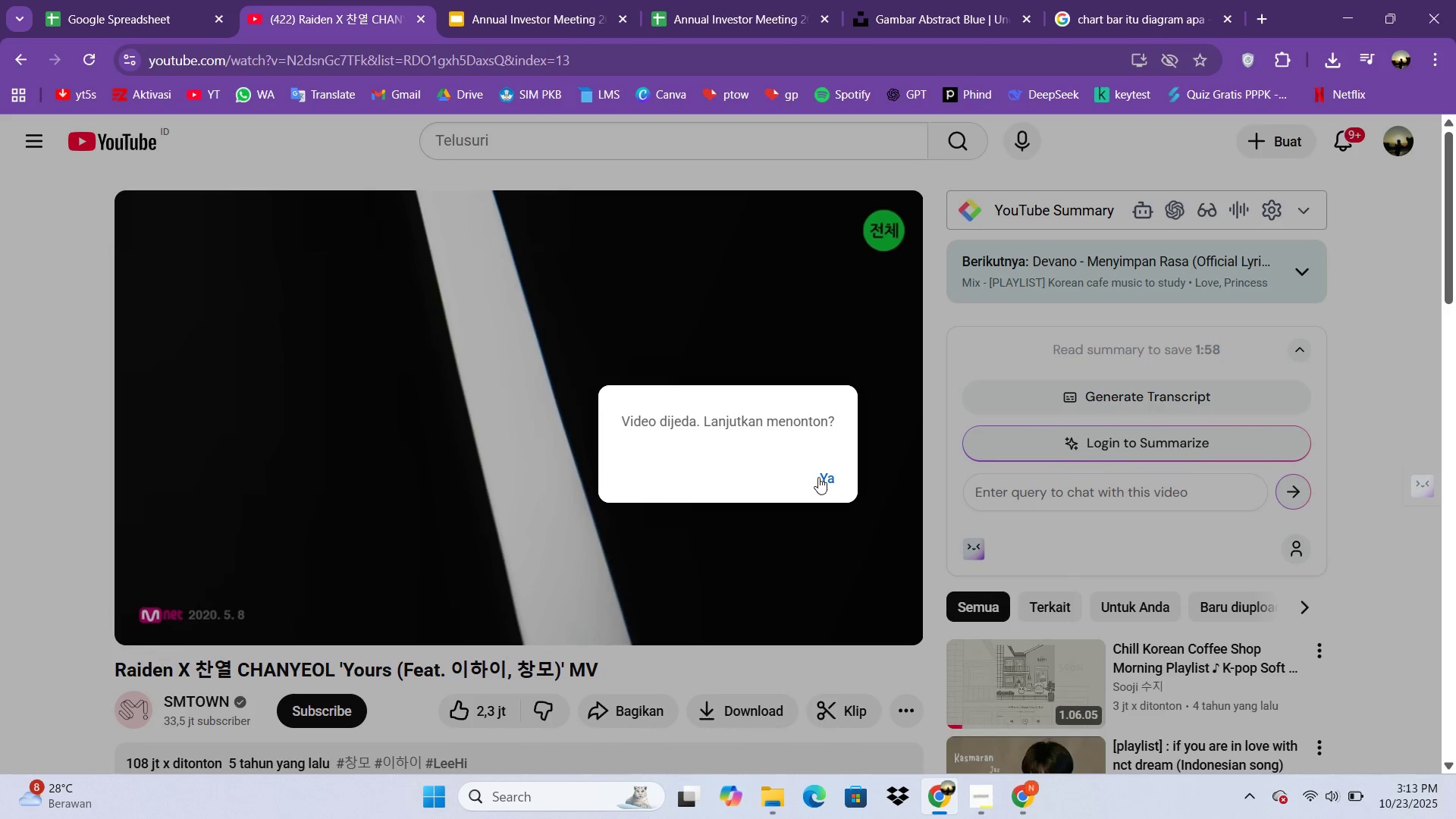 
left_click([827, 472])
 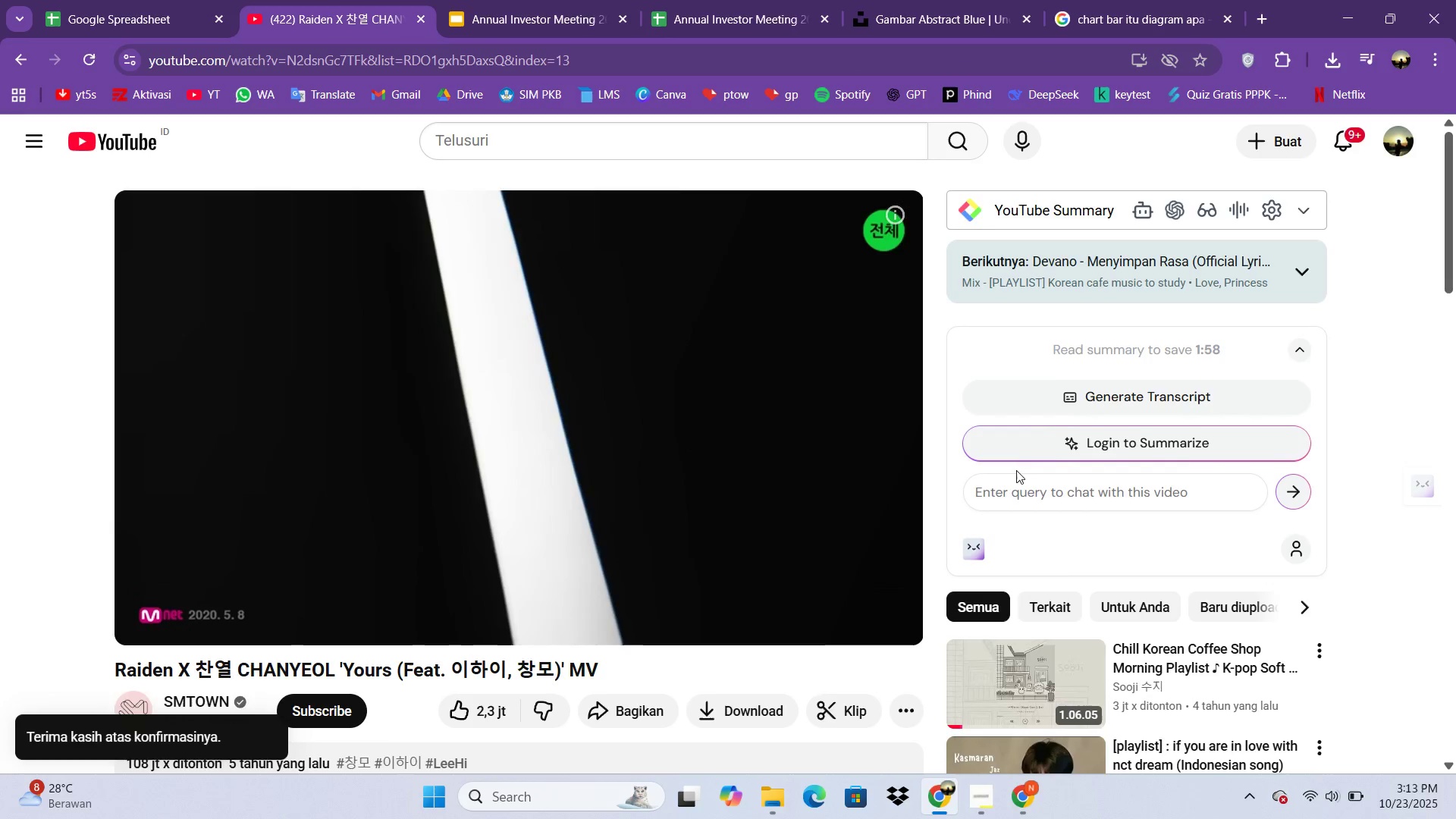 
scroll: coordinate [1178, 579], scroll_direction: down, amount: 6.0
 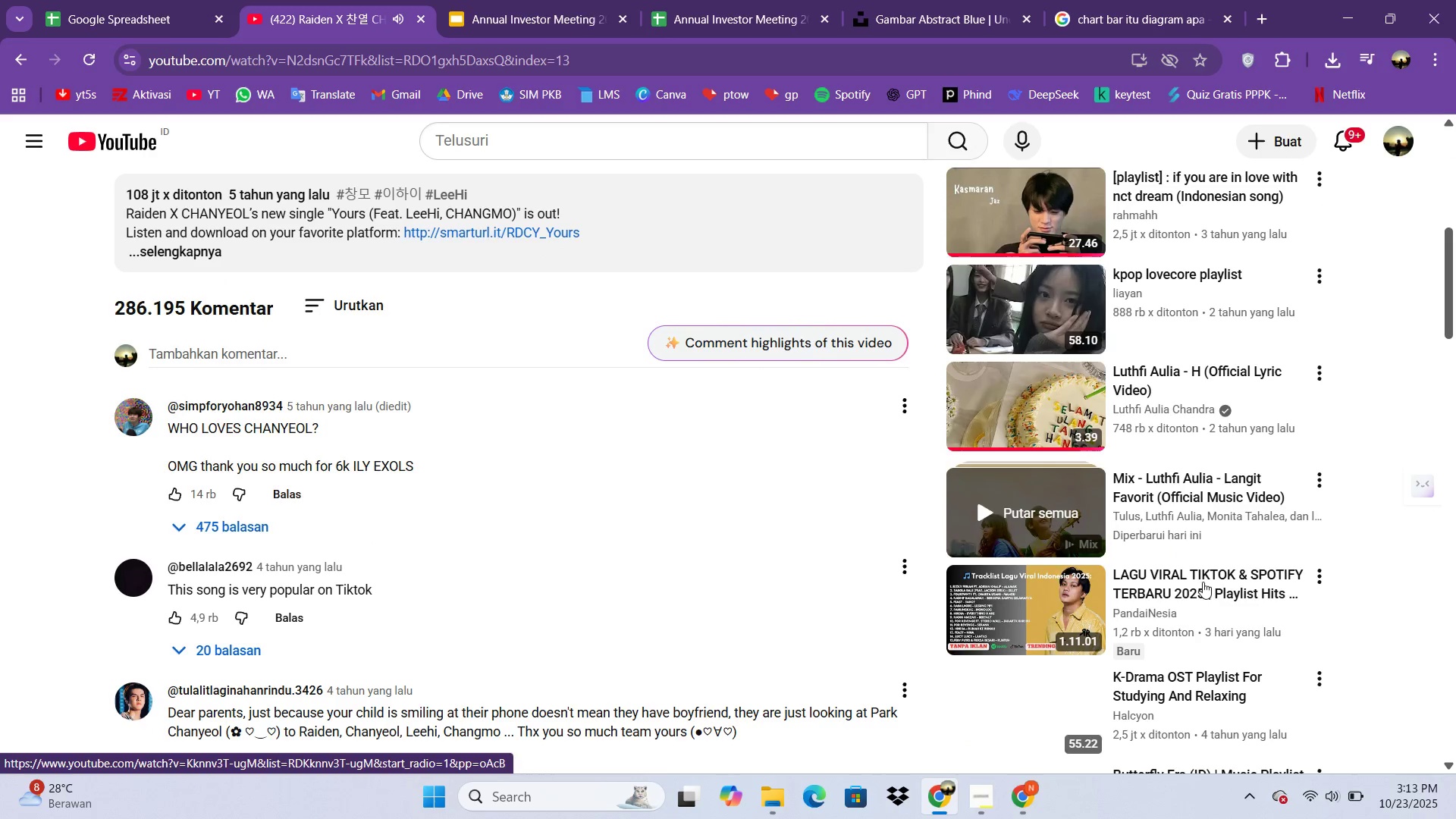 
scroll: coordinate [1141, 397], scroll_direction: up, amount: 1.0
 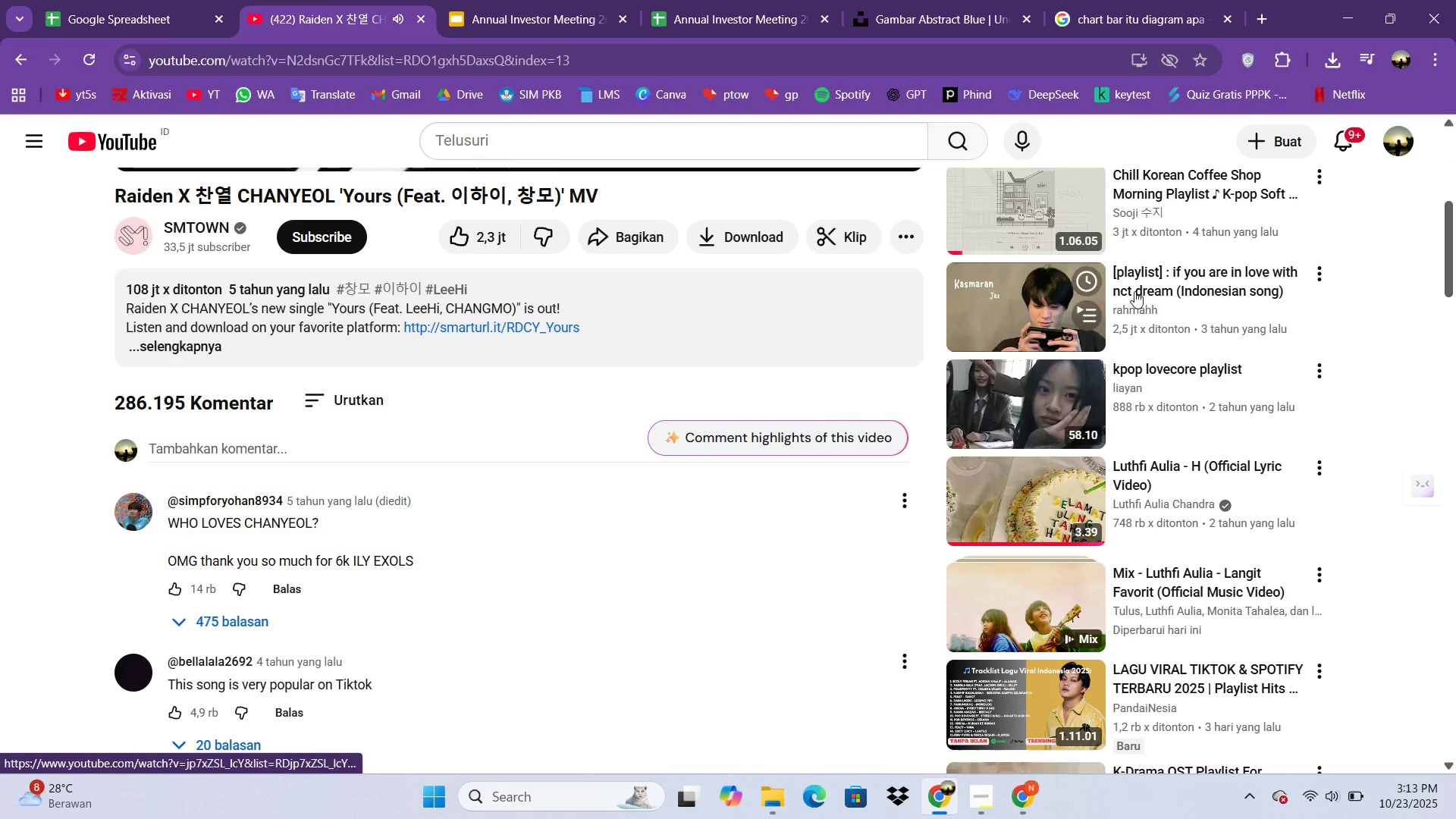 
left_click([1134, 289])
 